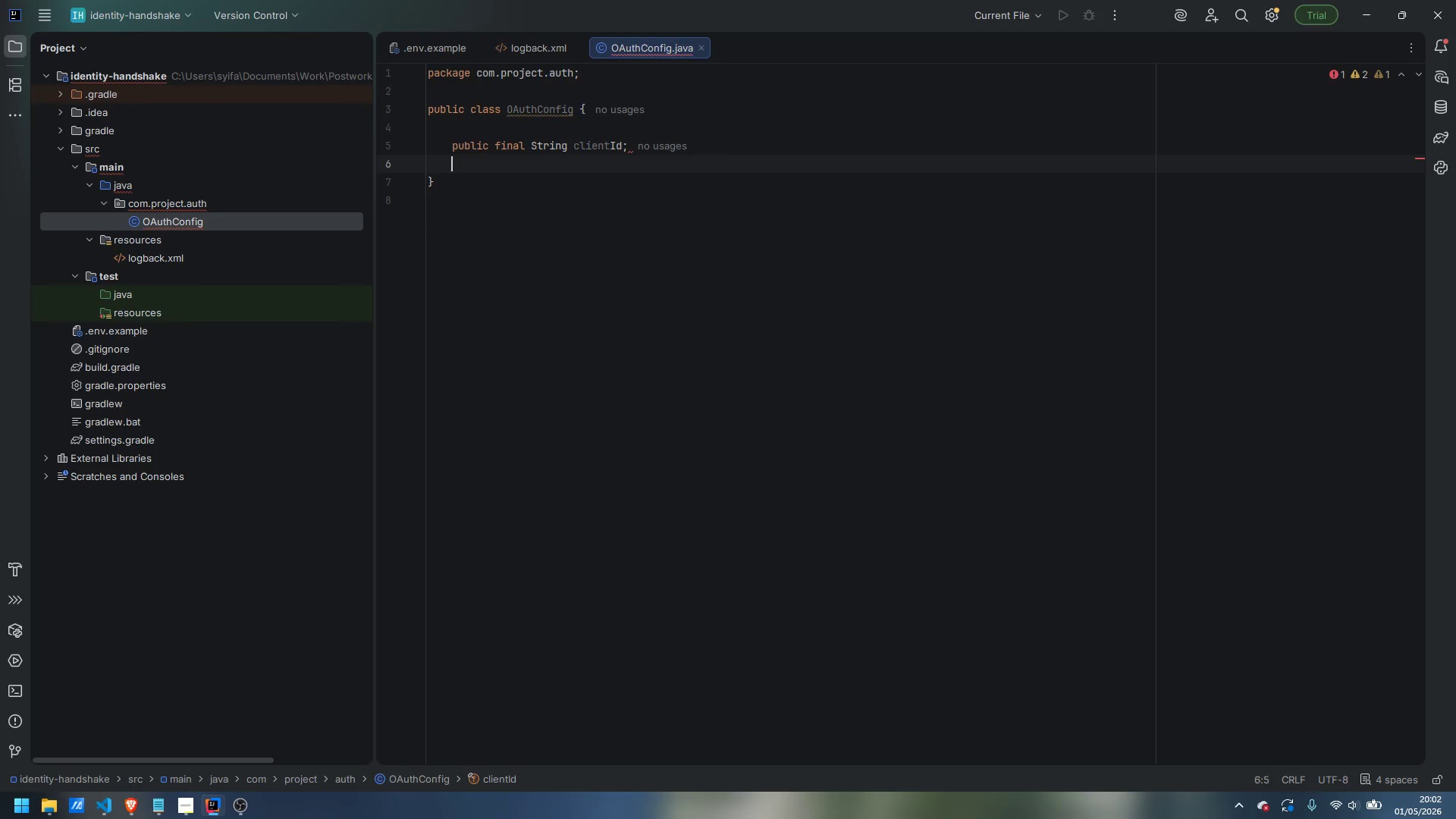 
 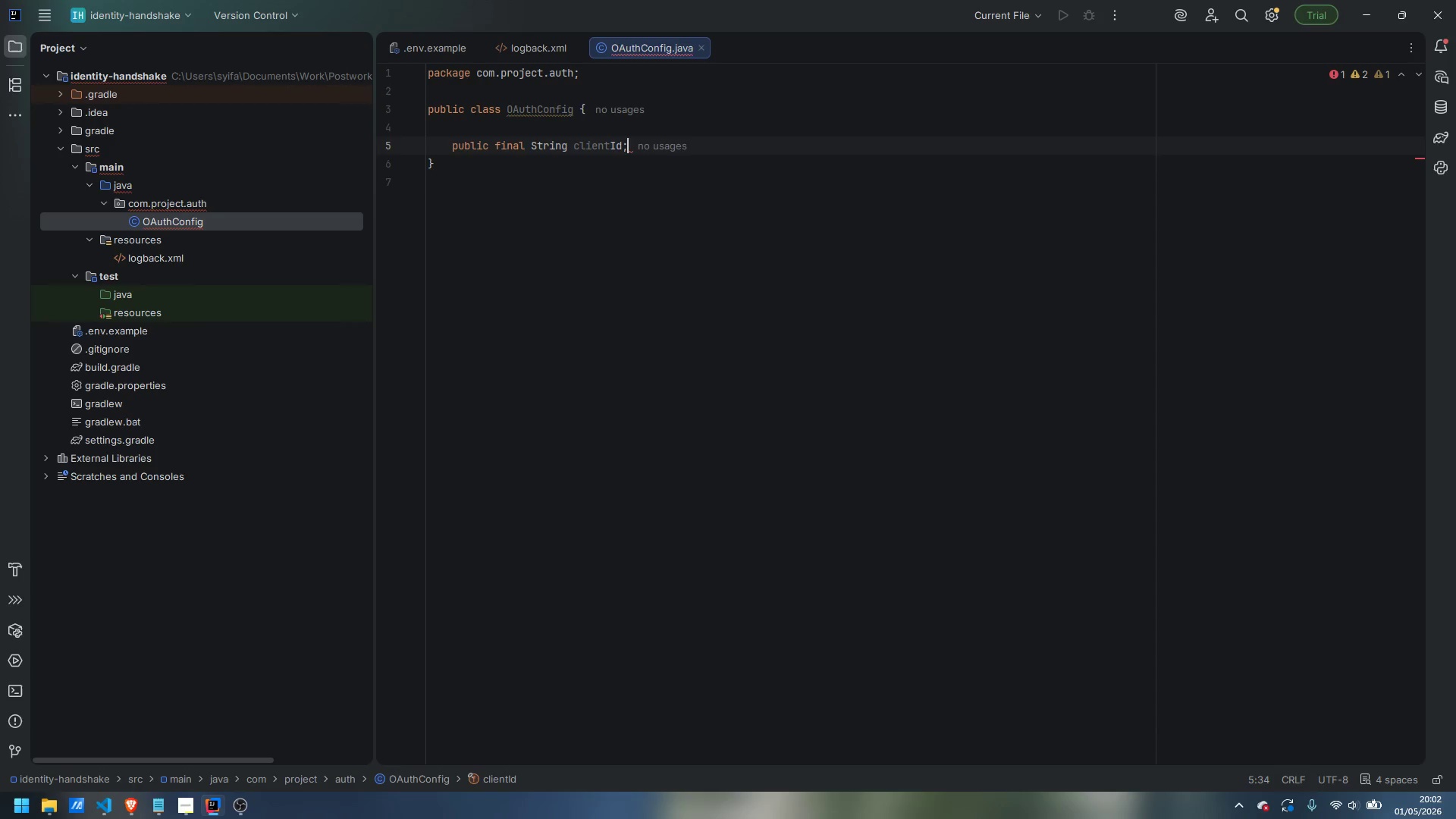 
key(Enter)
 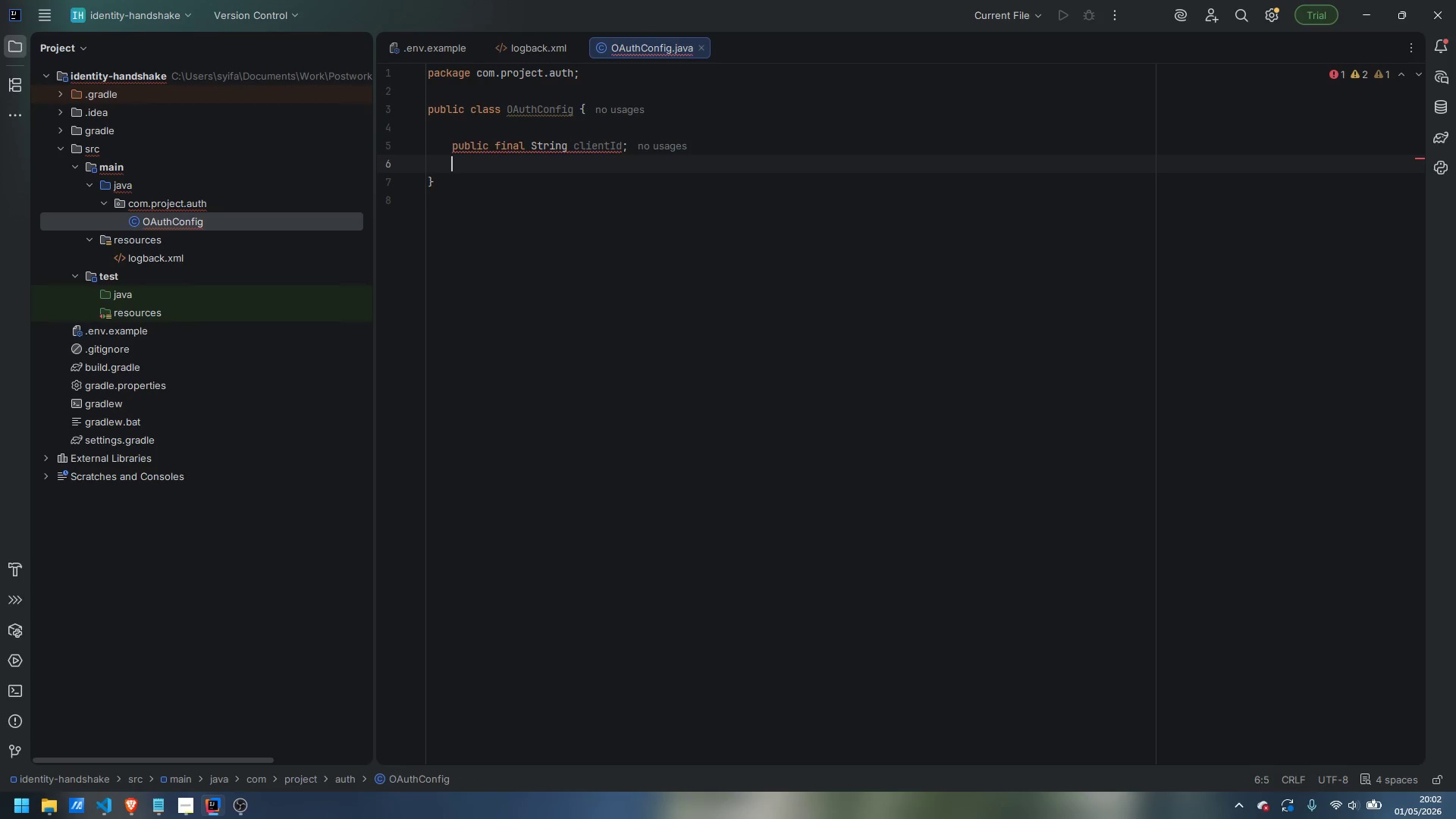 
type(pr)
key(Backspace)
type(ublic final String clientSere)
key(Backspace)
key(Backspace)
type(cret;)
 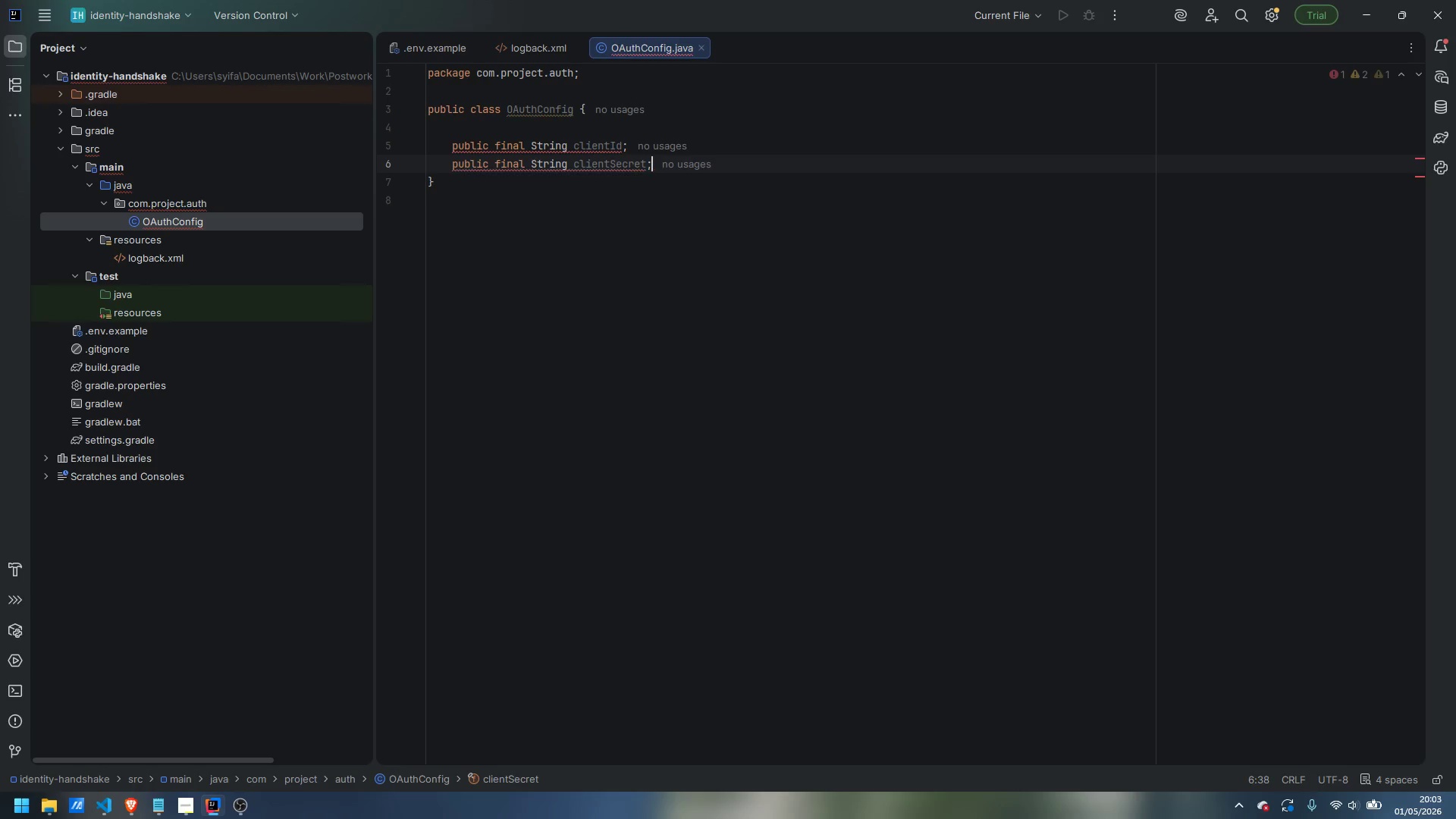 
key(Enter)
 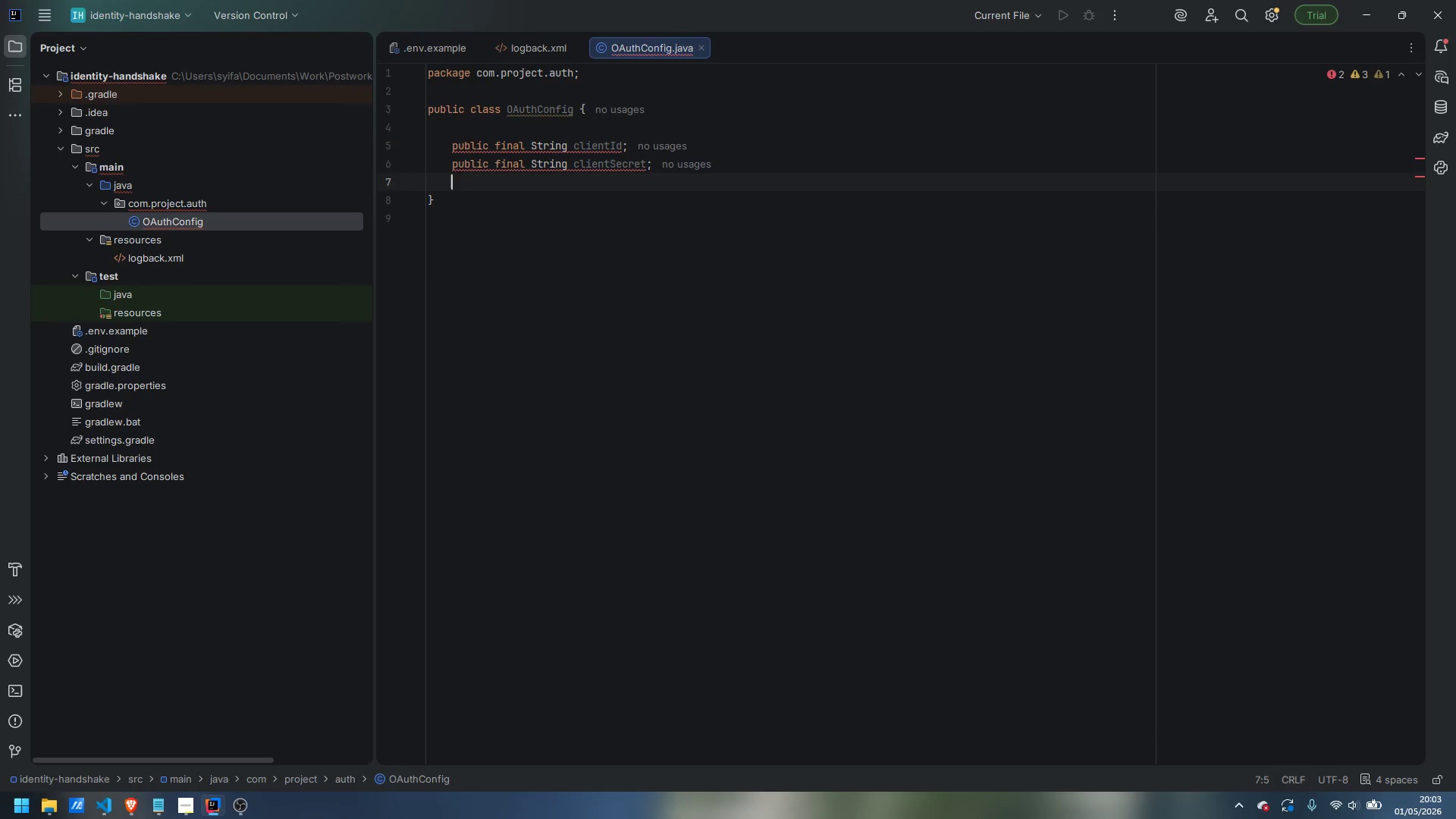 
type(public final String redirectUrl;)
 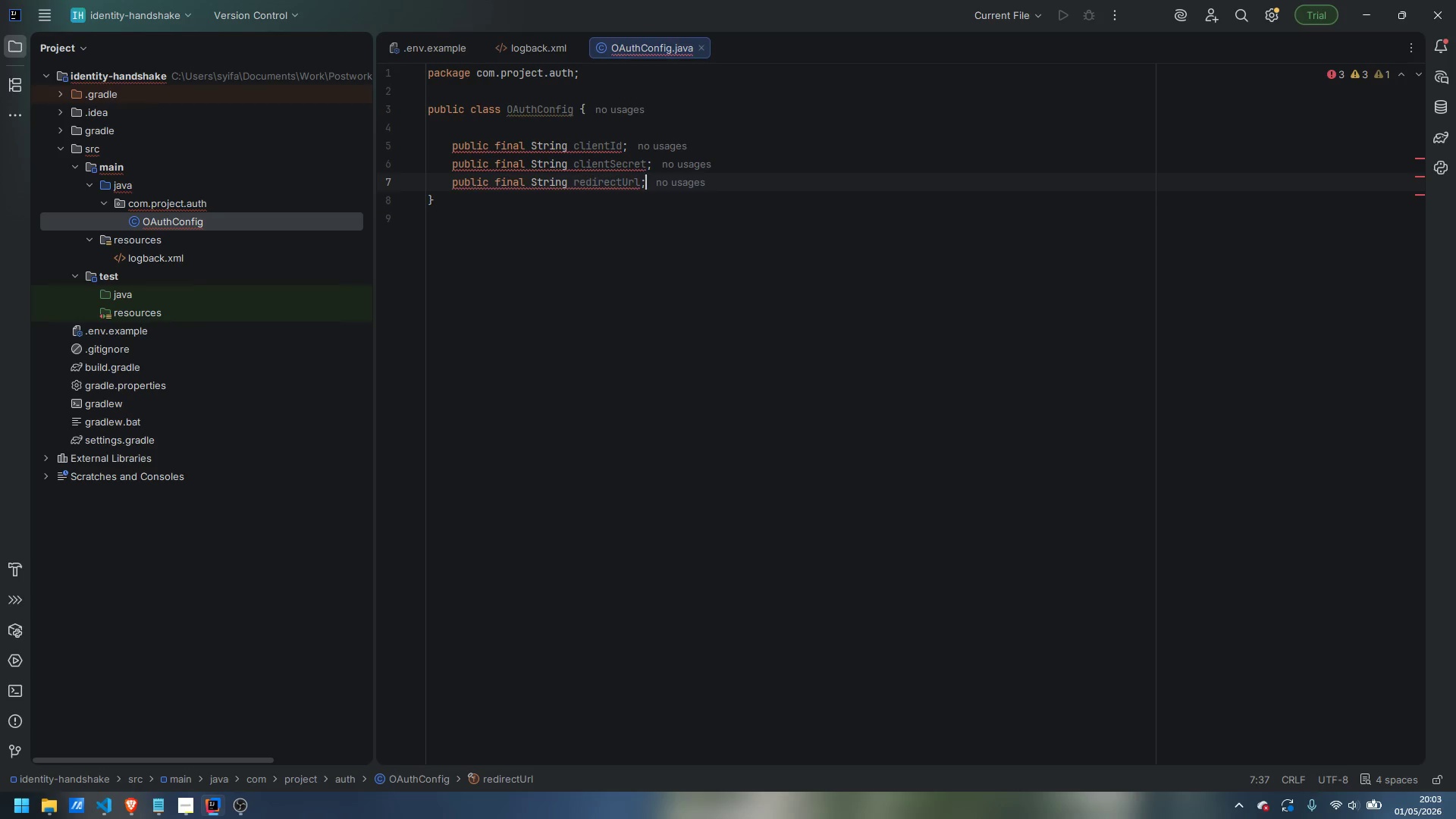 
key(Enter)
 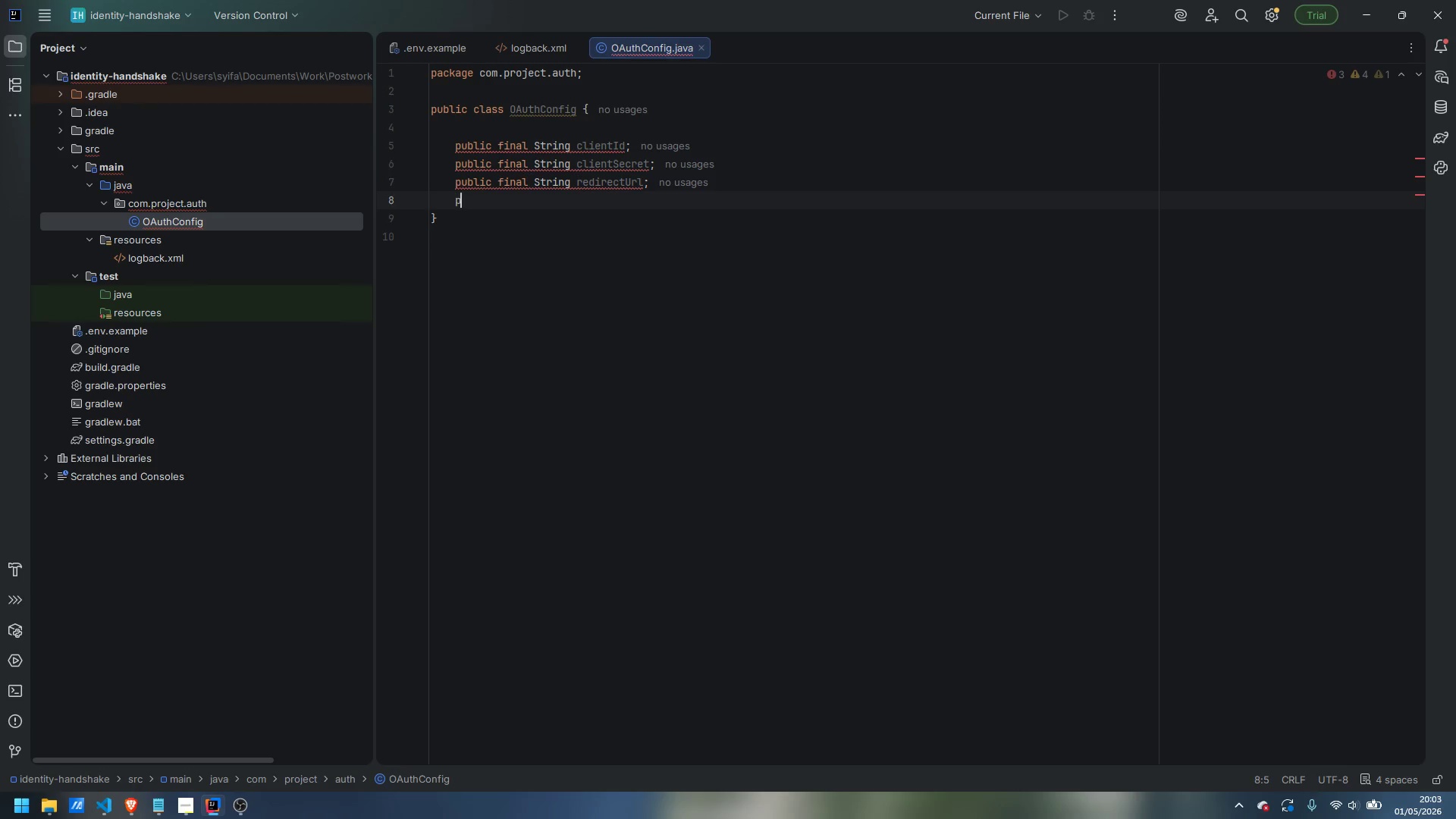 
type(public final String authorizationEndpoint;)
 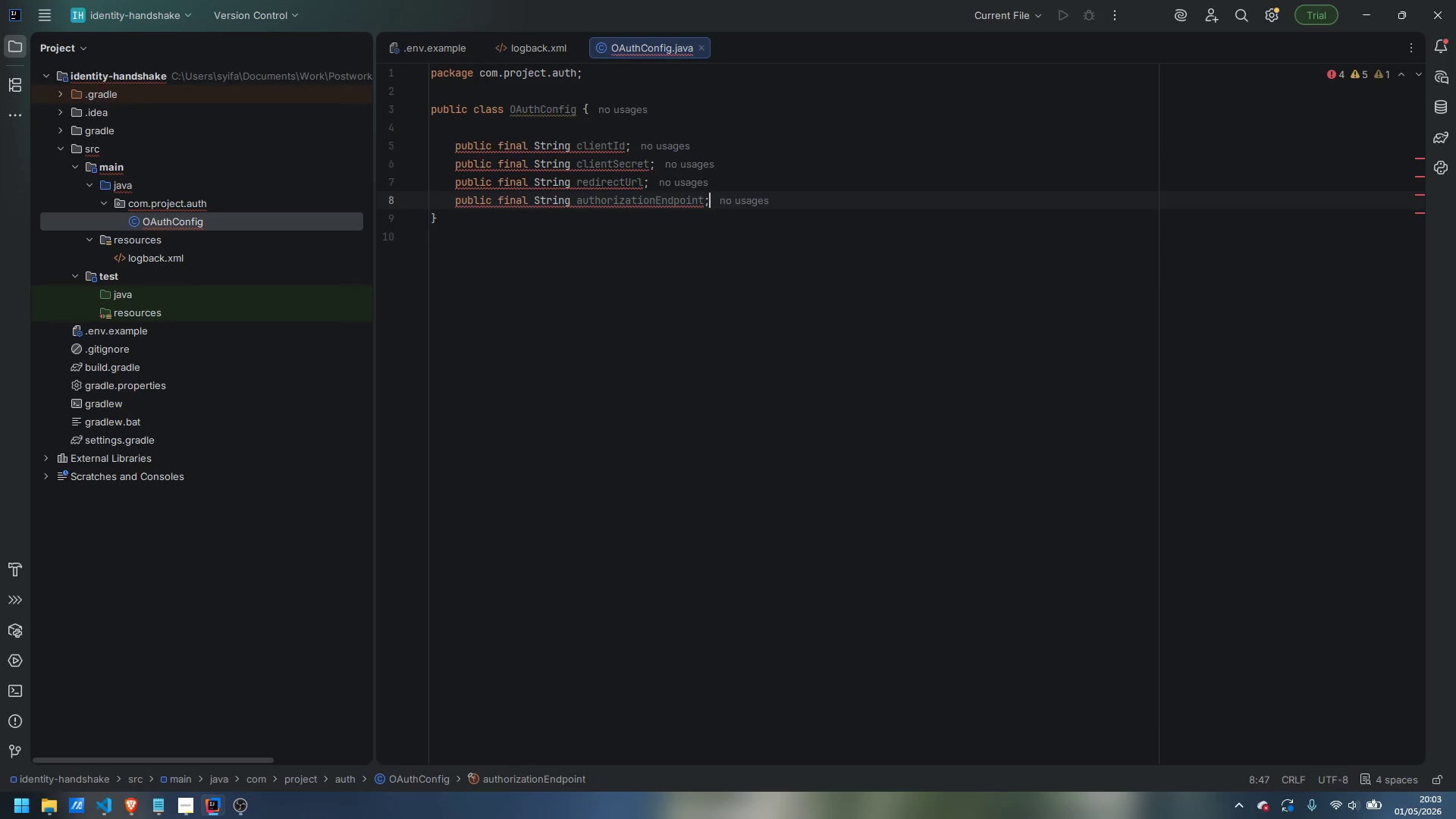 
 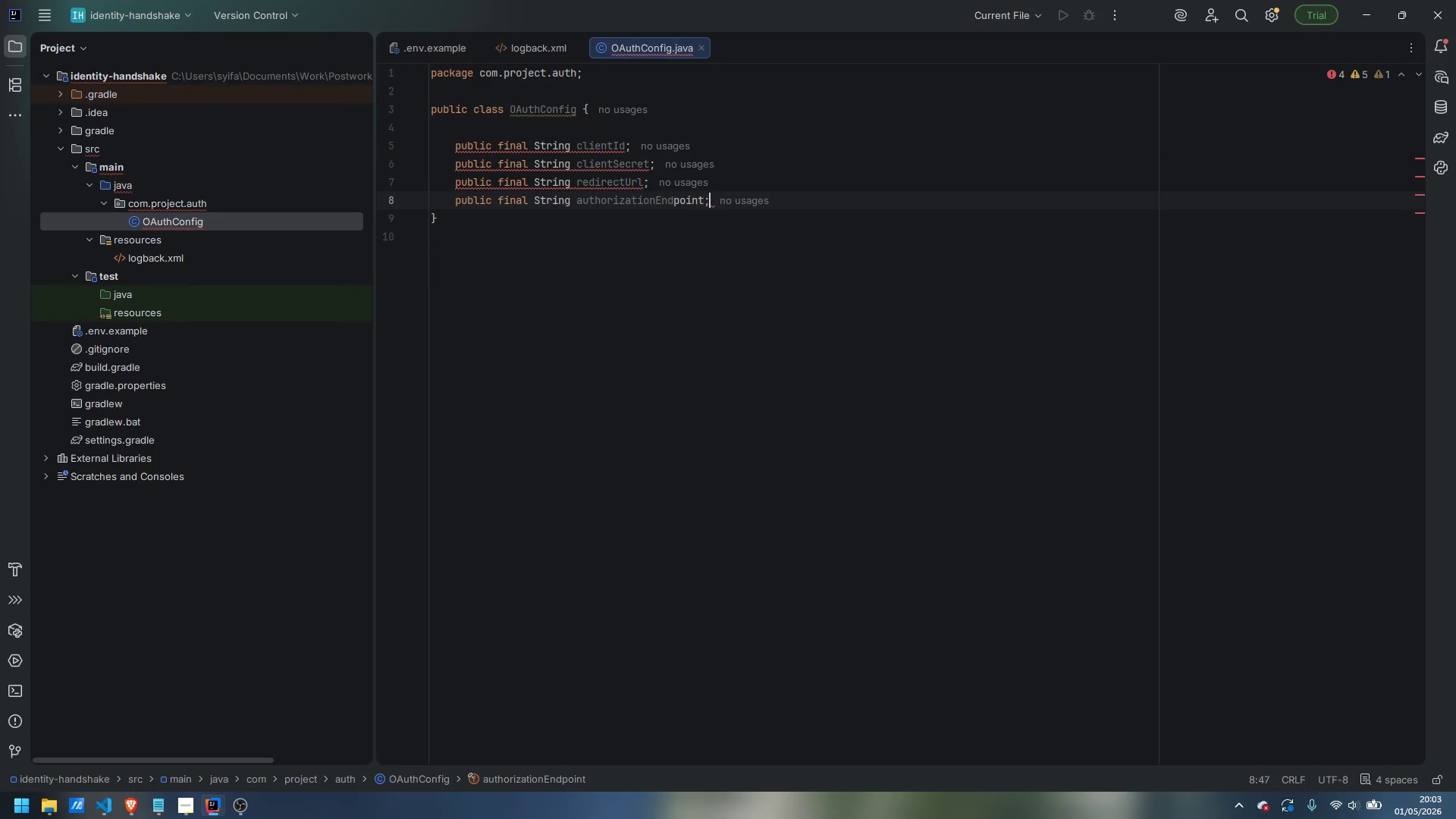 
key(Enter)
 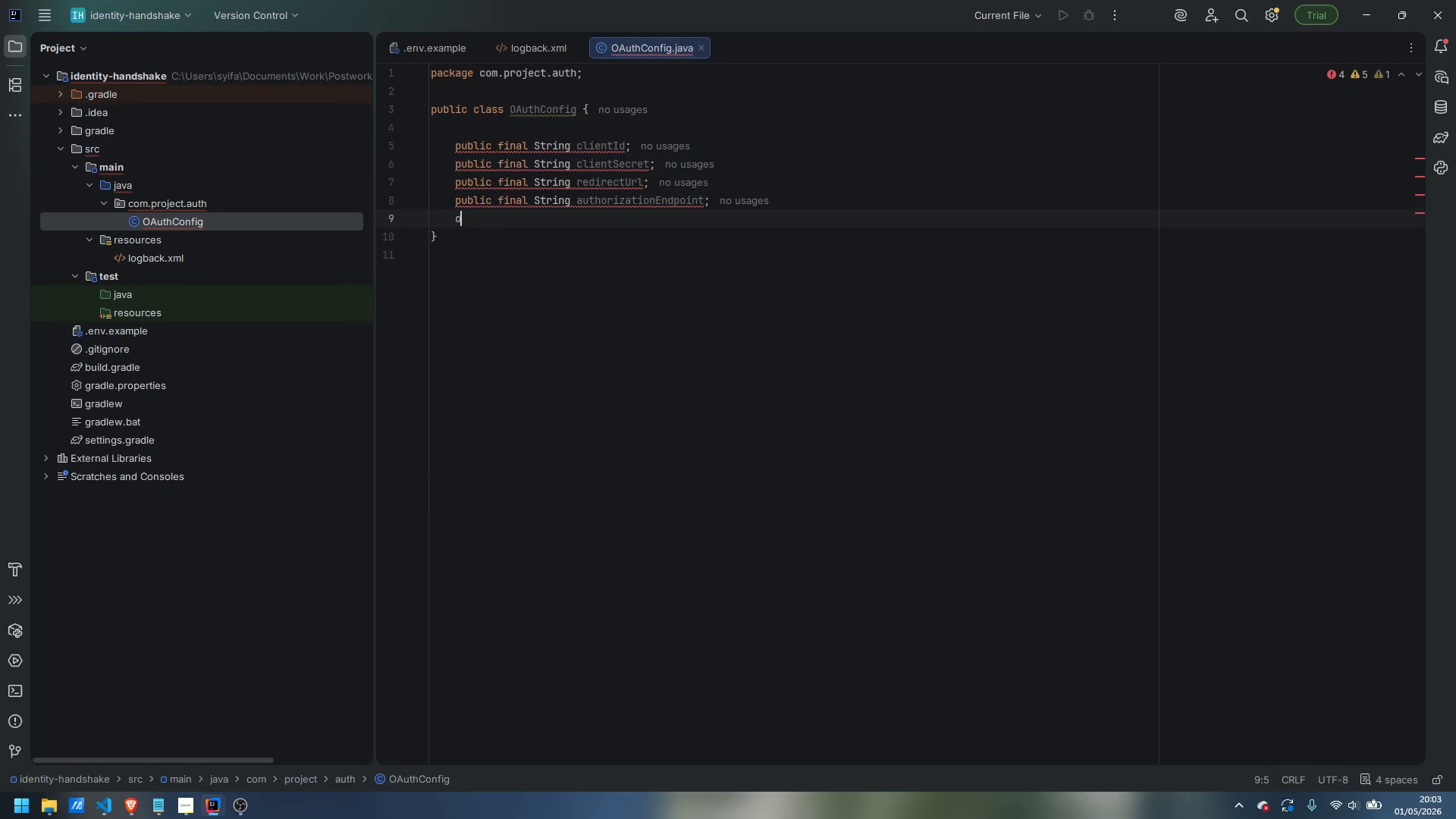 
type(oub)
key(Backspace)
key(Backspace)
key(Backspace)
type(public final String )
 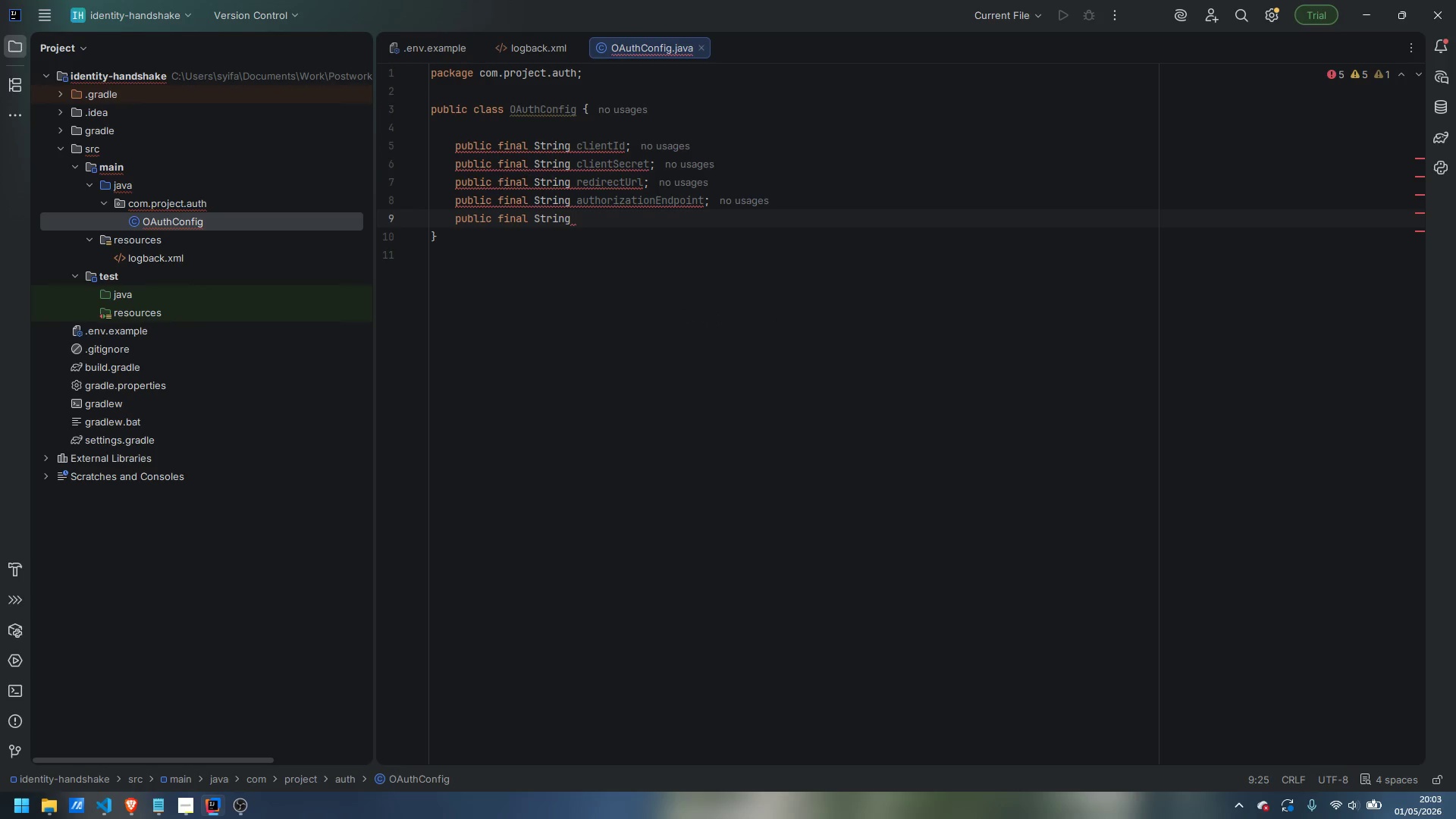 
type(tokenEndpoint;)
 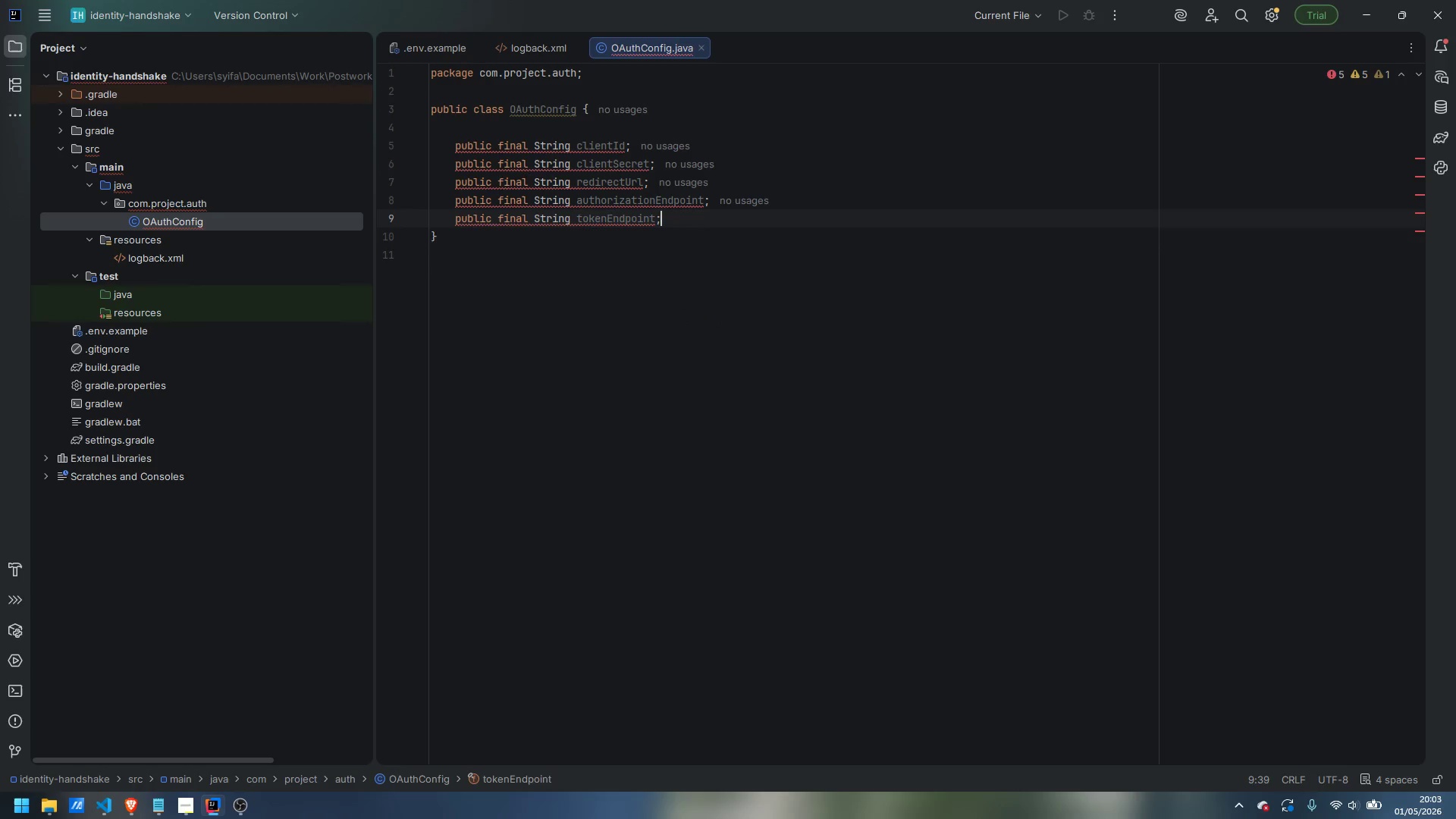 
key(Enter)
 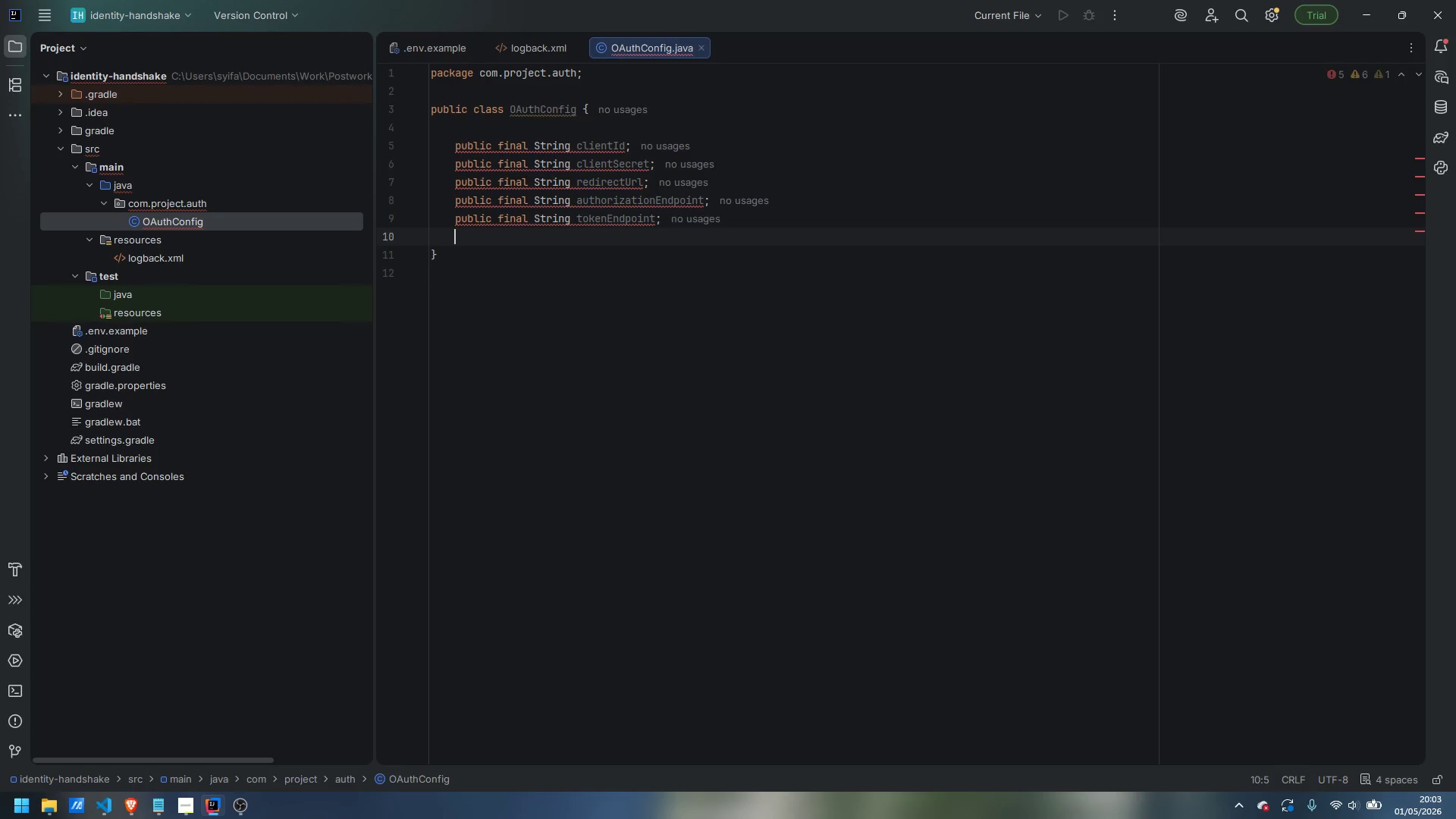 
type(public final String userInfoNedpoint)
 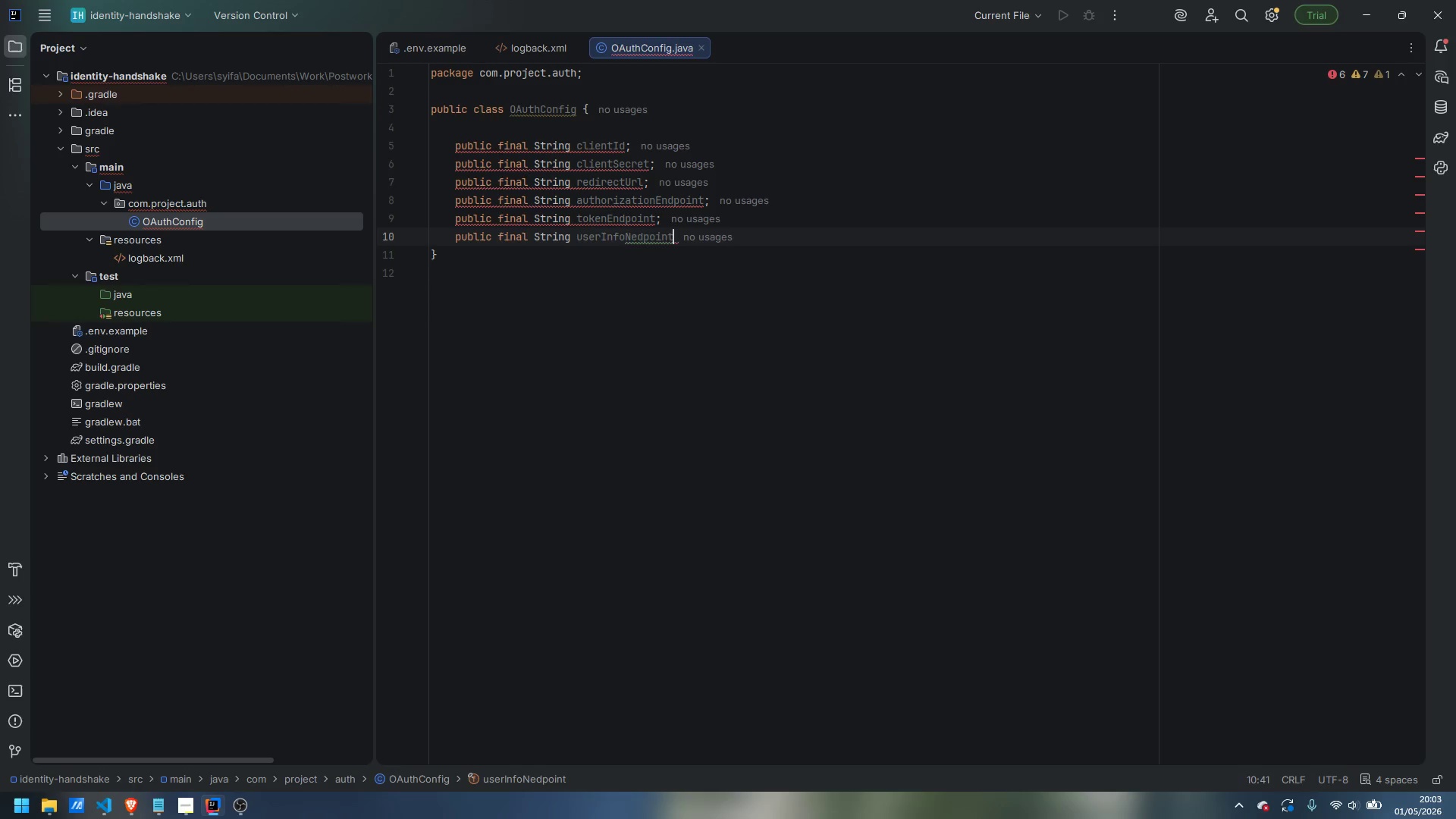 
key(ArrowLeft)
 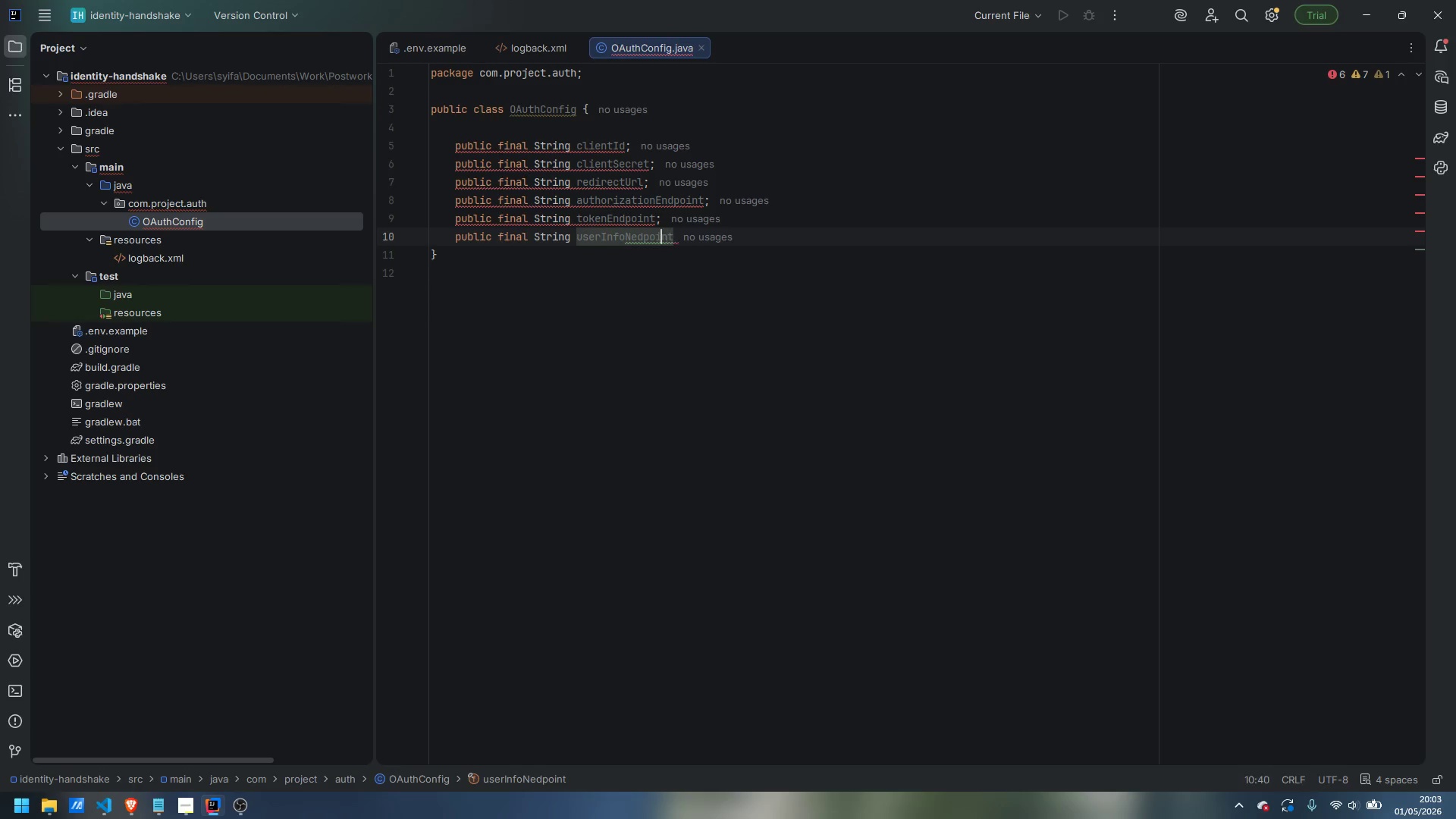 
key(ArrowLeft)
 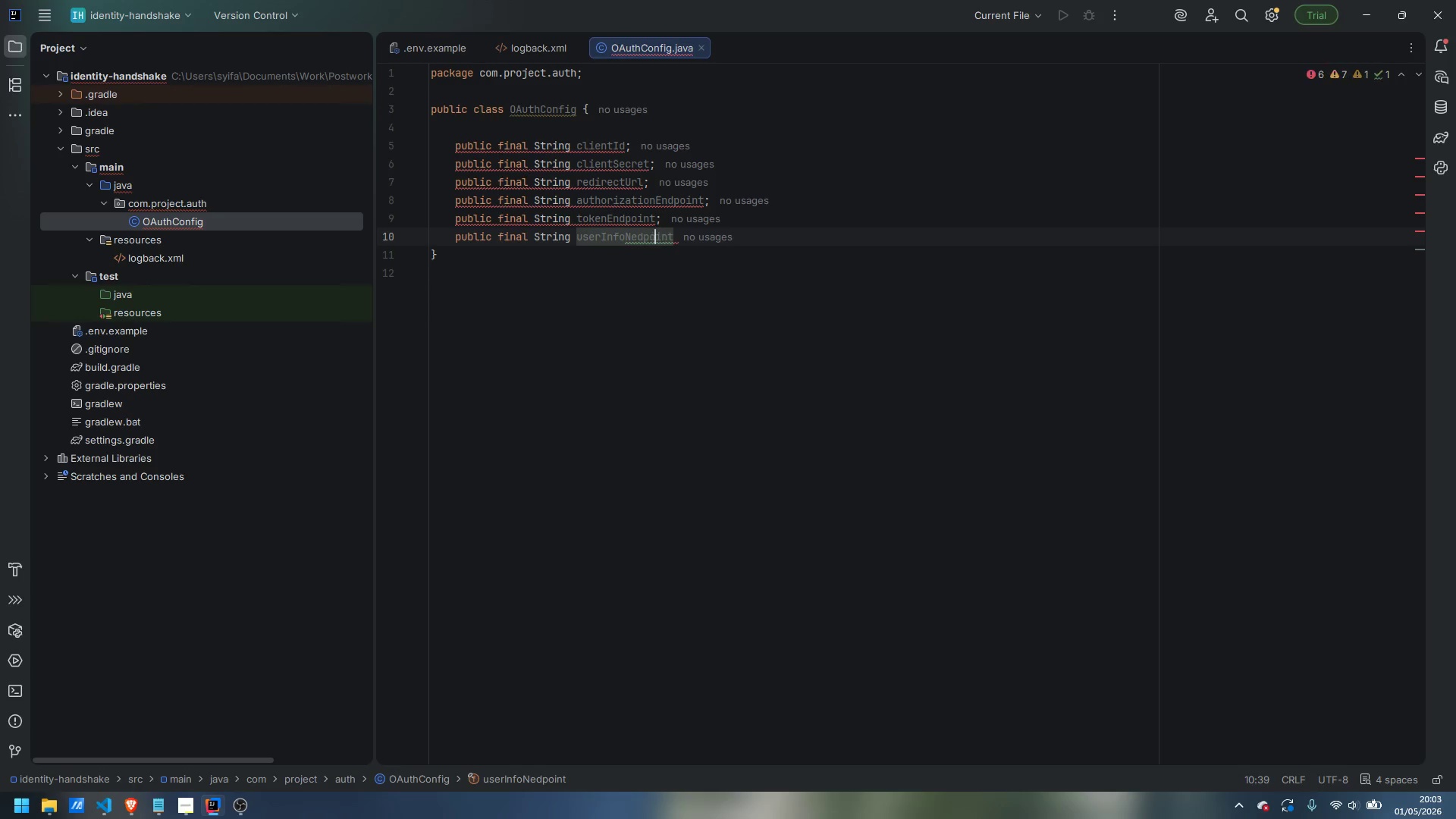 
key(ArrowLeft)
 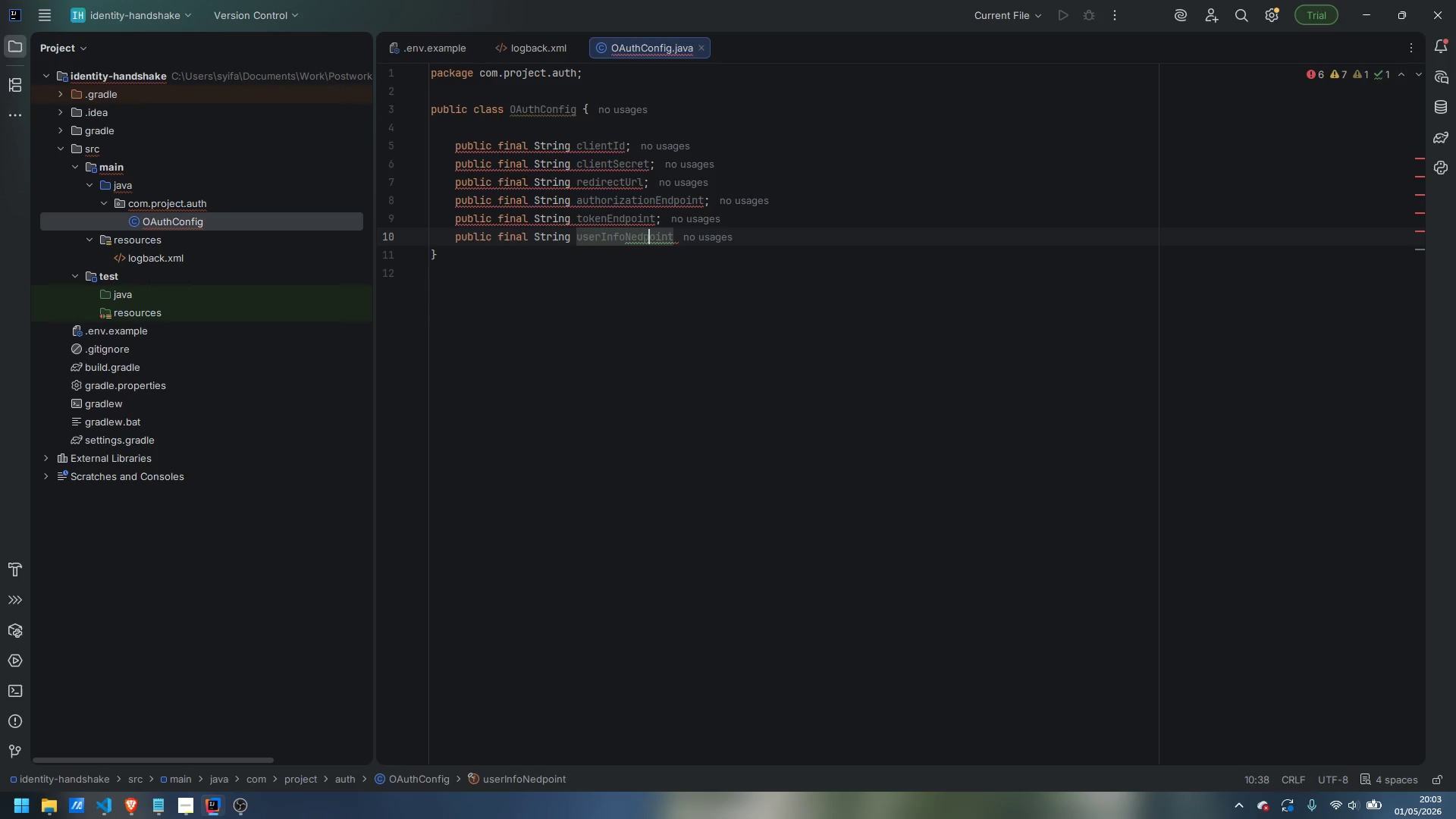 
key(ArrowLeft)
 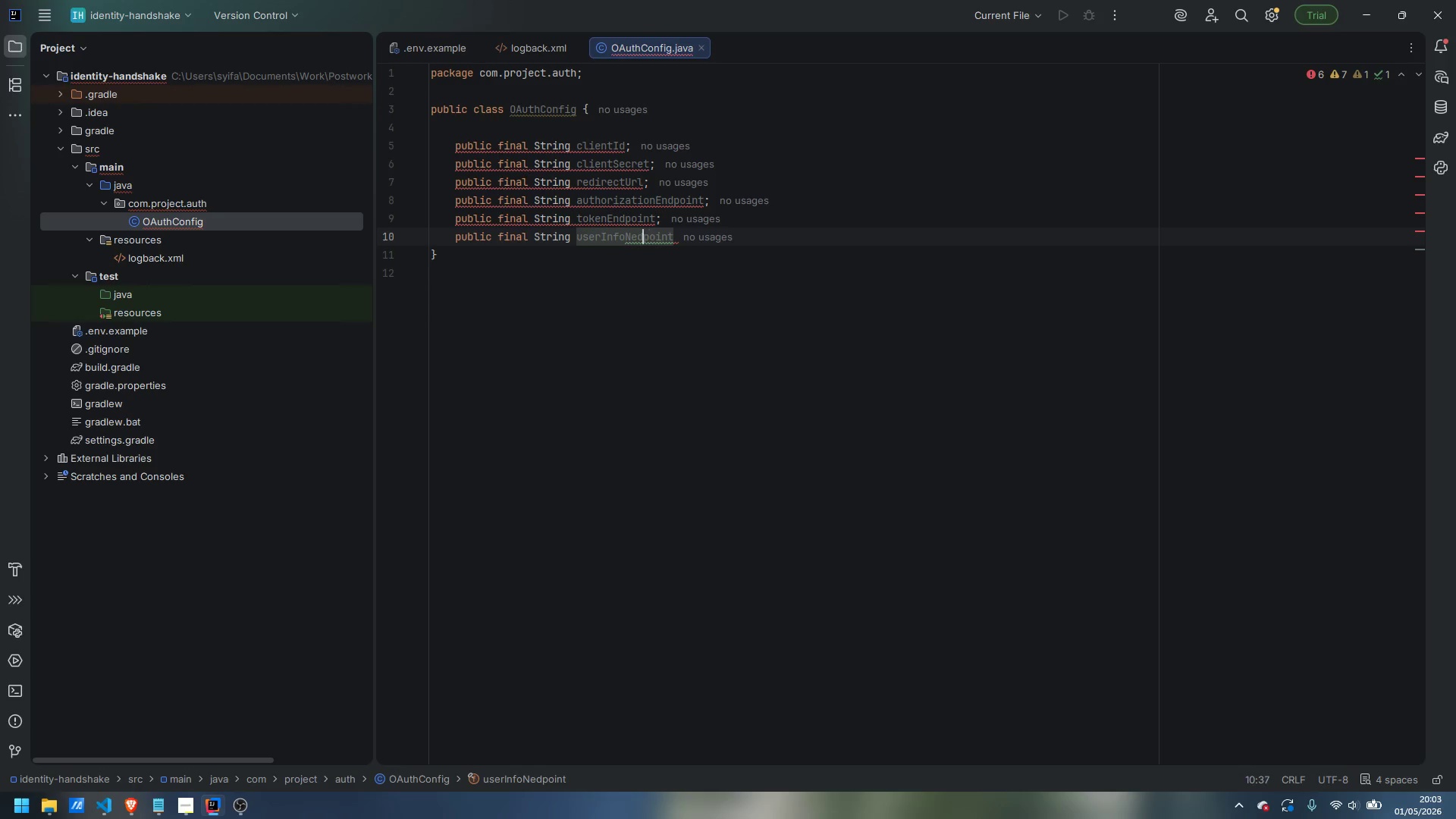 
key(ArrowLeft)
 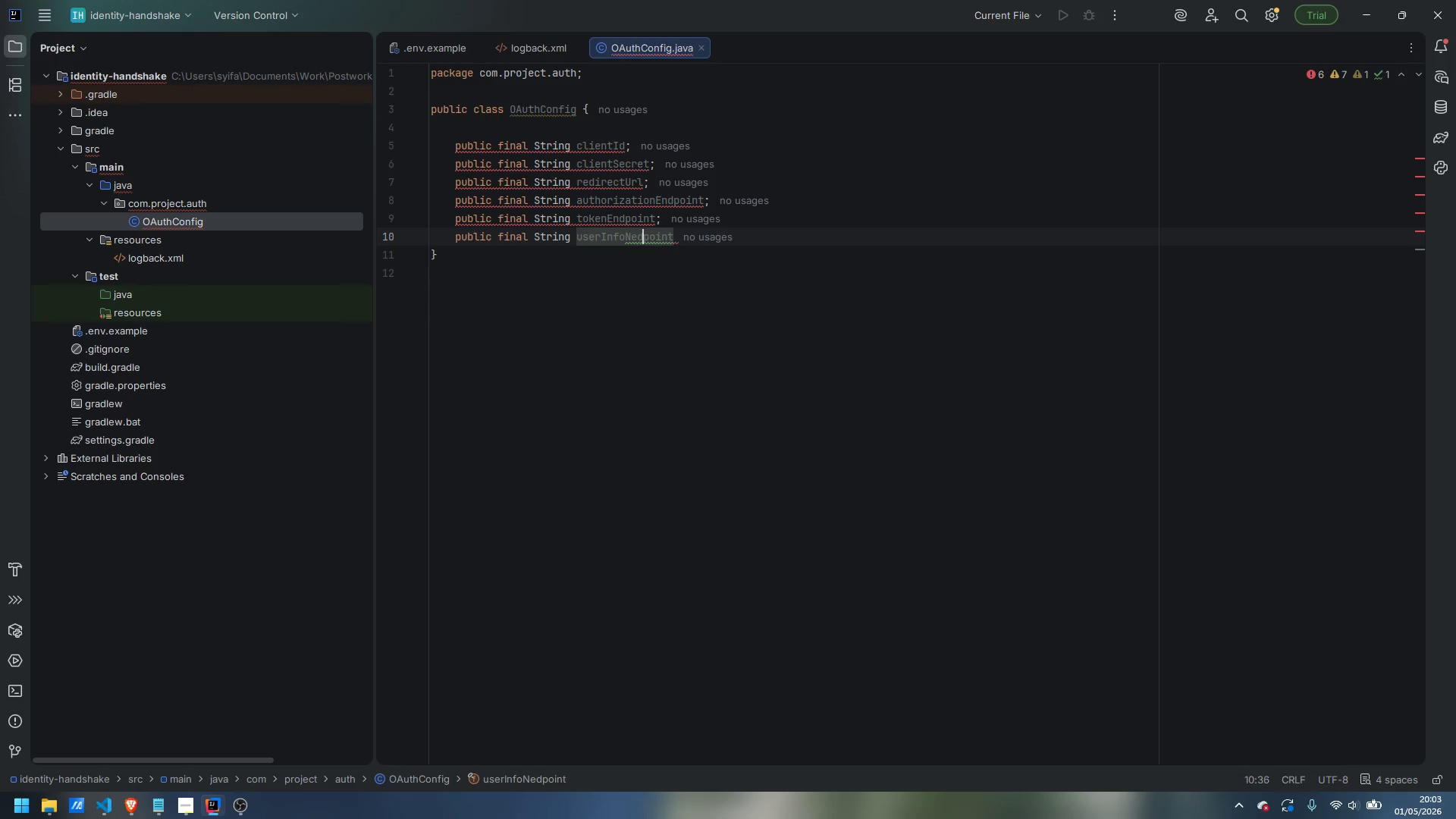 
key(ArrowLeft)
 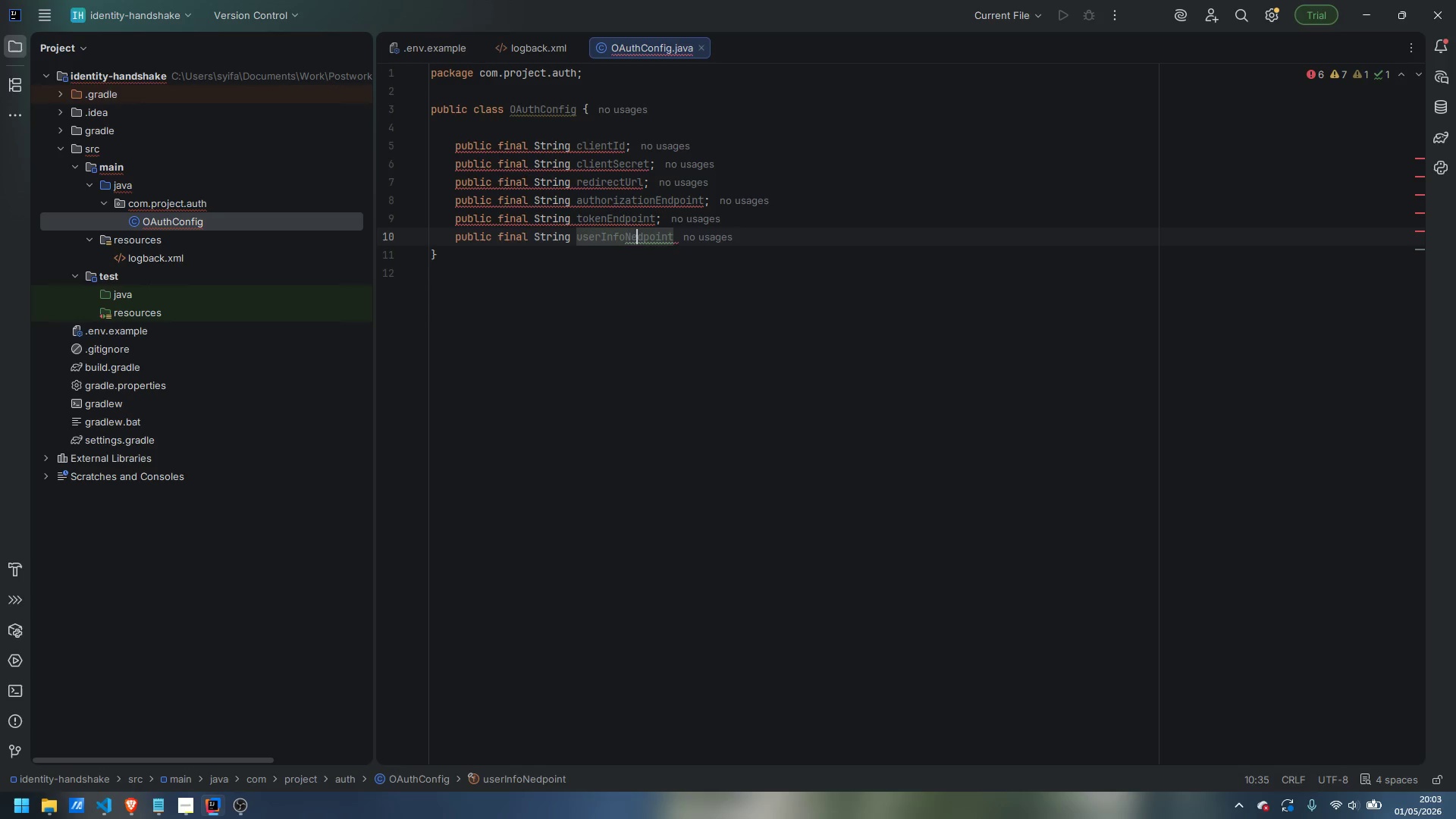 
key(Backspace)
key(Backspace)
type(En)
 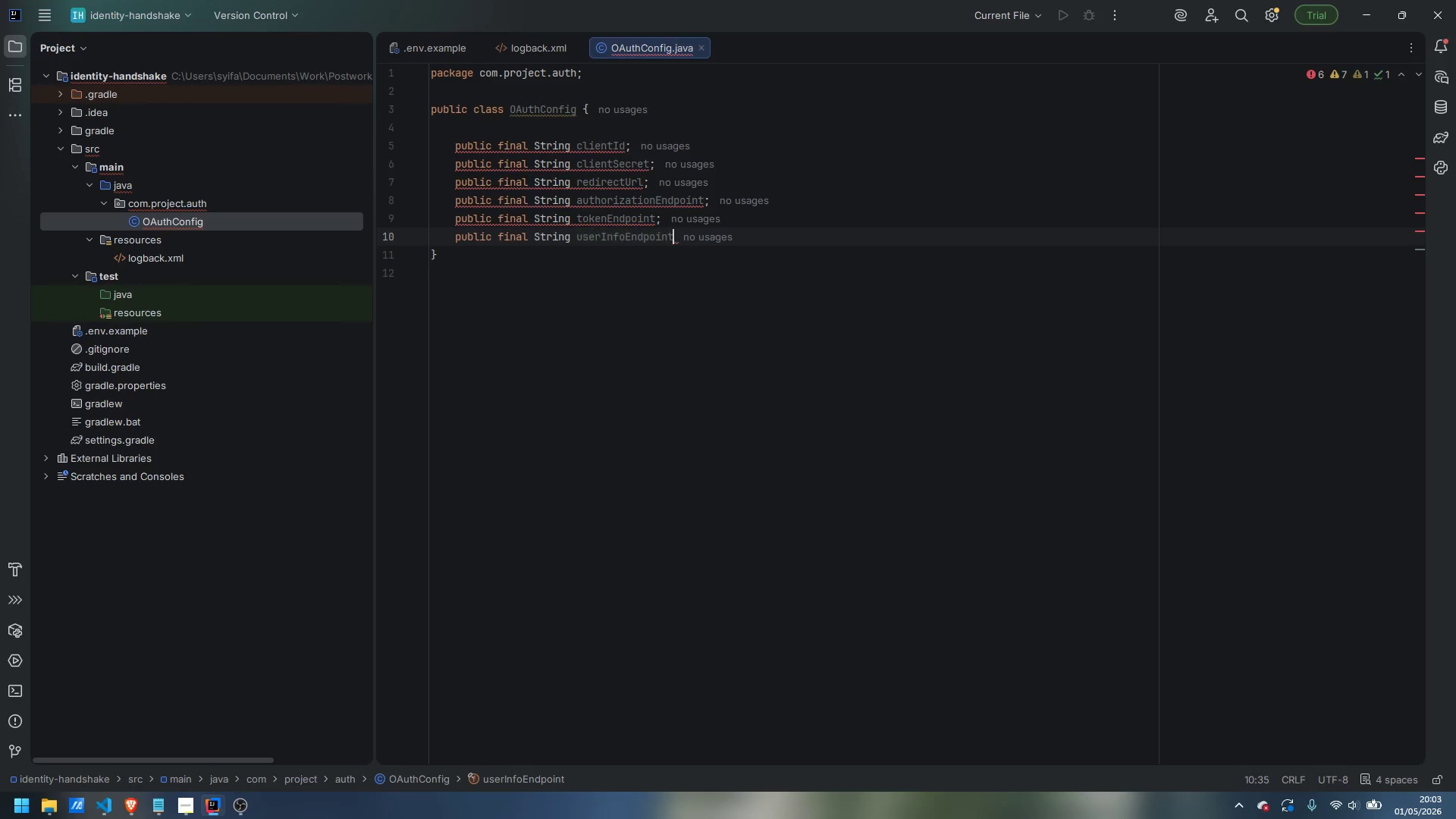 
key(Control+ArrowRight)
 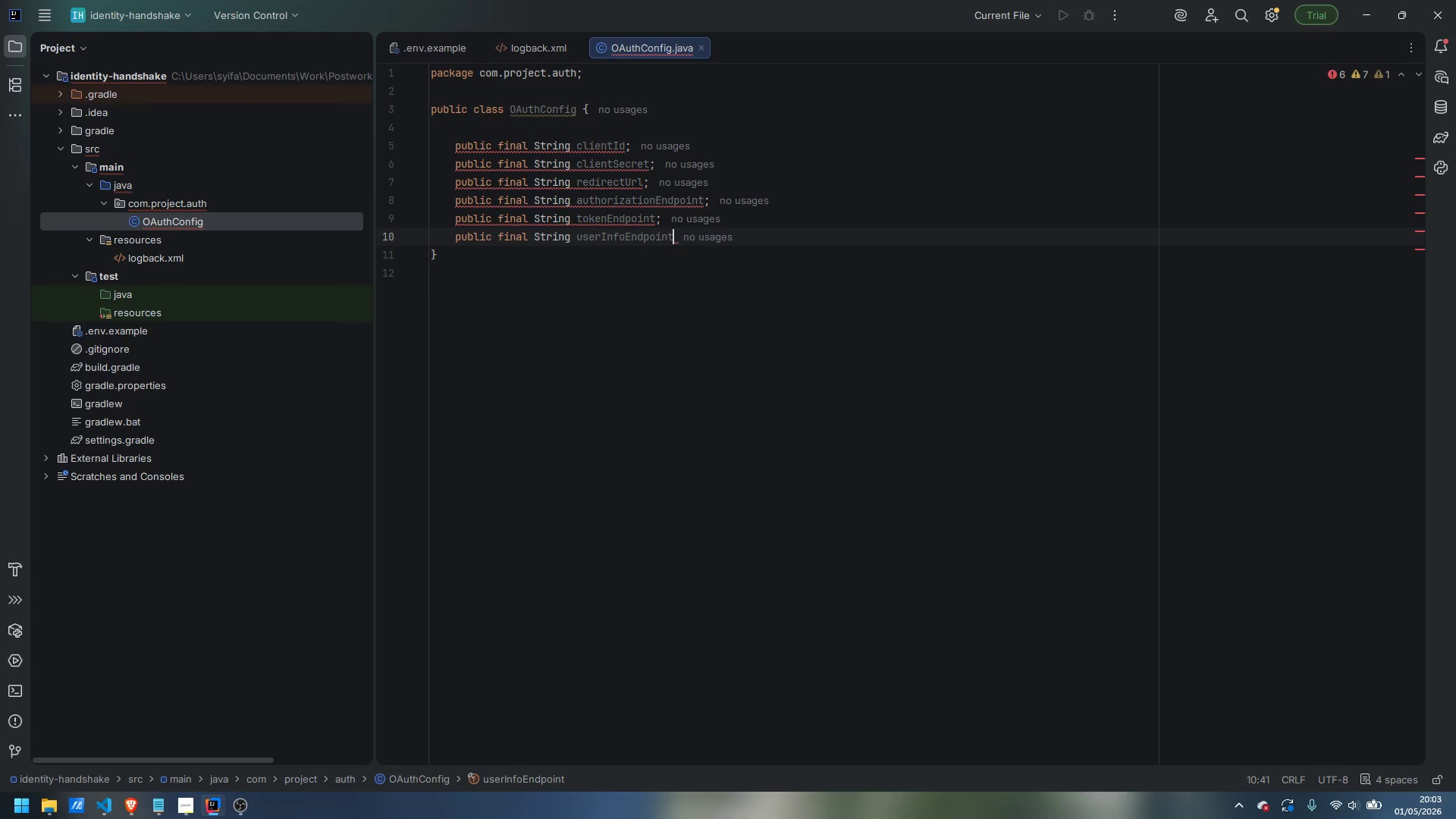 
key(L)
 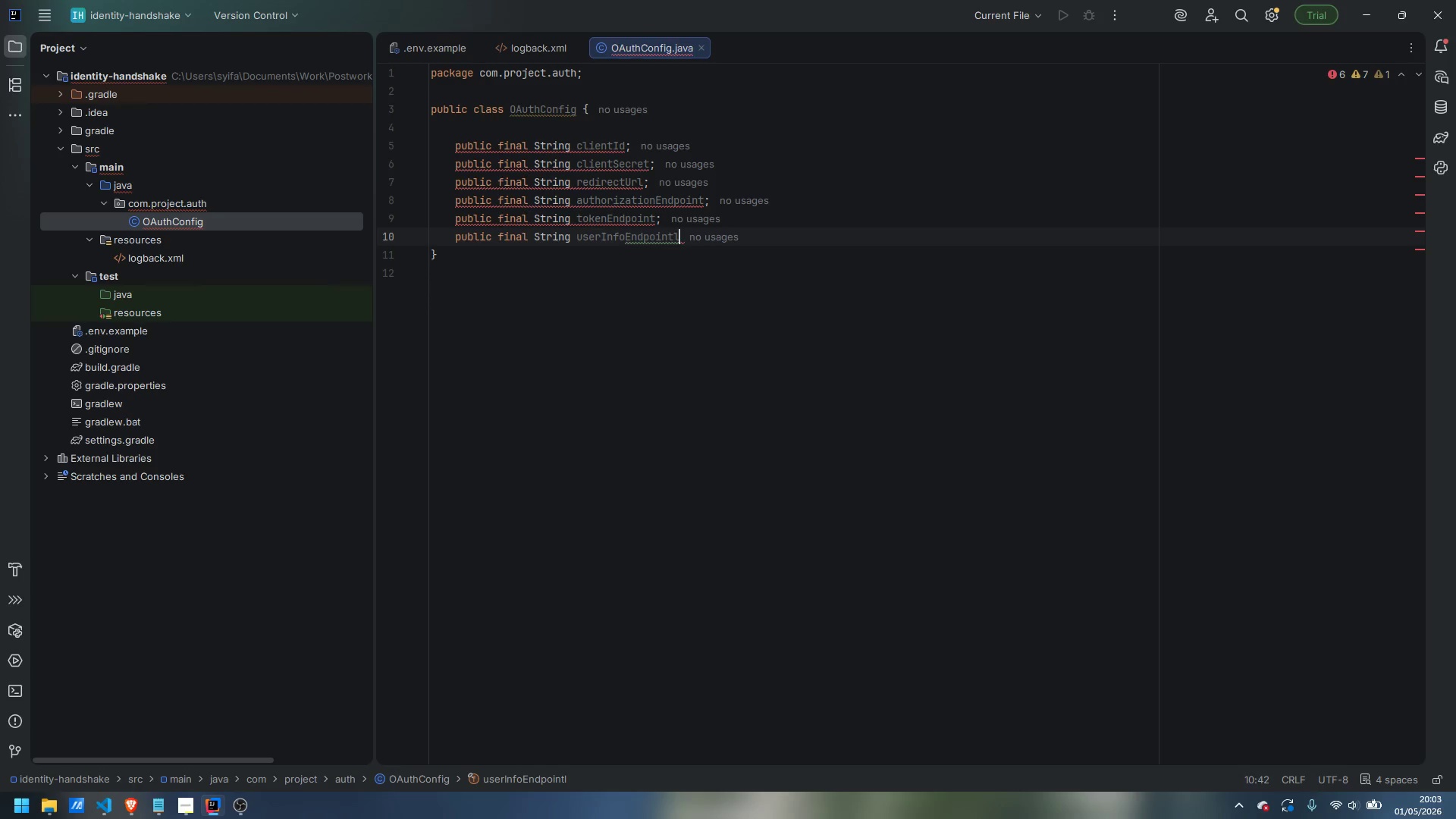 
key(Backspace)
 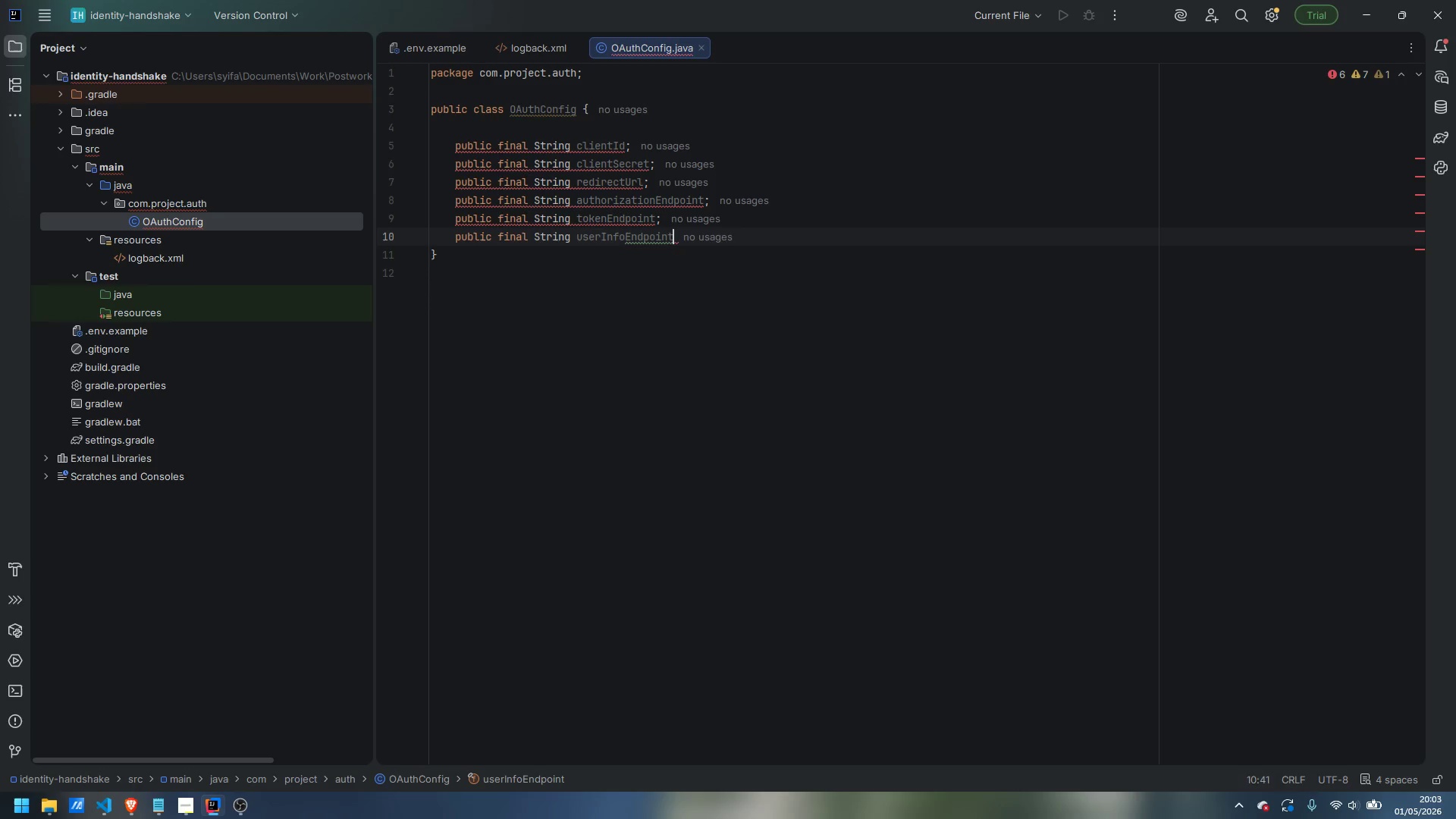 
key(Semicolon)
 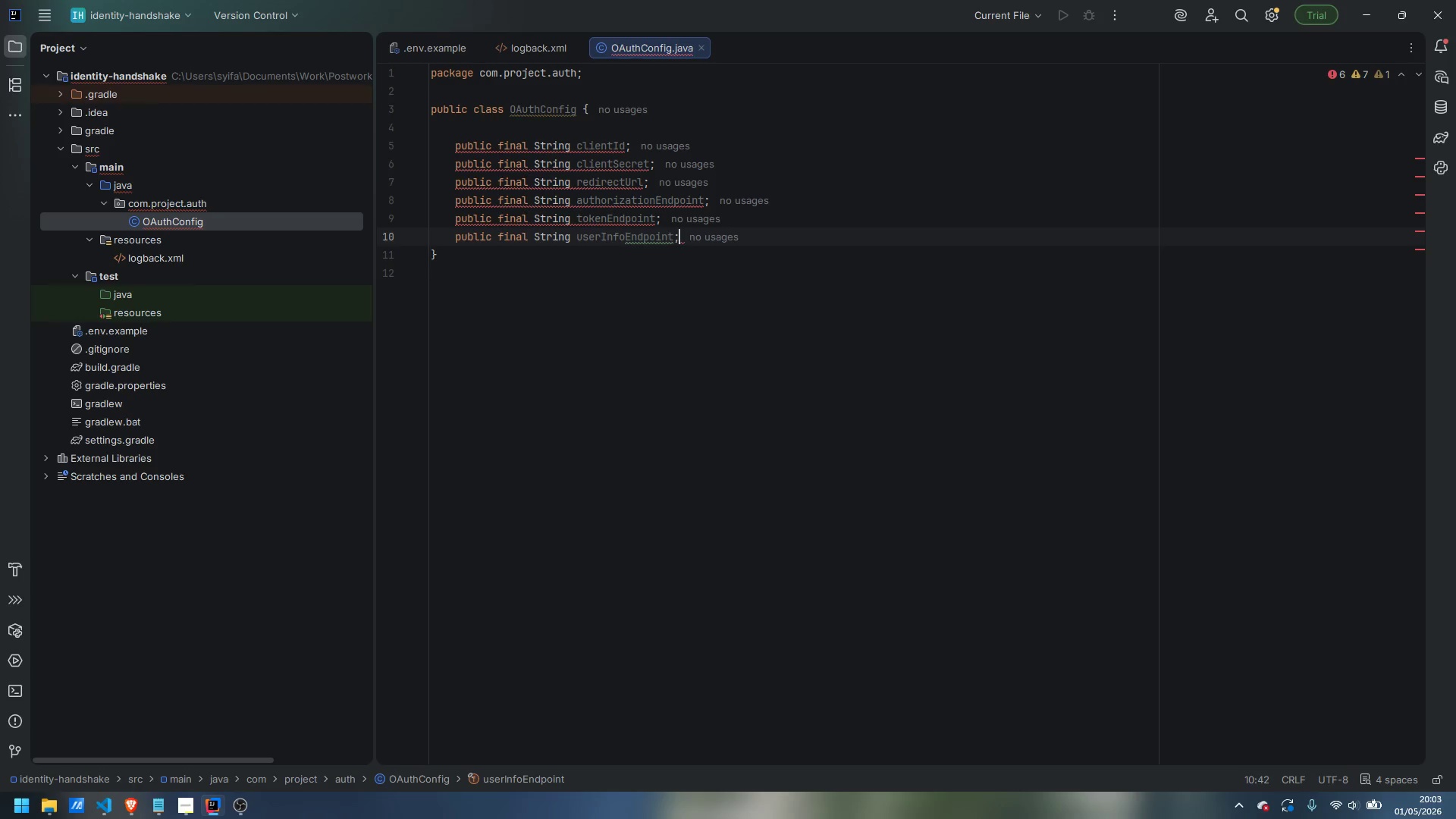 
key(Enter)
 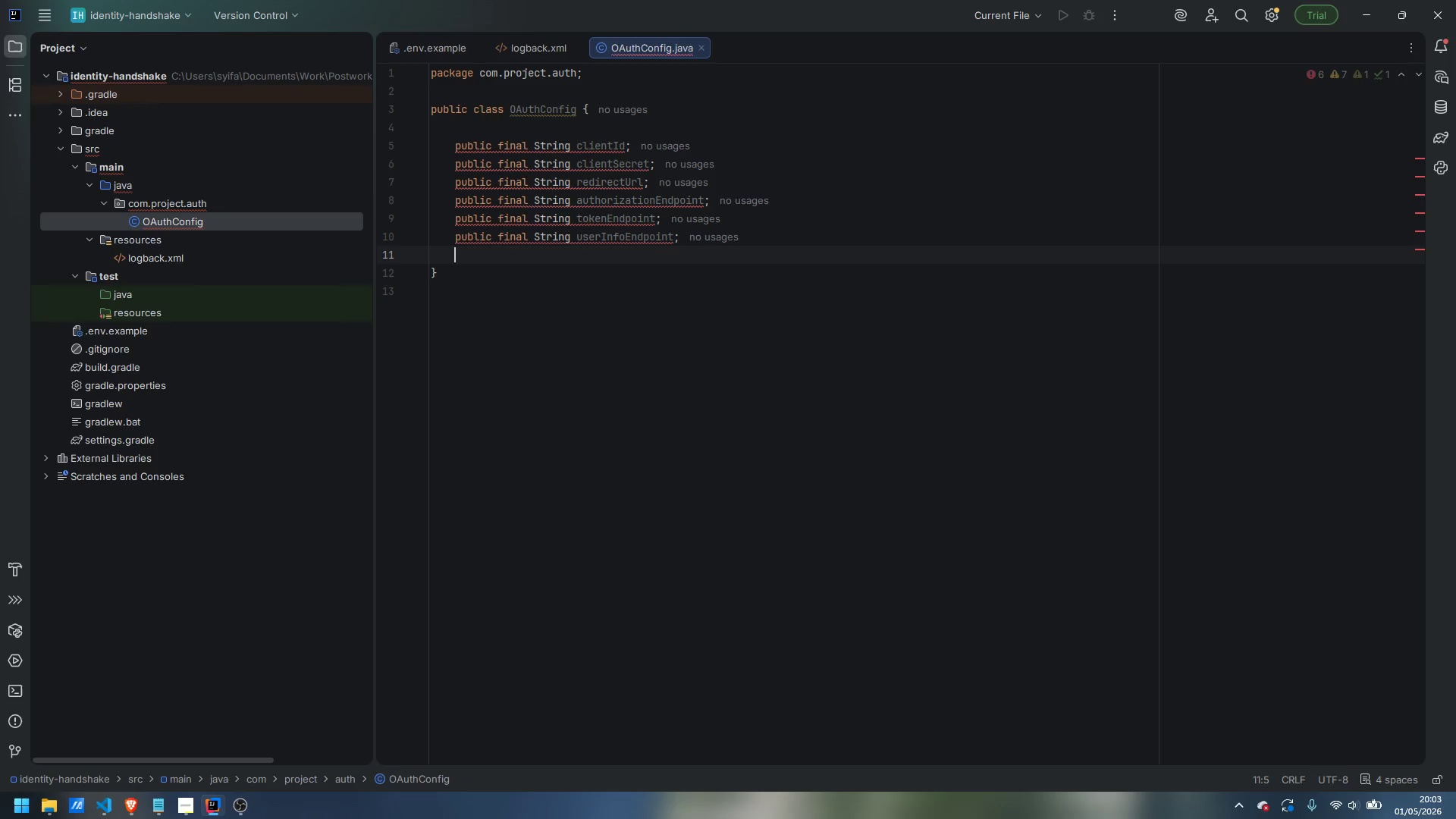 
type(public final String S)
key(Backspace)
type(scope;)
 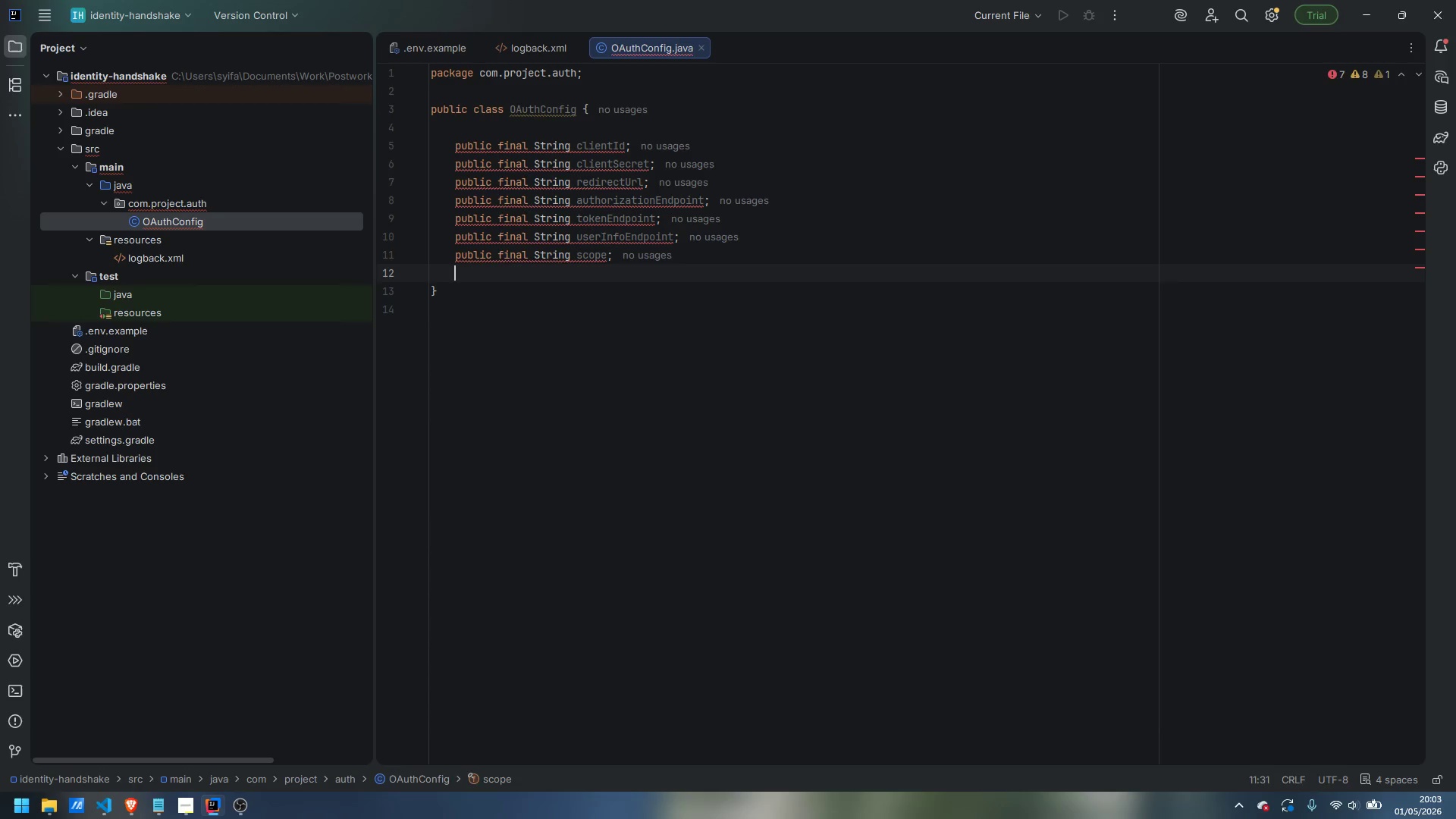 
key(Enter)
 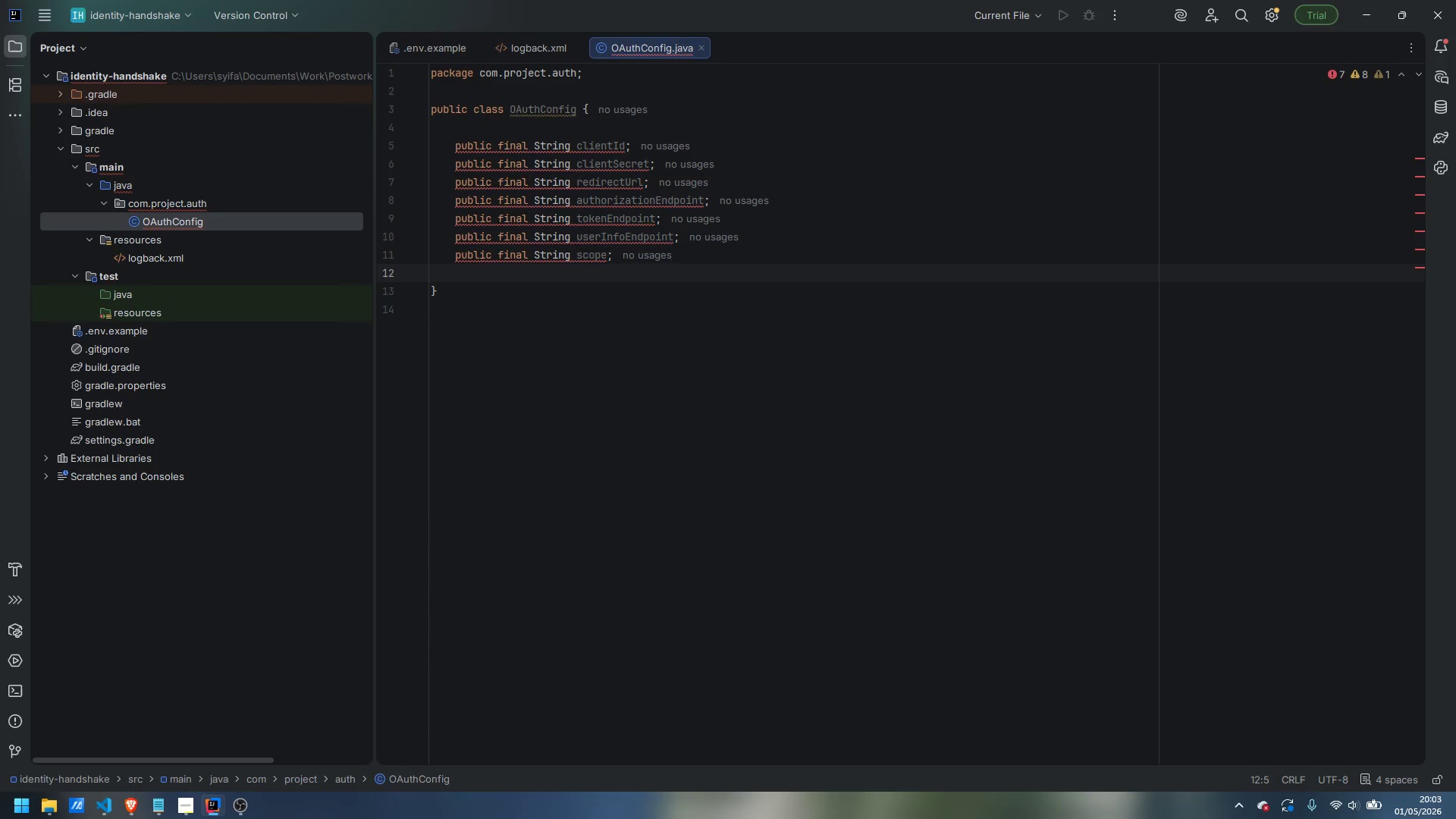 
type(public final int callbackPort;)
 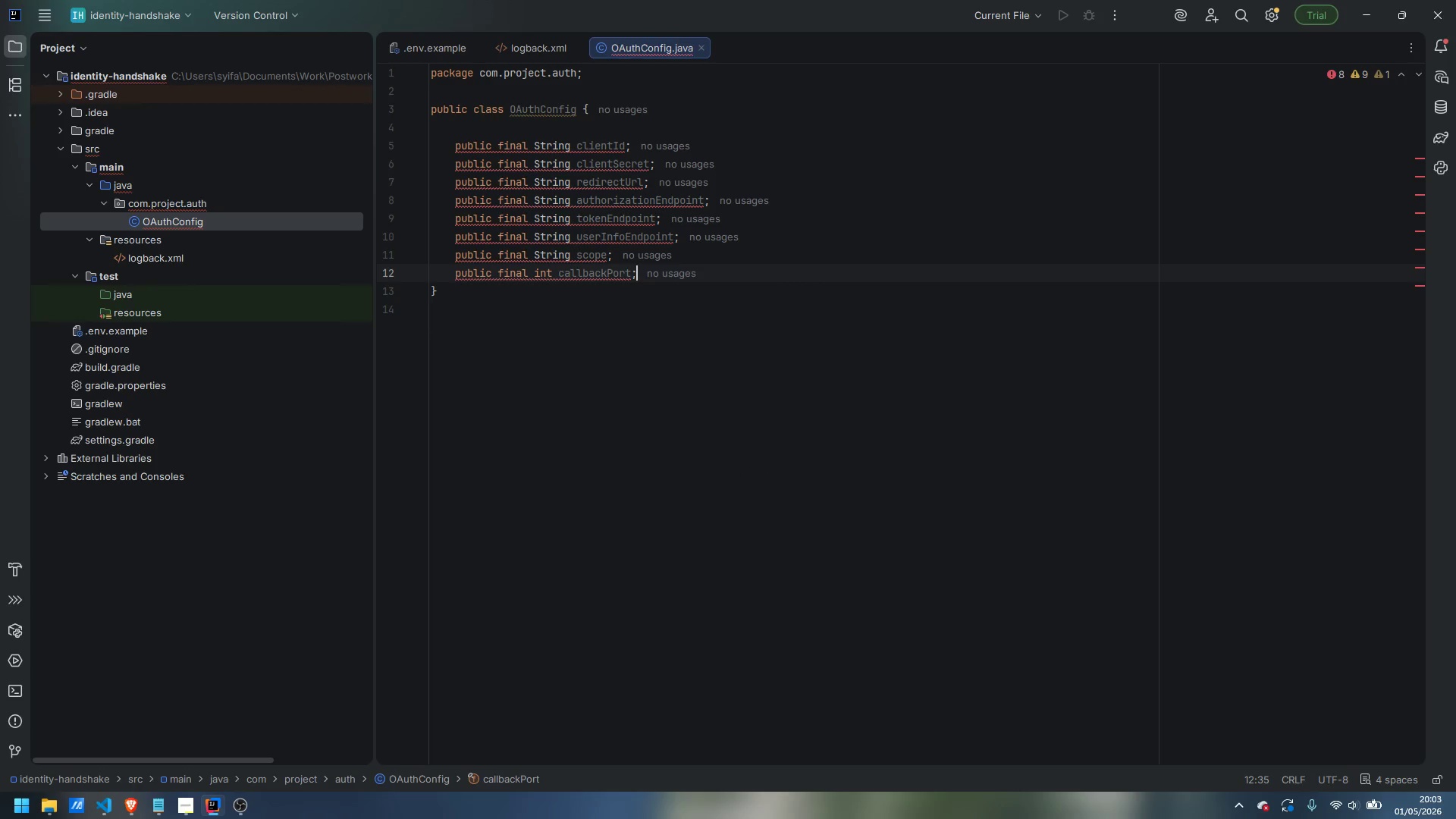 
key(Enter)
 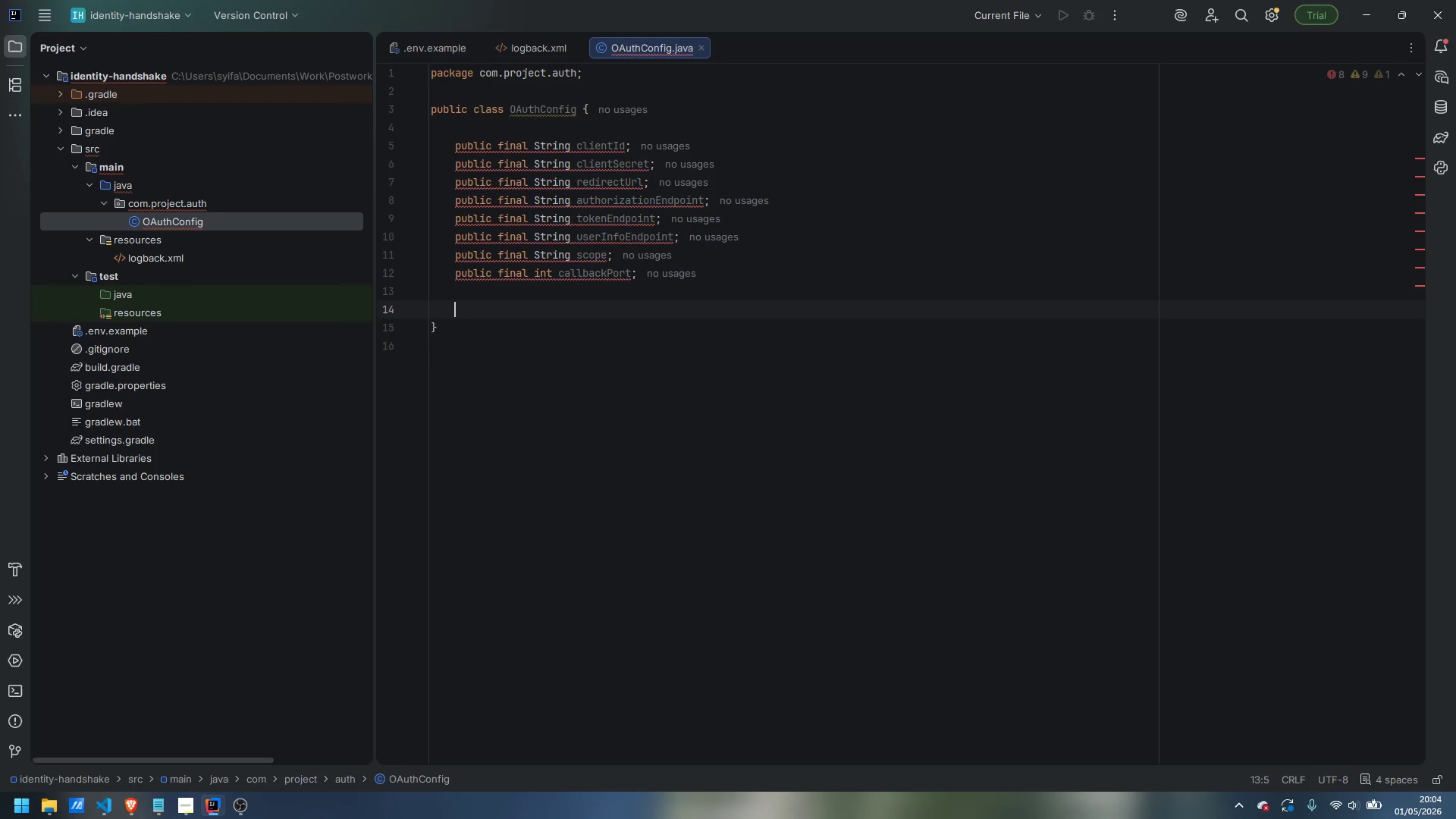 
key(Enter)
 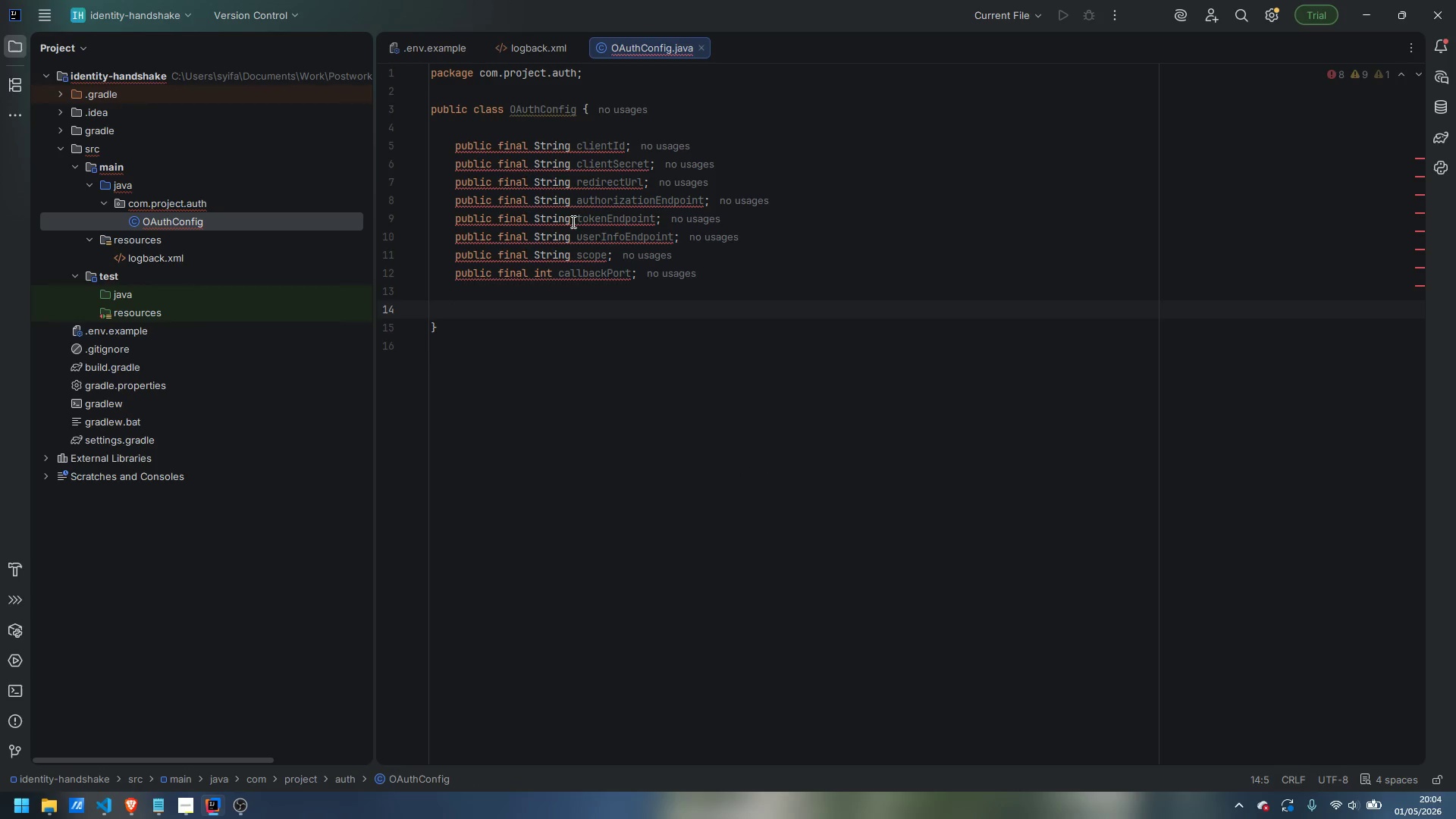 
scroll: coordinate [601, 240], scroll_direction: down, amount: 2.0
 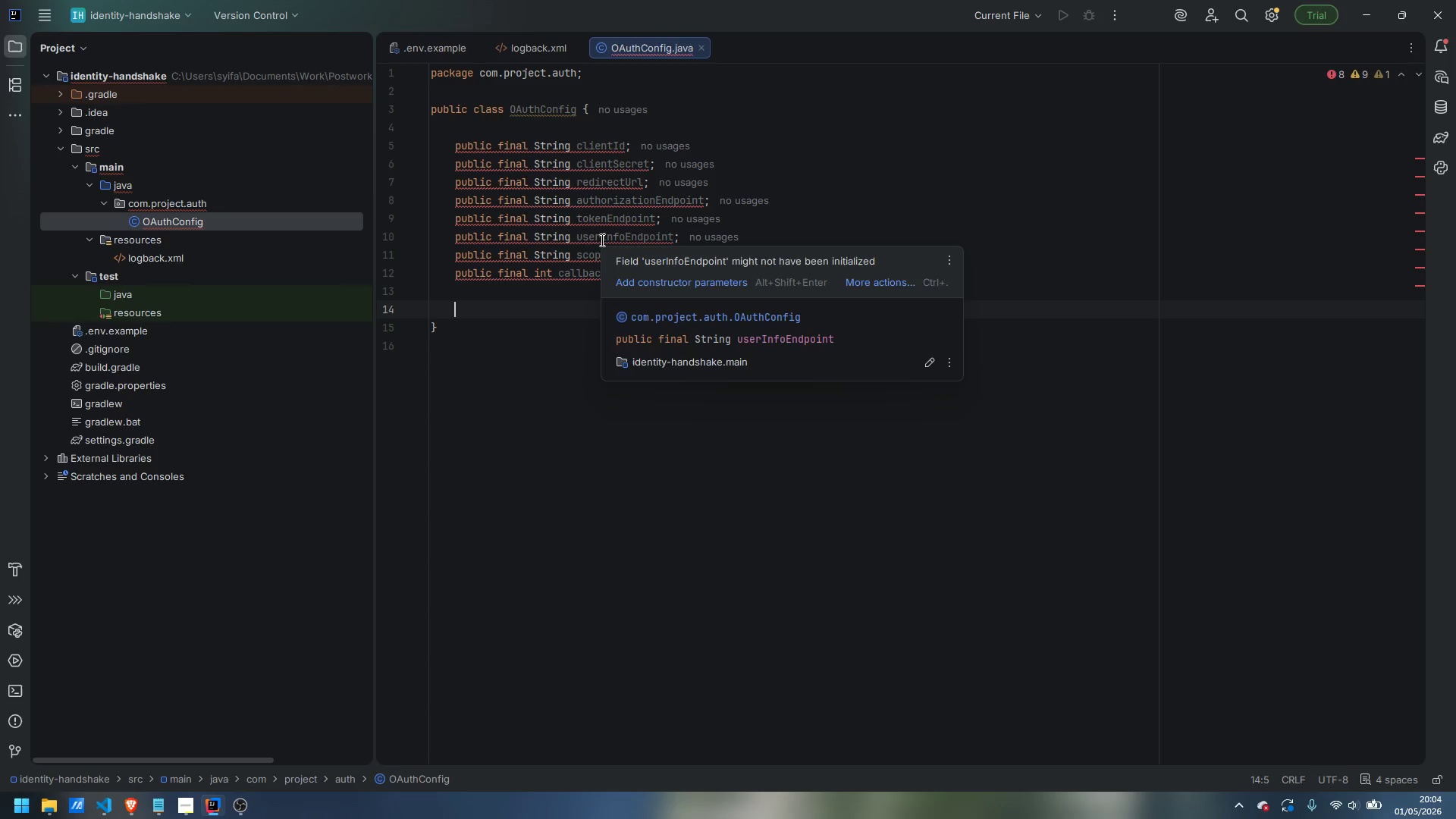 
type(public static class Builder {)
 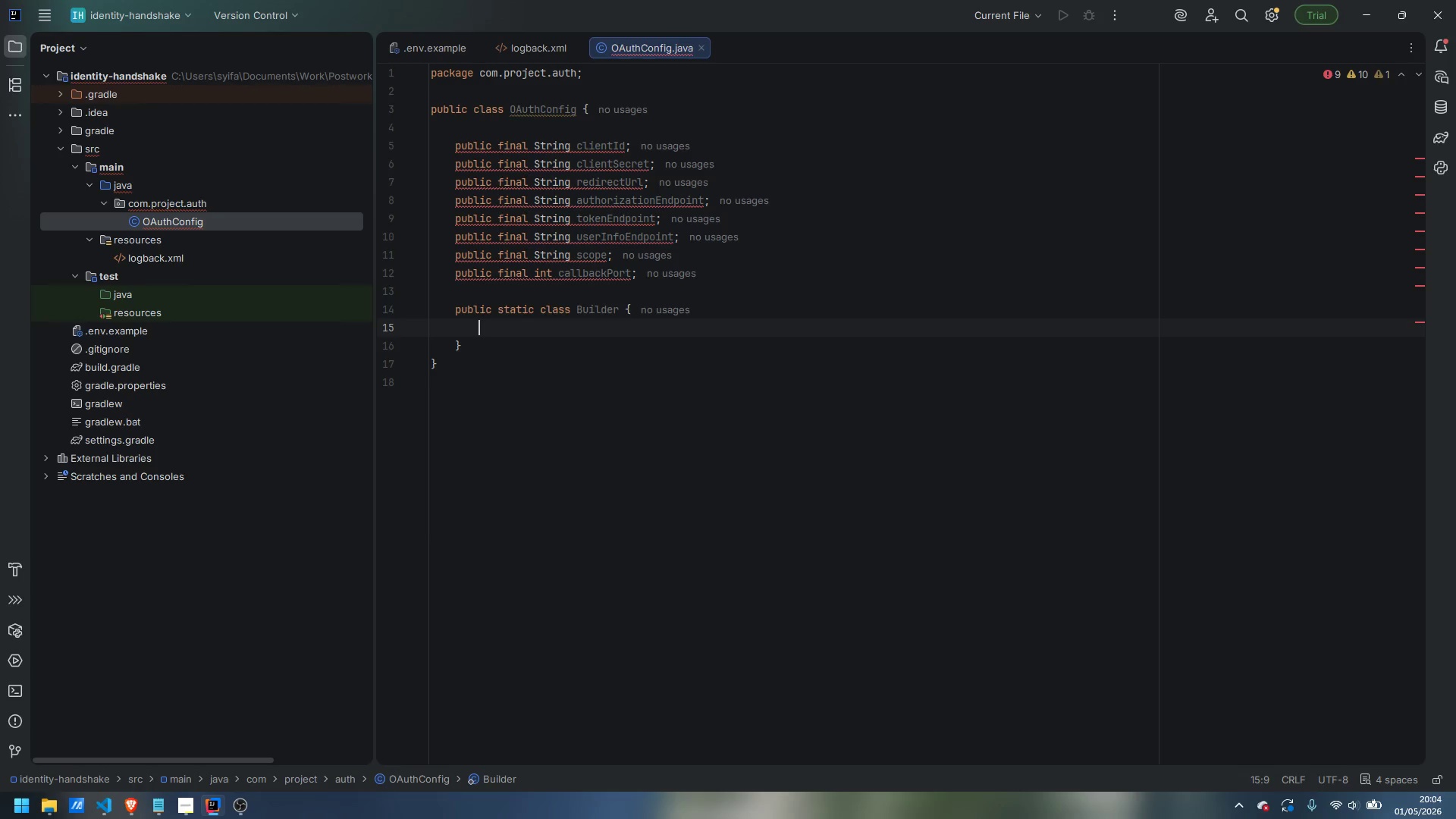 
 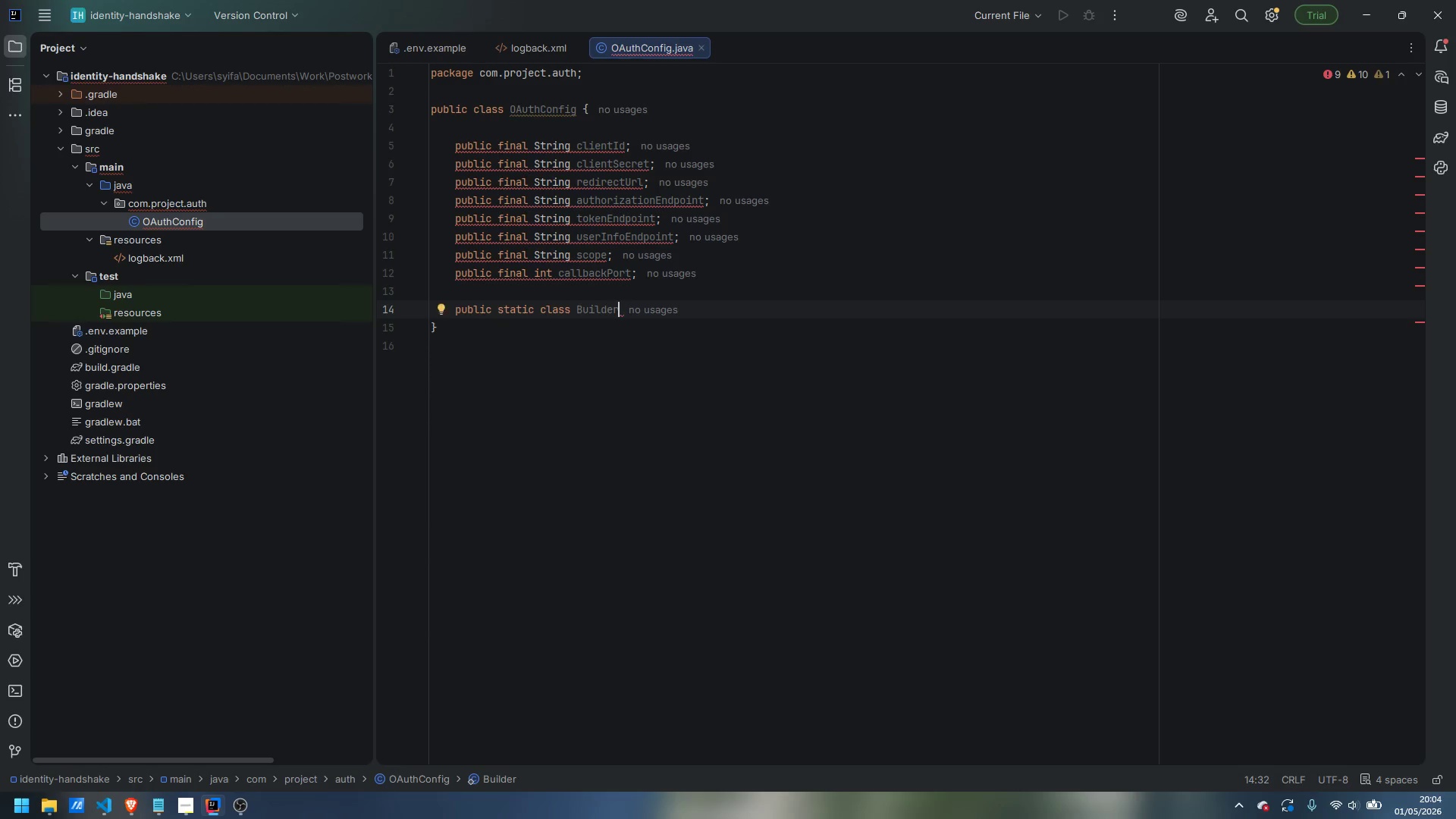 
key(Enter)
 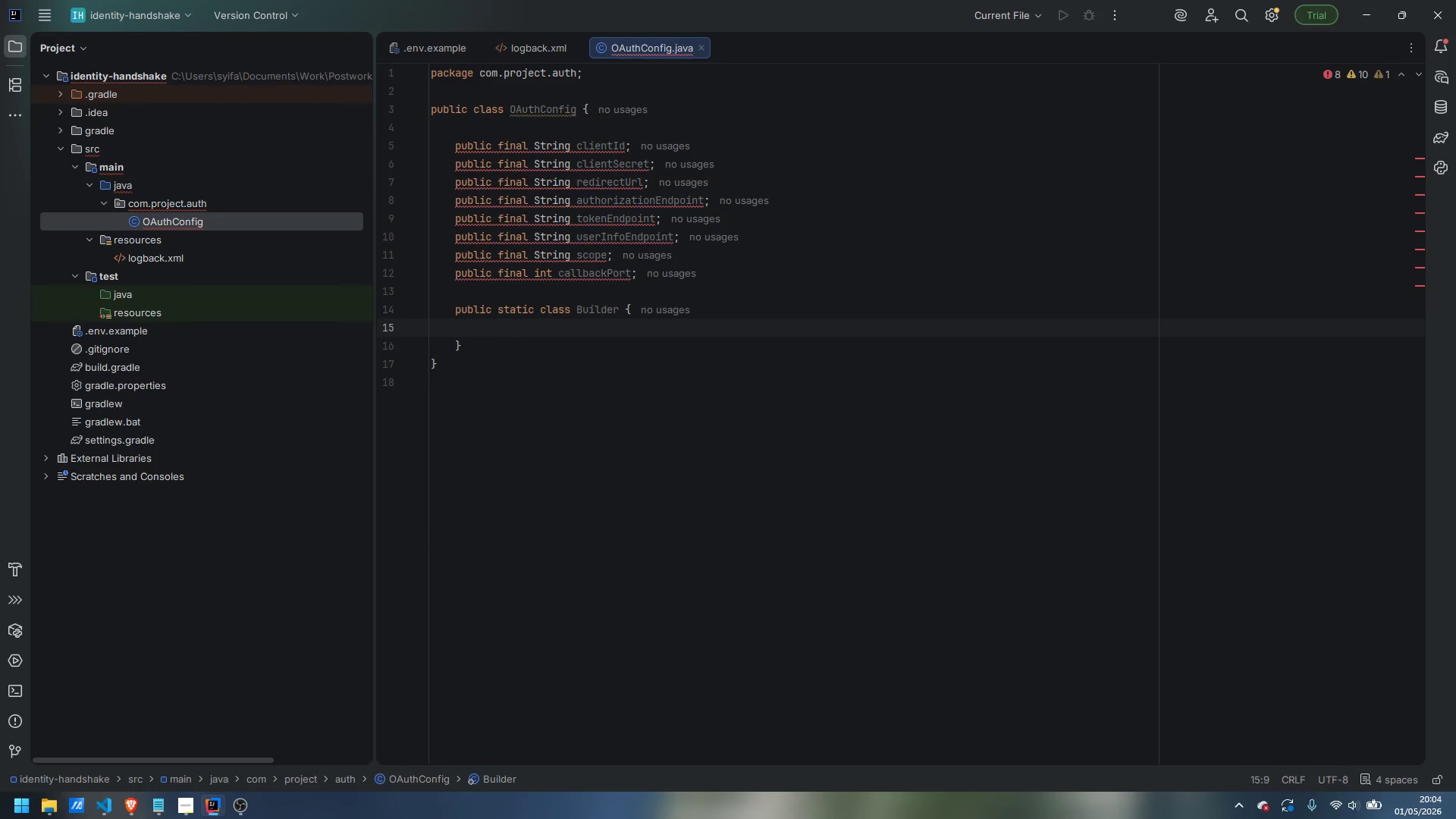 
type(private String clientId;)
 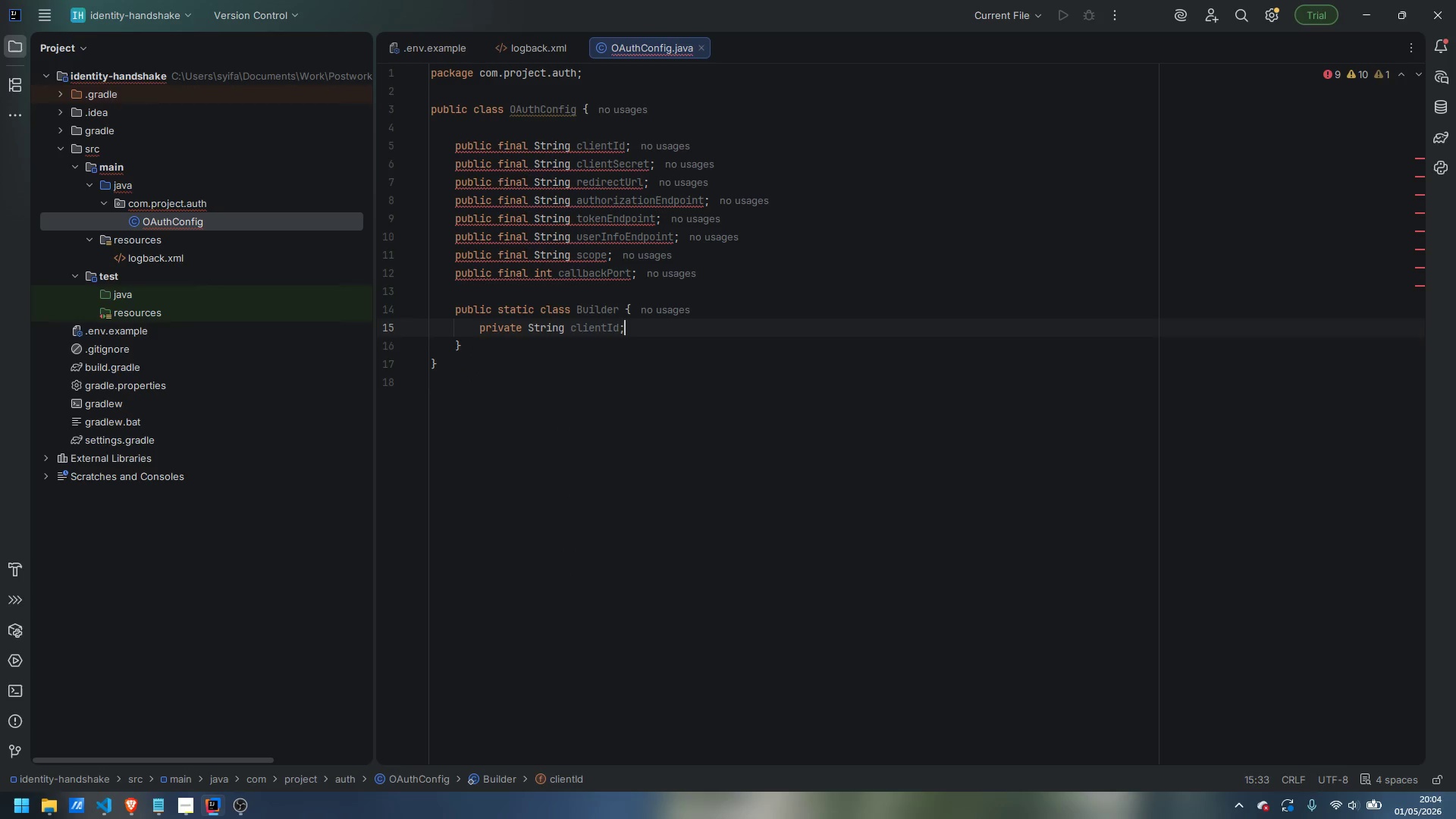 
key(Enter)
 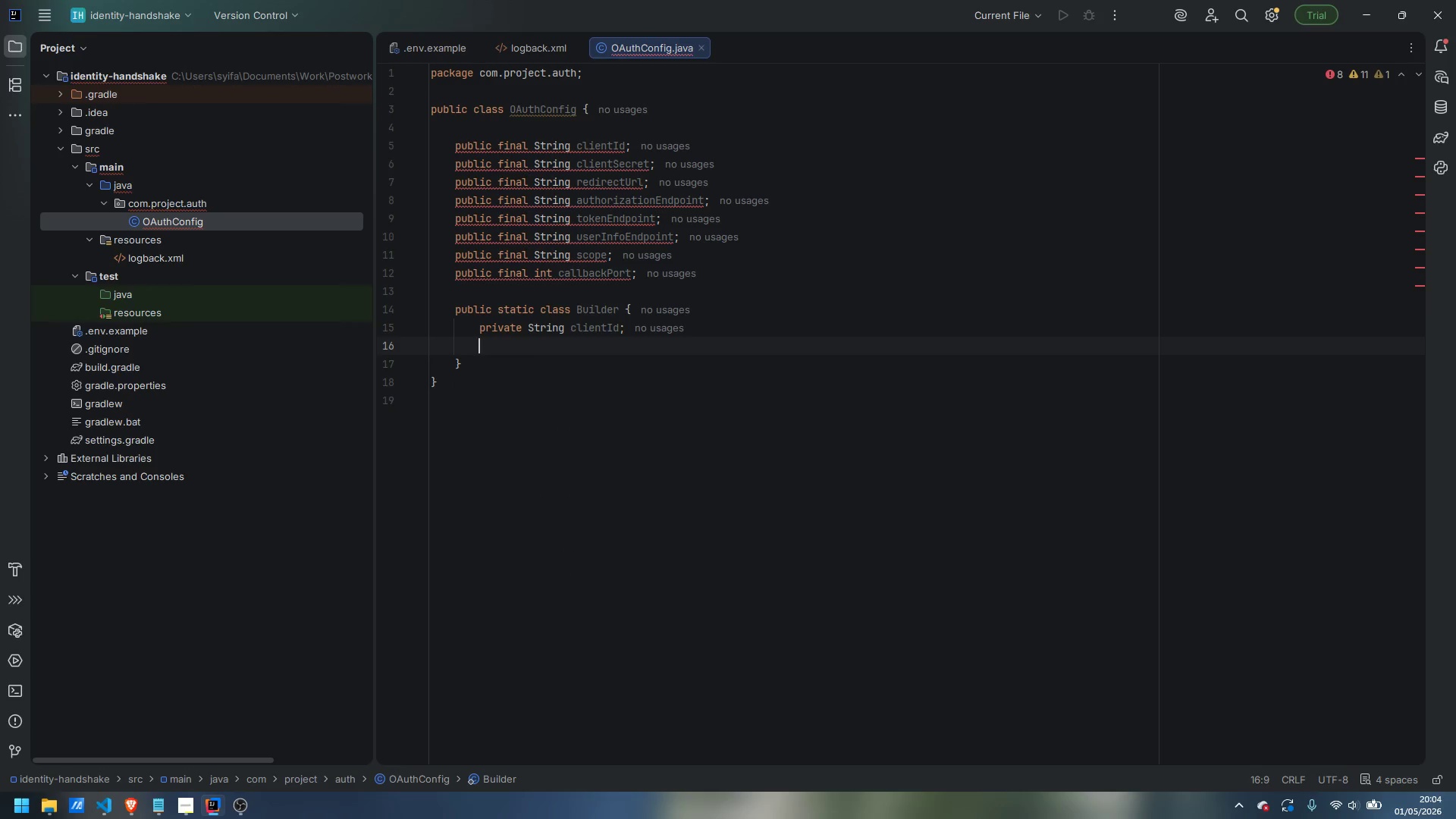 
type(private String clientSecret;)
 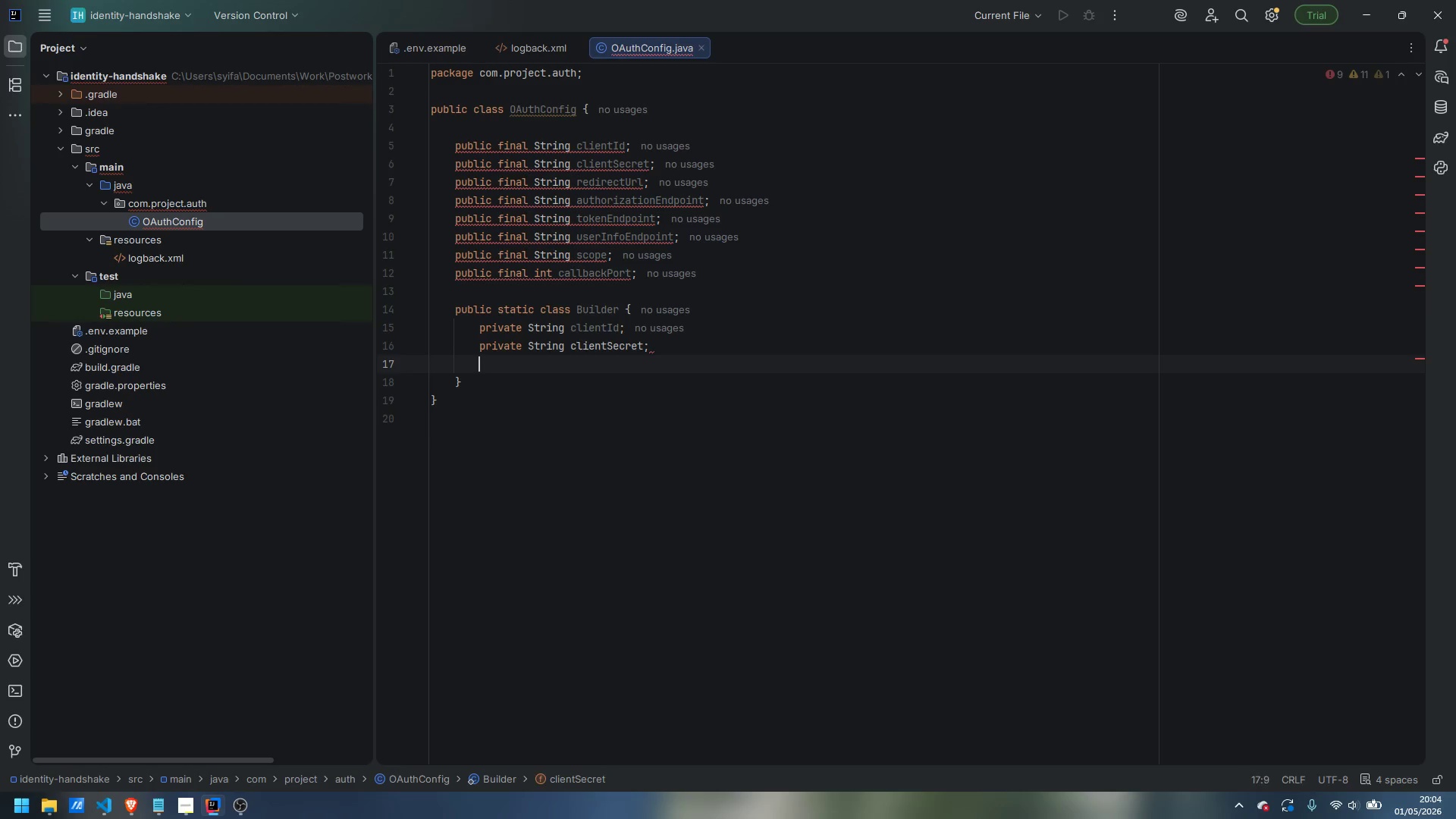 
 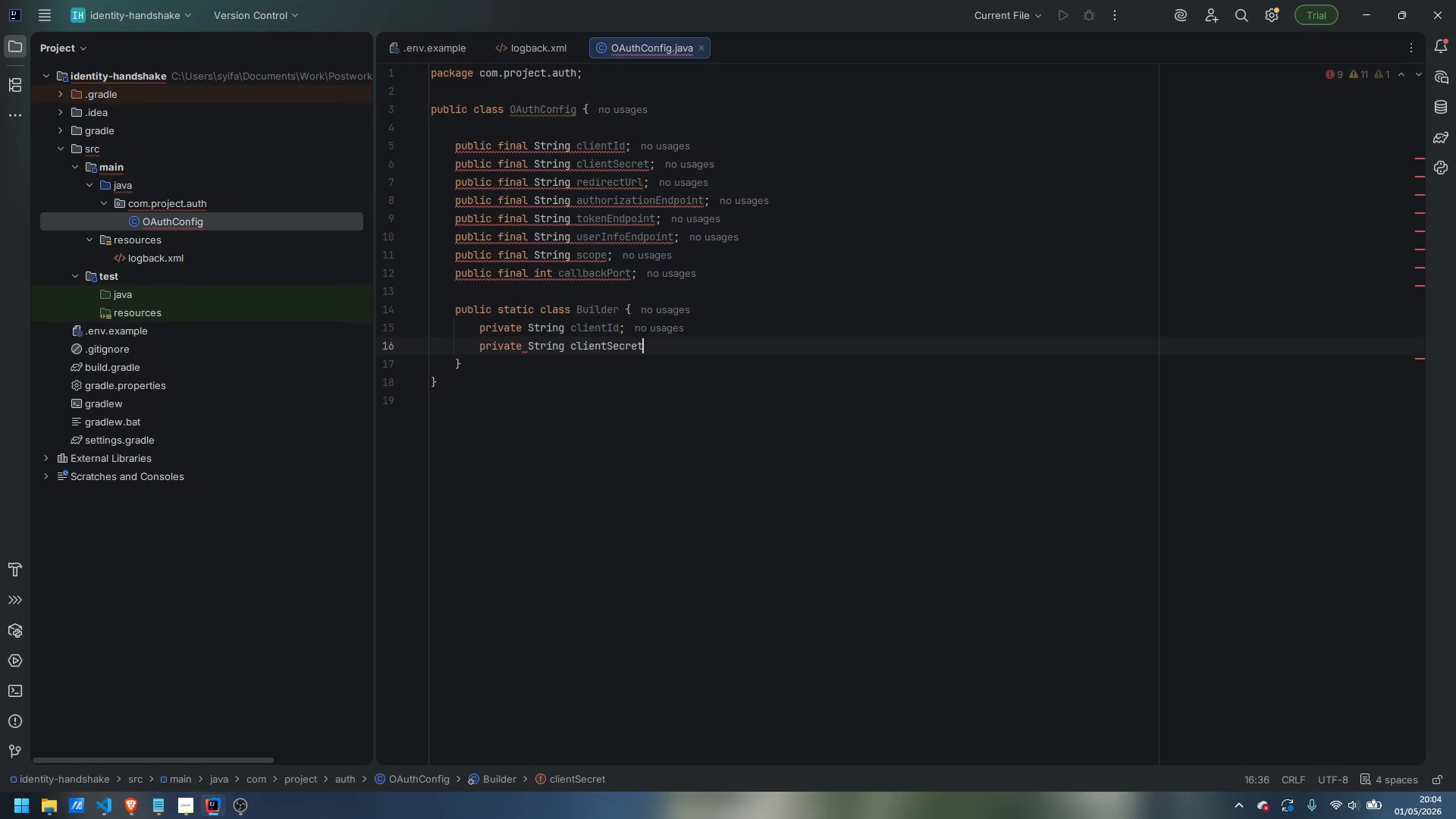 
key(Enter)
 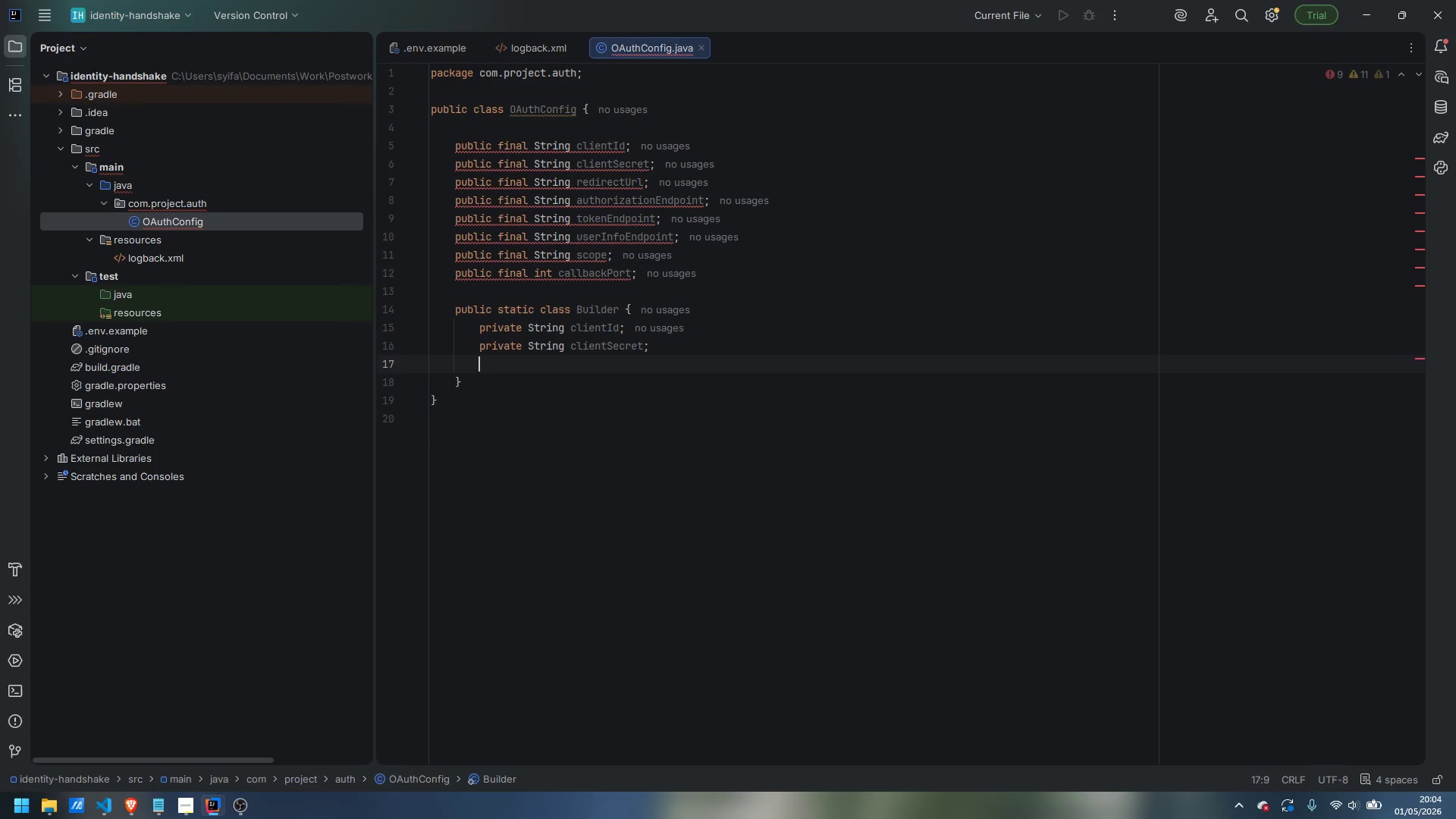 
type(prui)
key(Backspace)
key(Backspace)
type(ivate String redirectUro)
key(Backspace)
type(i;)
 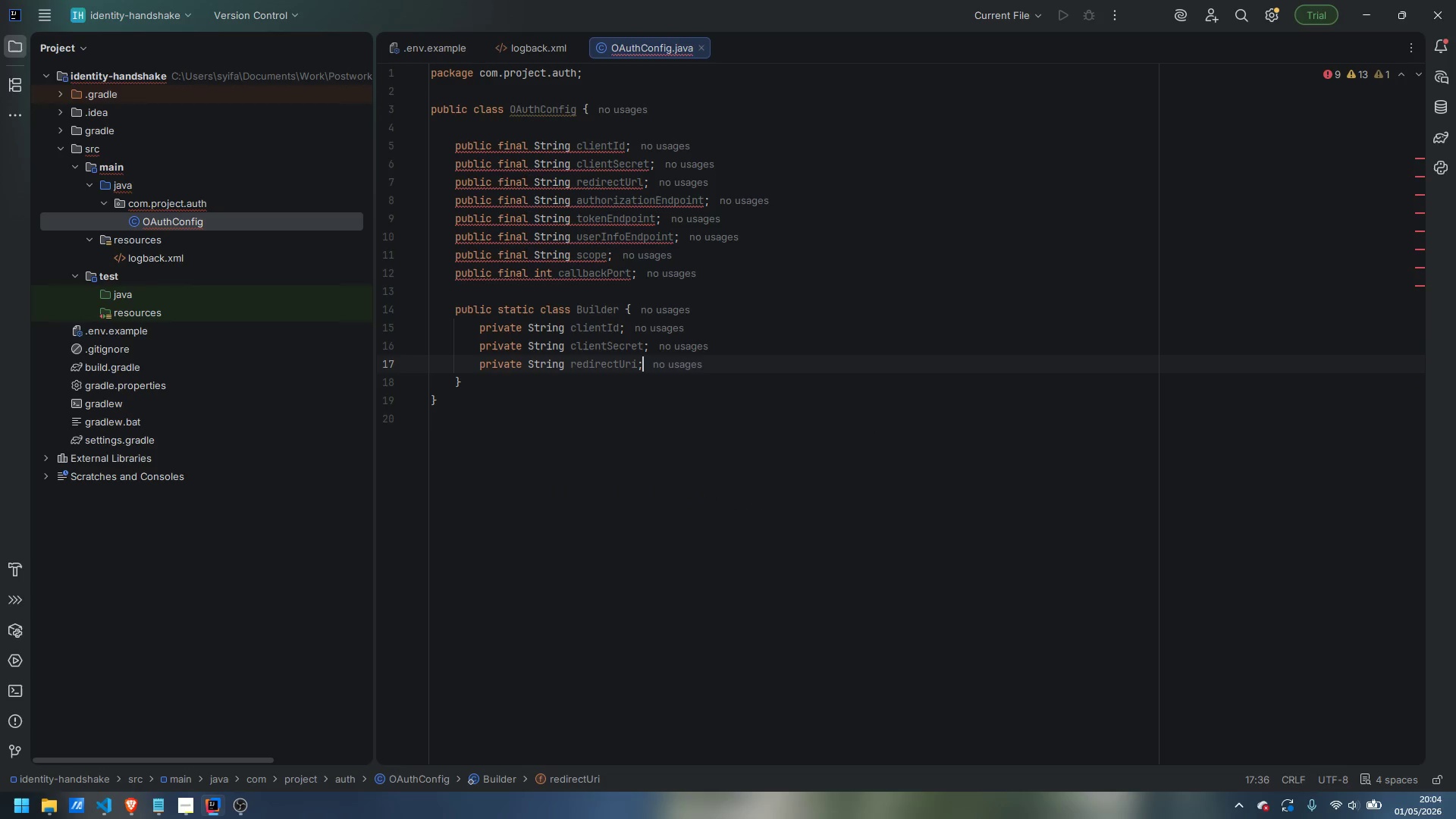 
left_click([643, 184])
 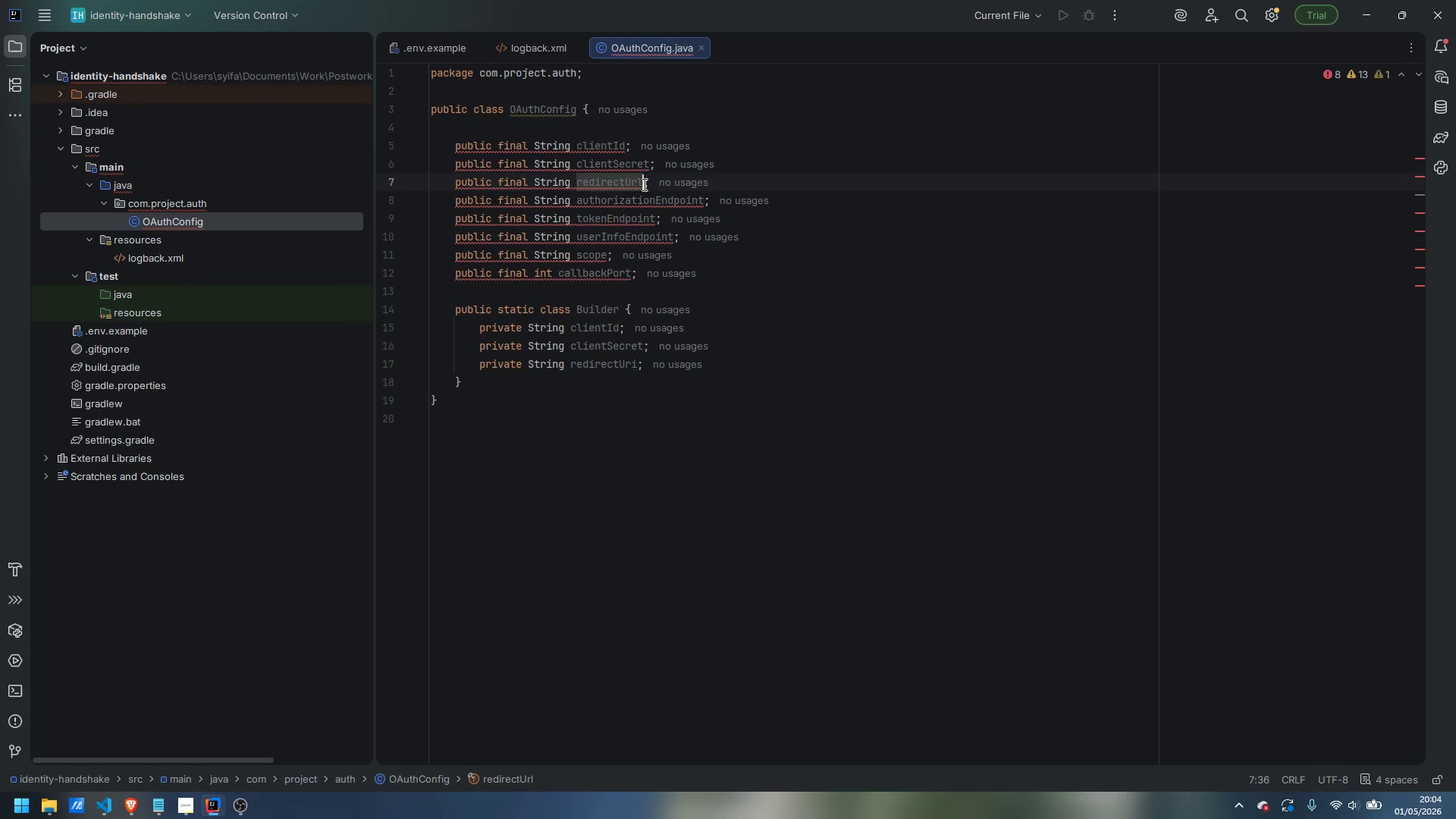 
key(Backspace)
 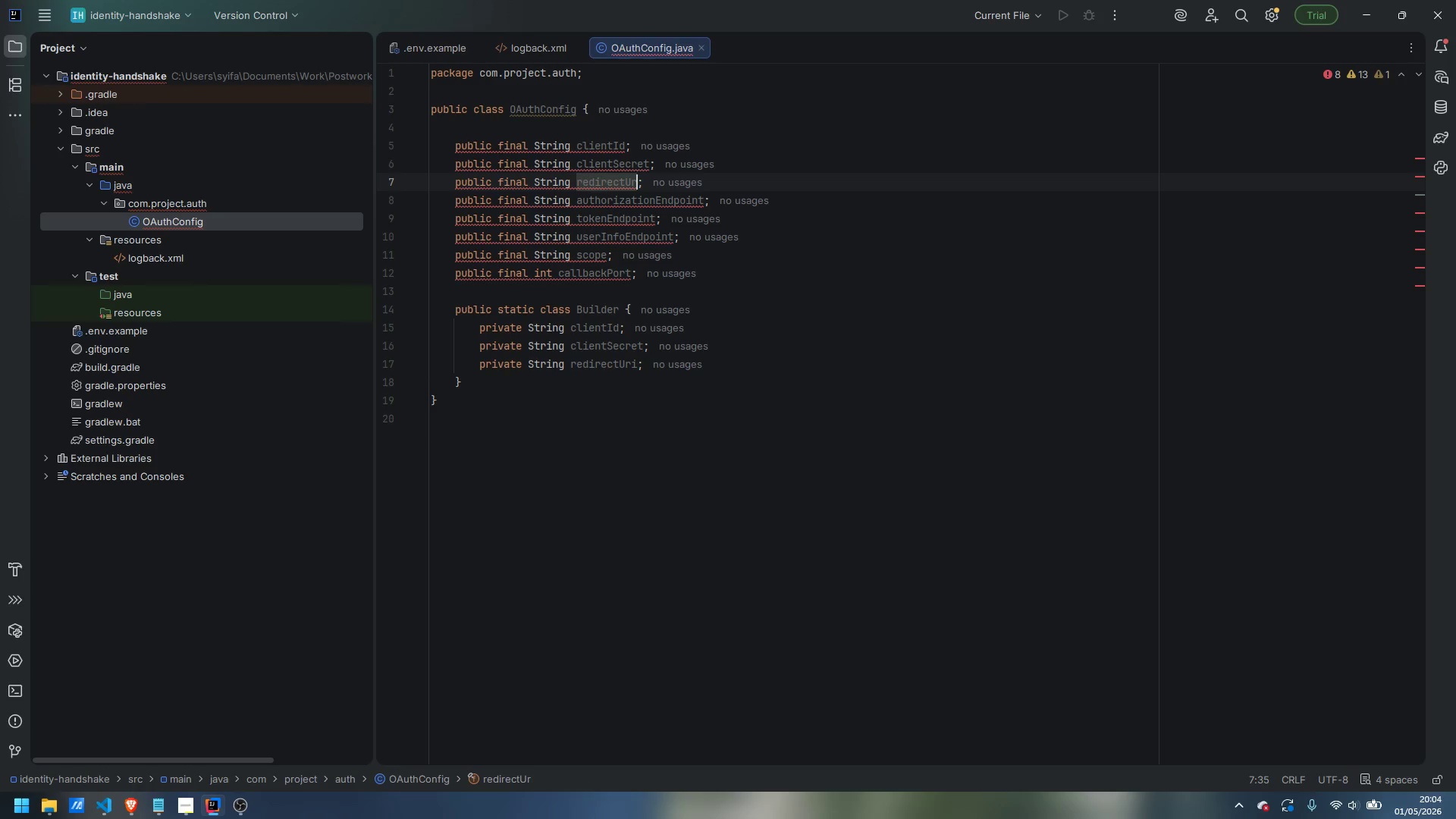 
key(I)
 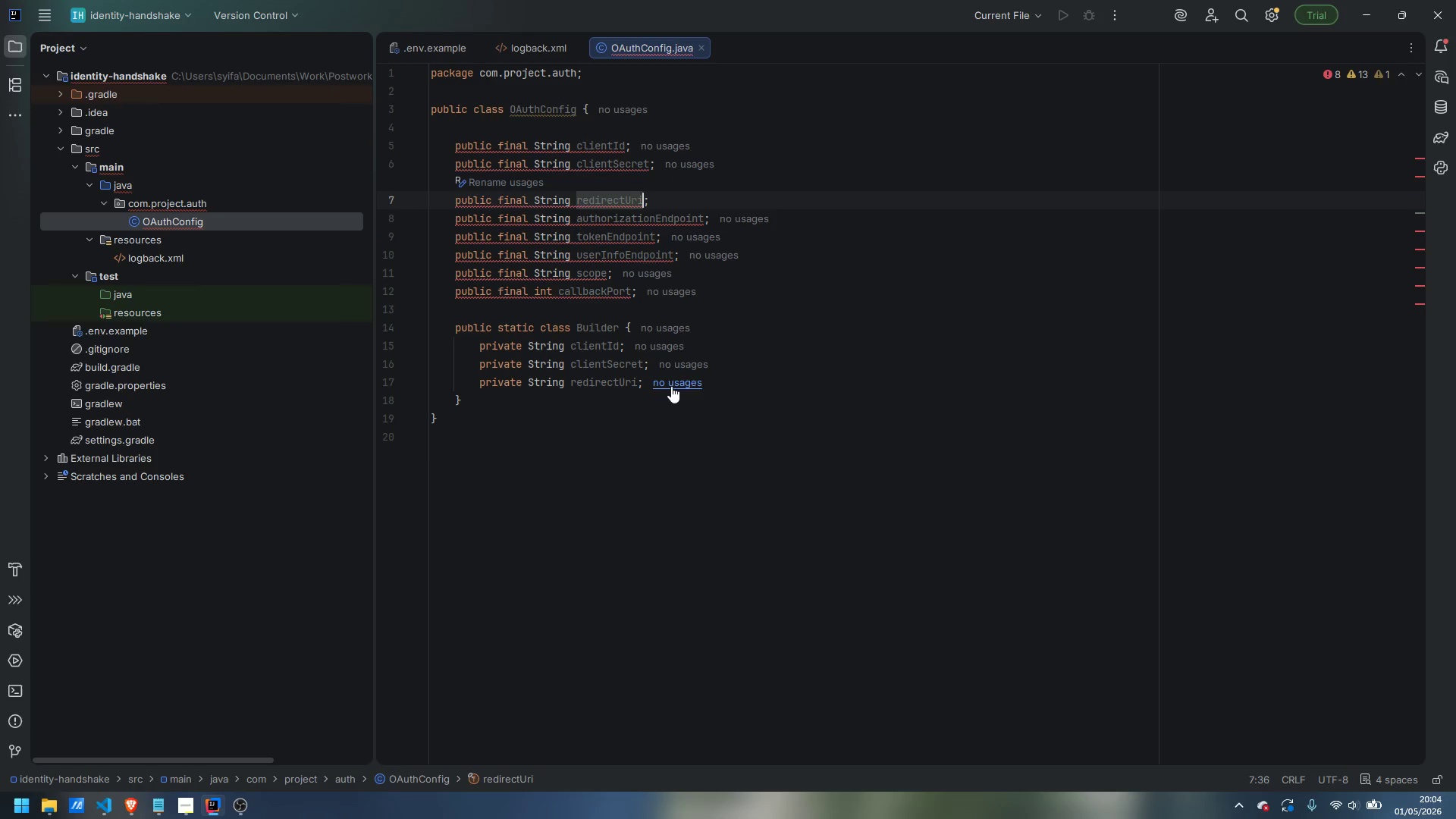 
left_click([733, 378])
 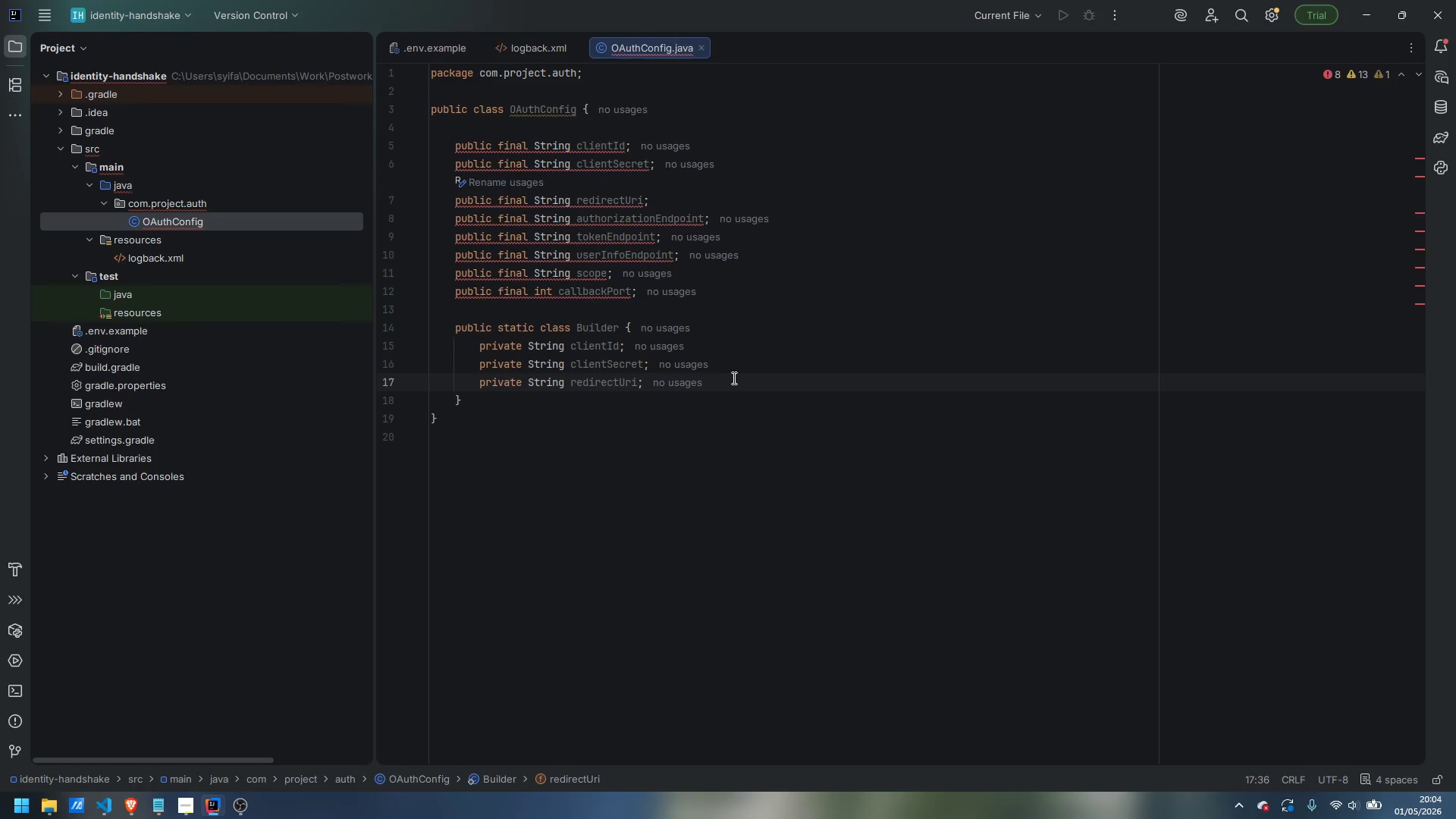 
key(Enter)
 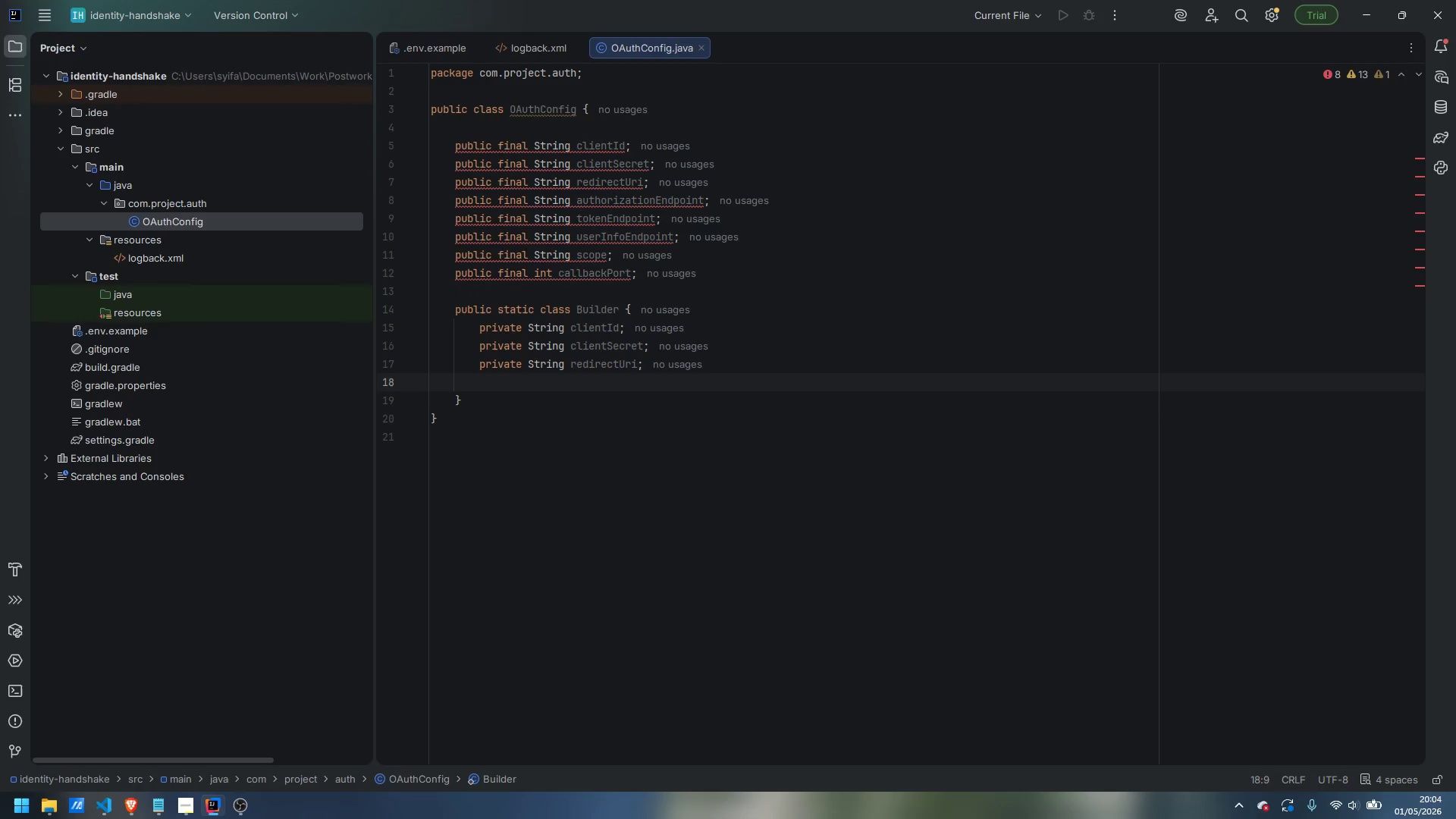 
type(priate)
key(Backspace)
key(Backspace)
key(Backspace)
type(vate )
 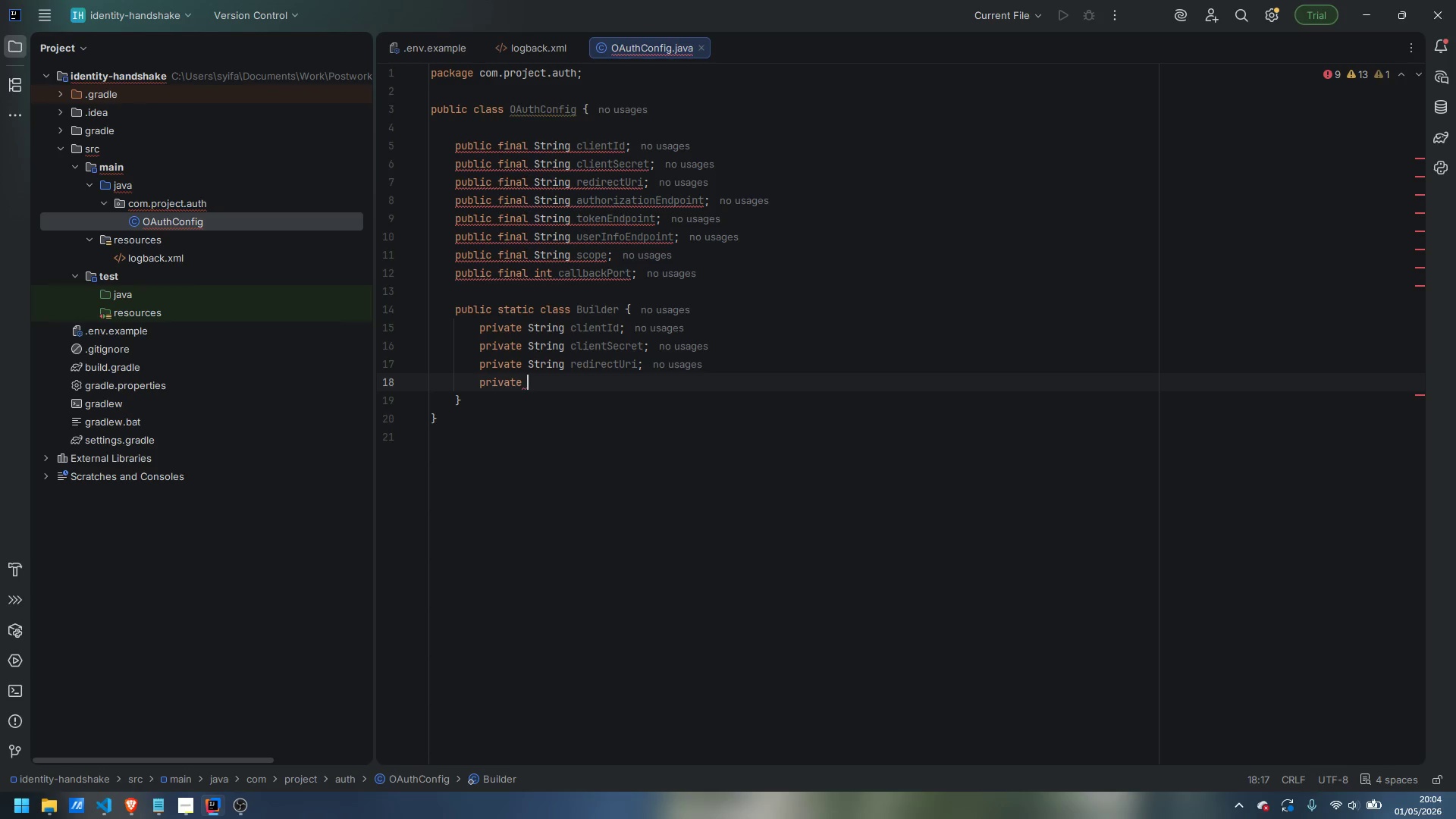 
wait(6.83)
 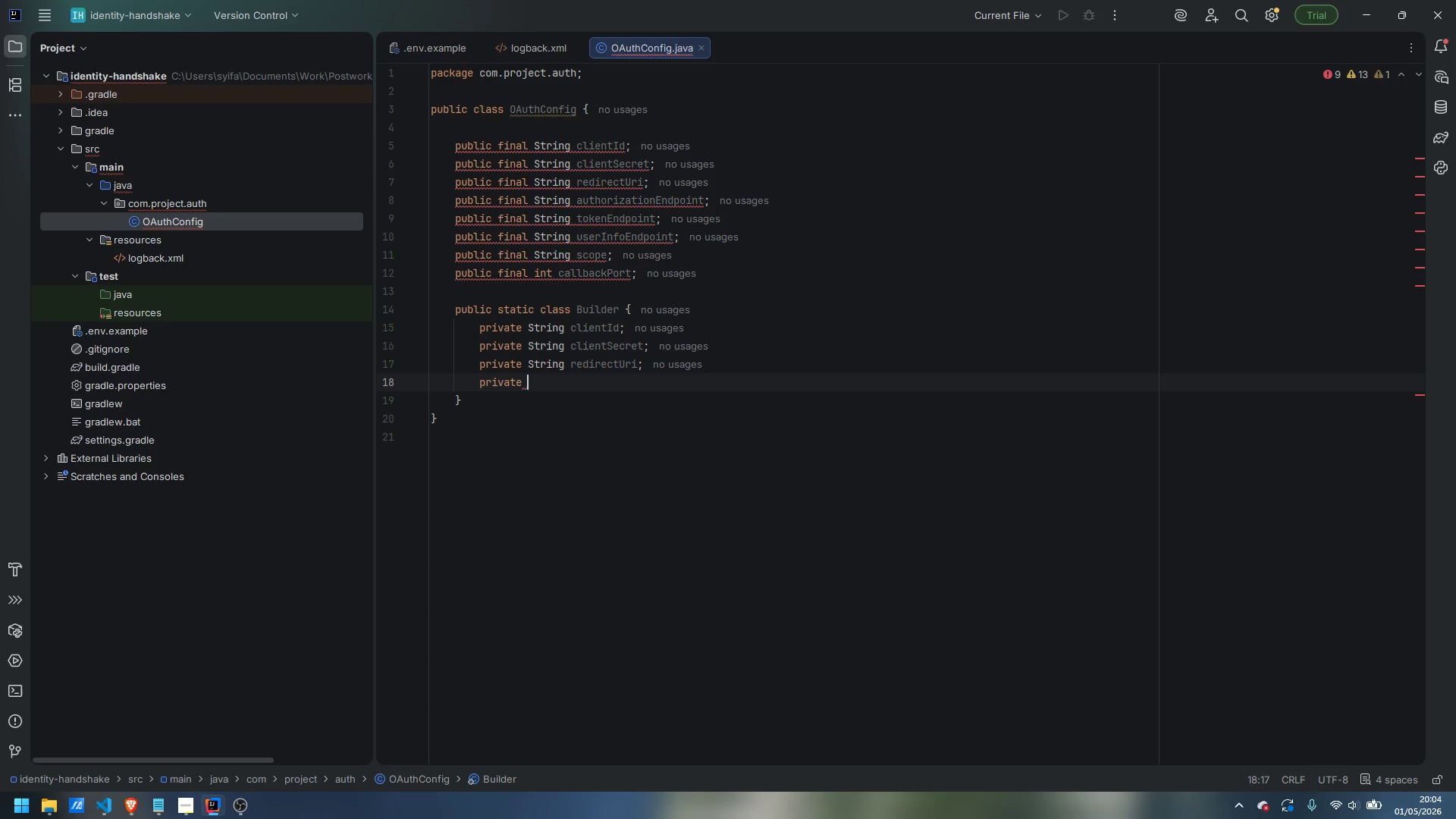 
type(String authorizationEndpoint;)
 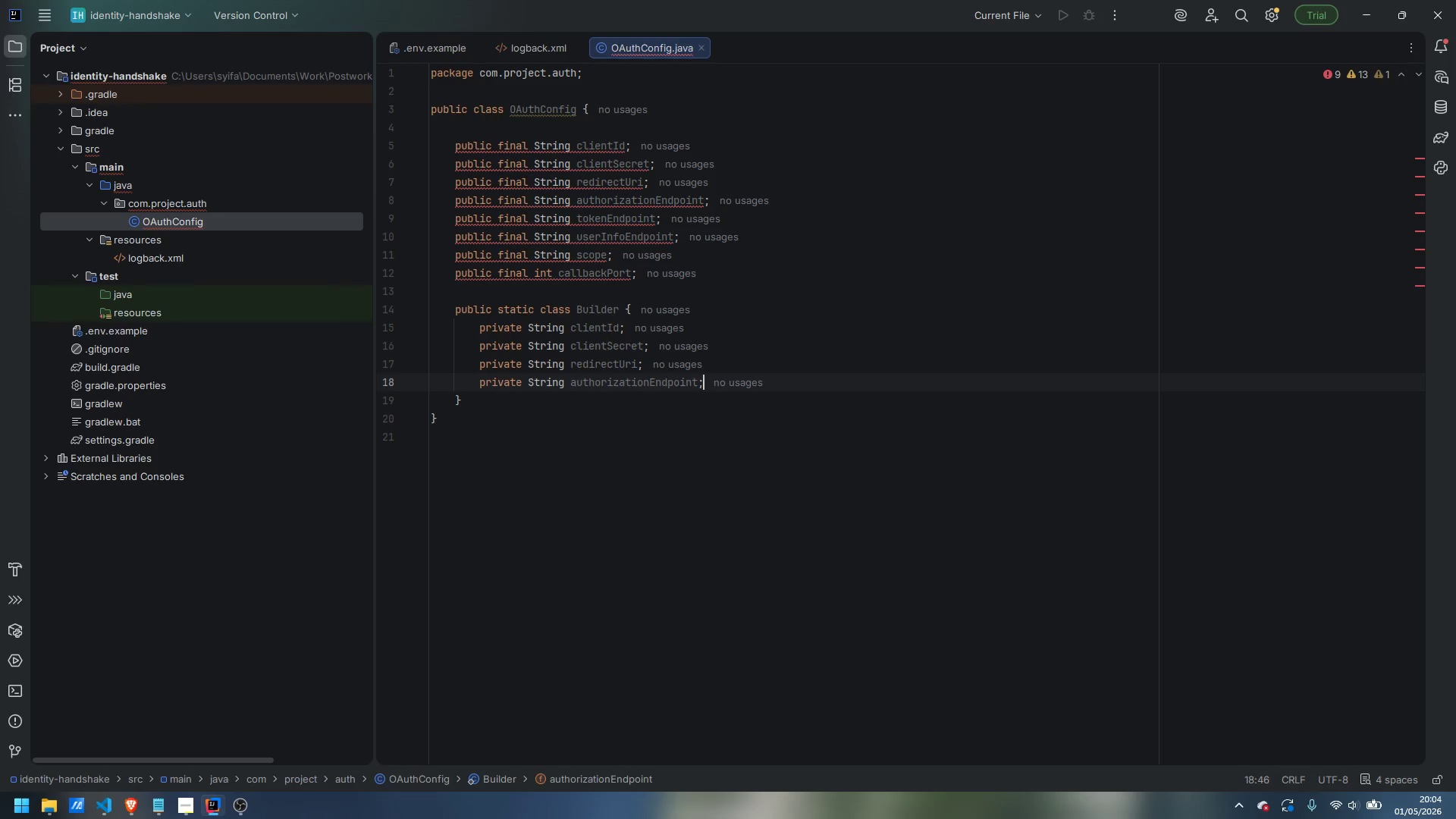 
key(Enter)
 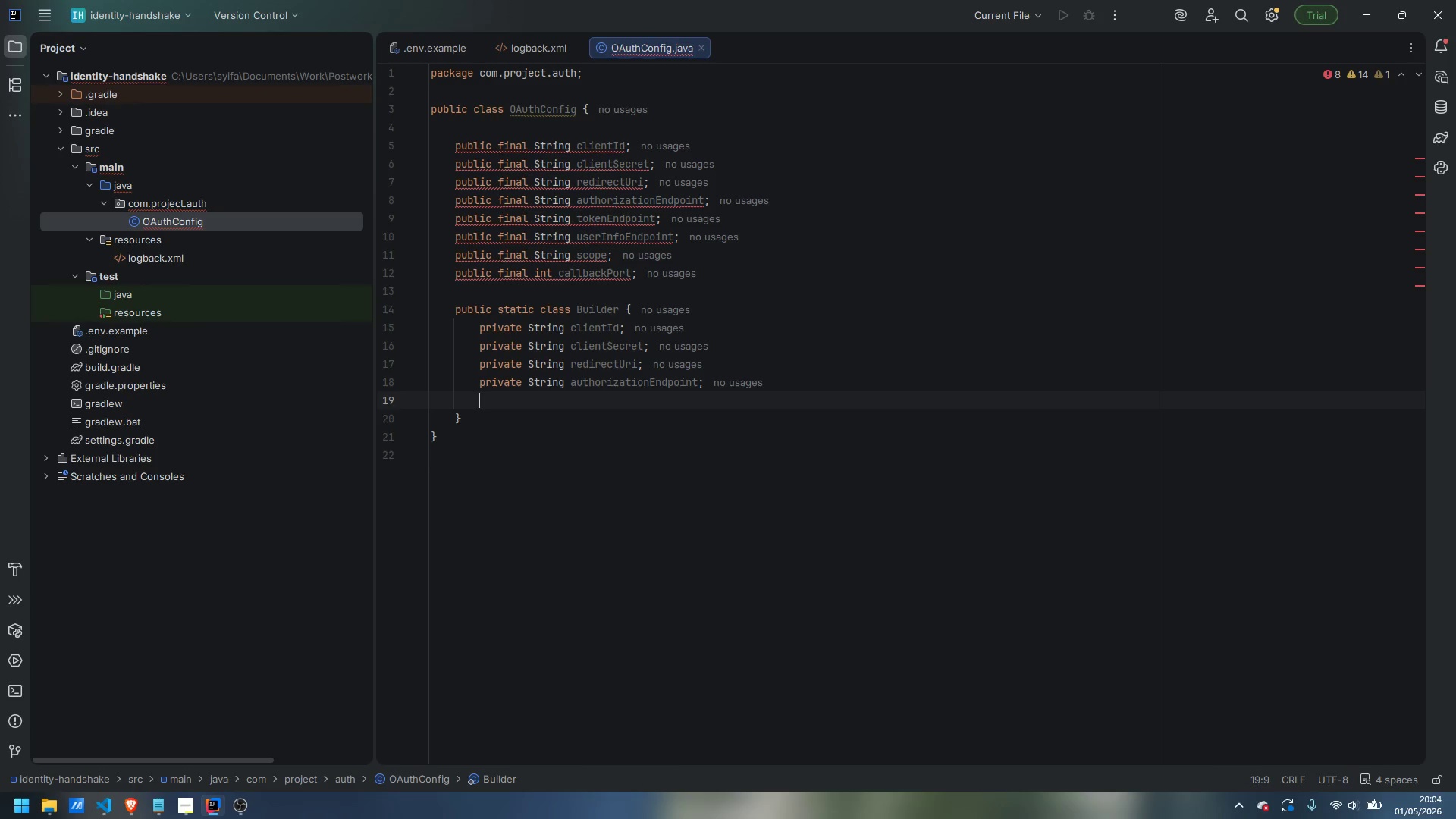 
type(private String tokenEndpoint;)
 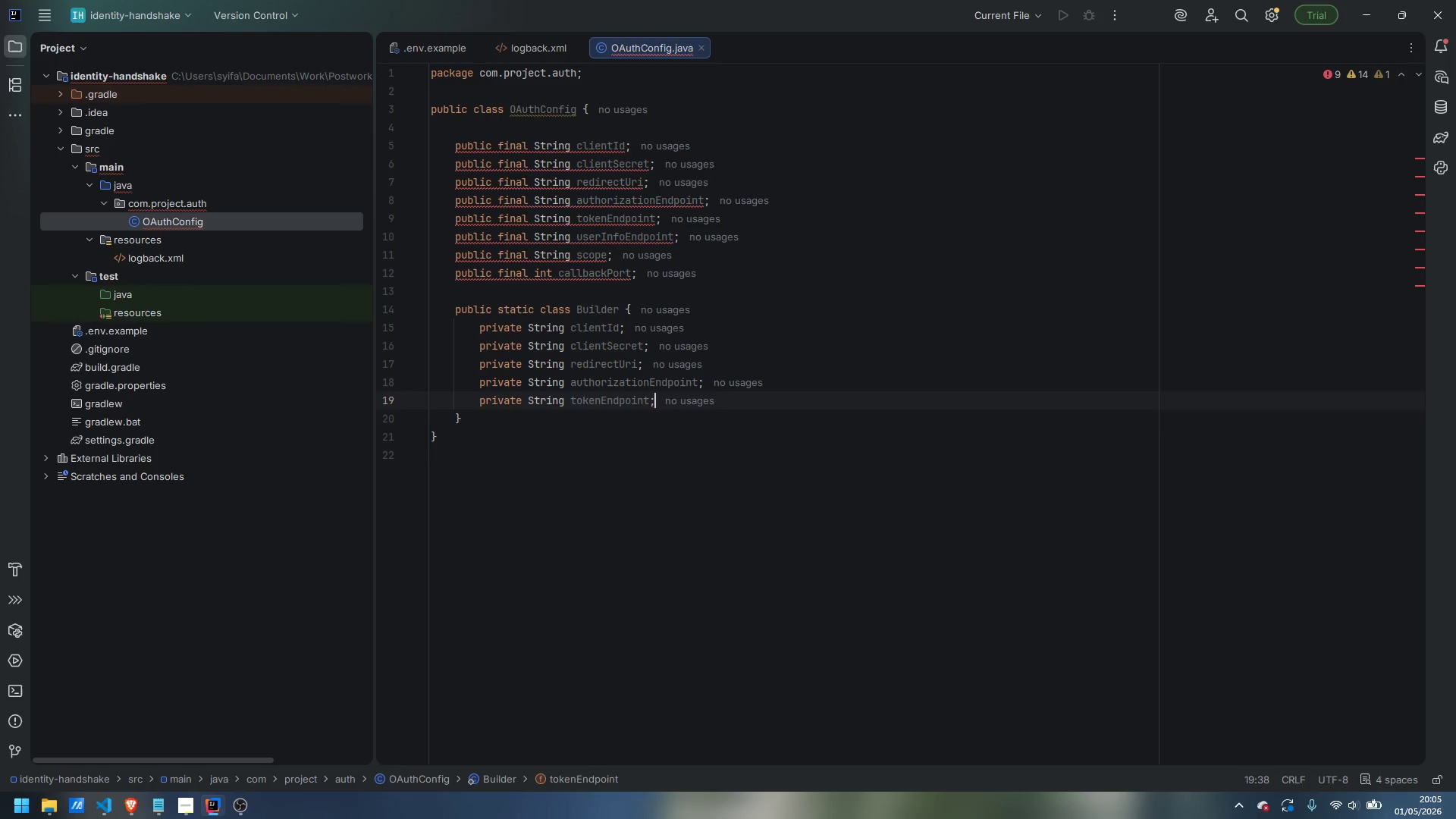 
key(Enter)
 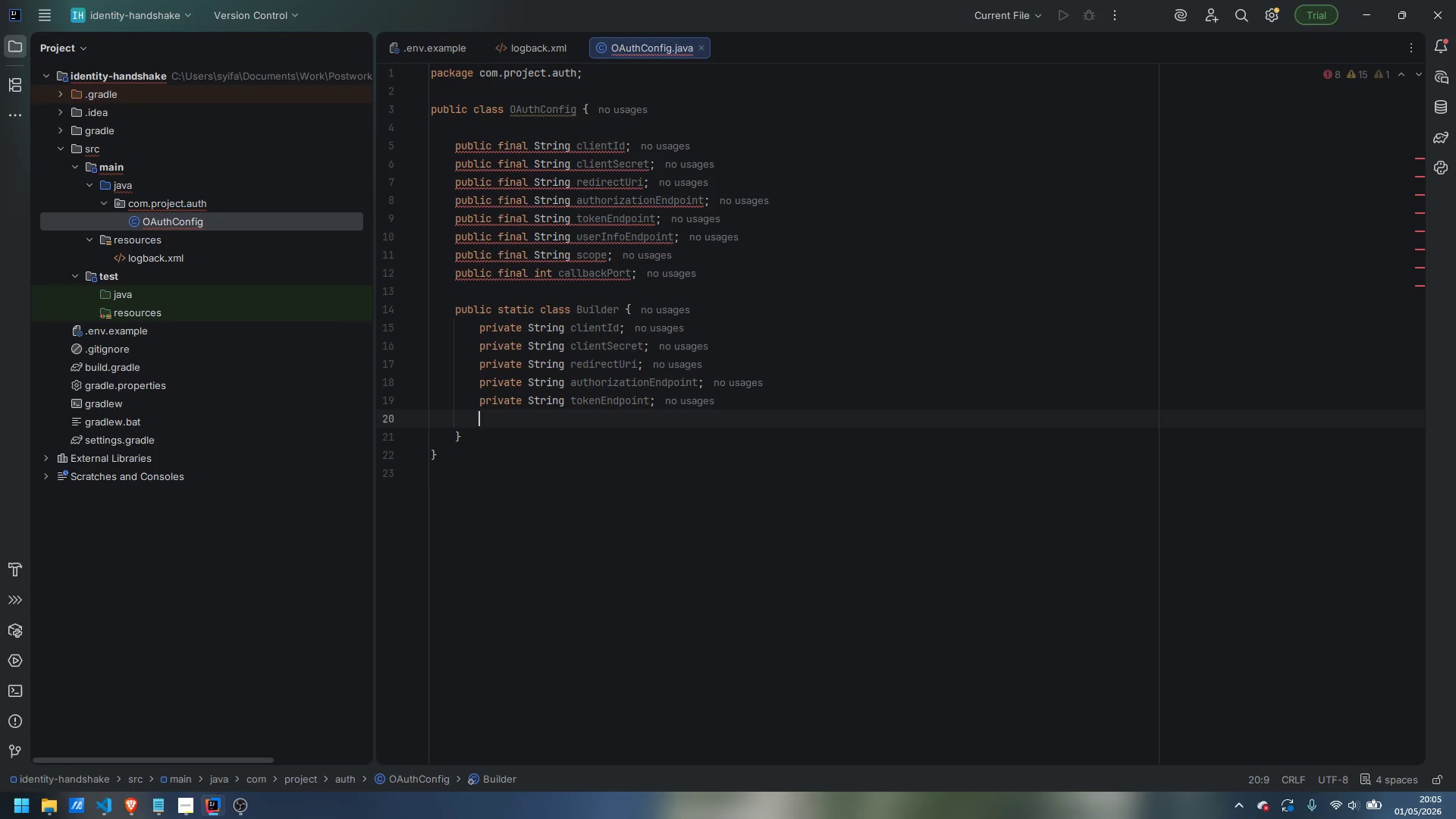 
type(private )
 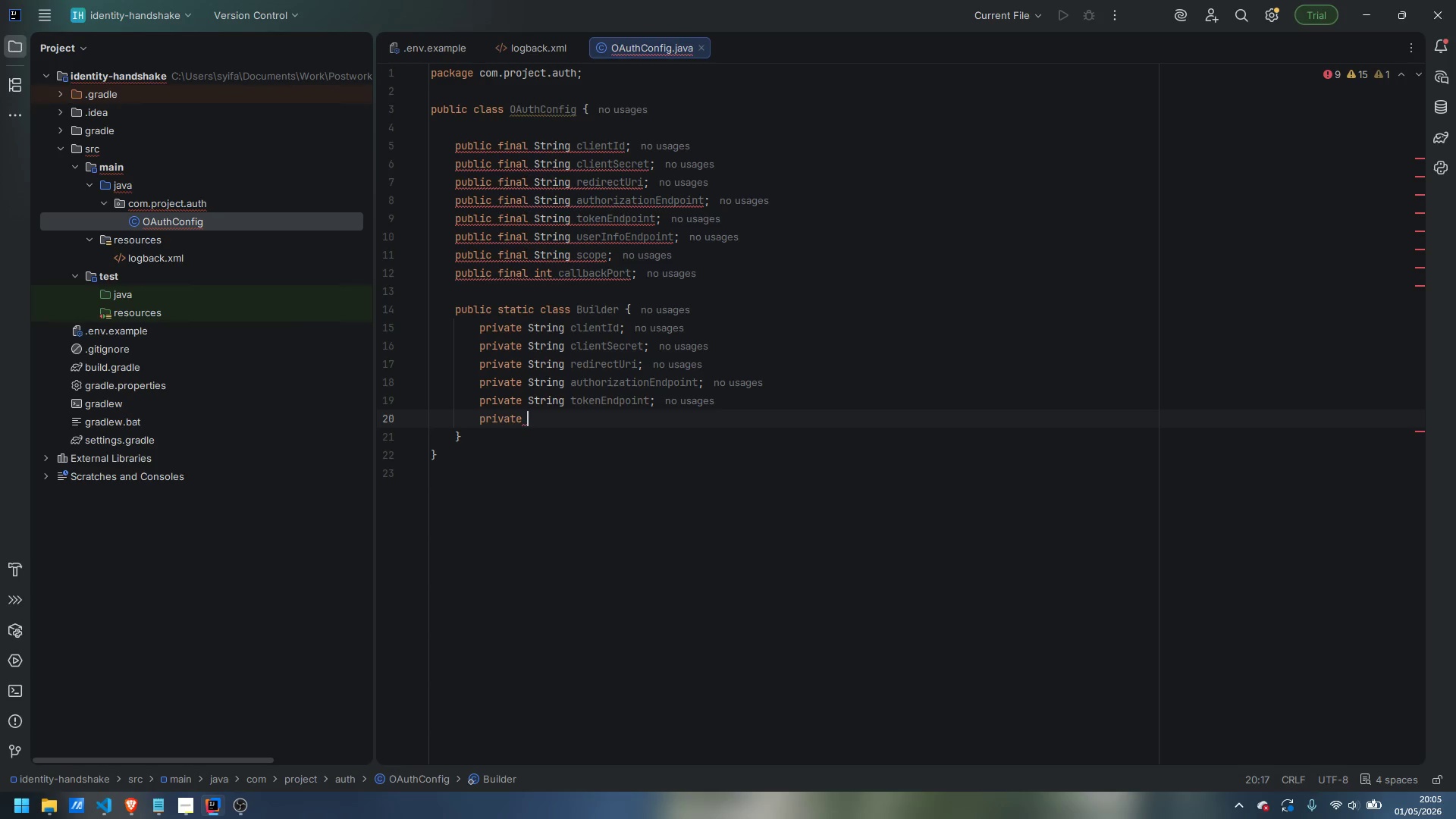 
type(String userInfoEndpoint;)
 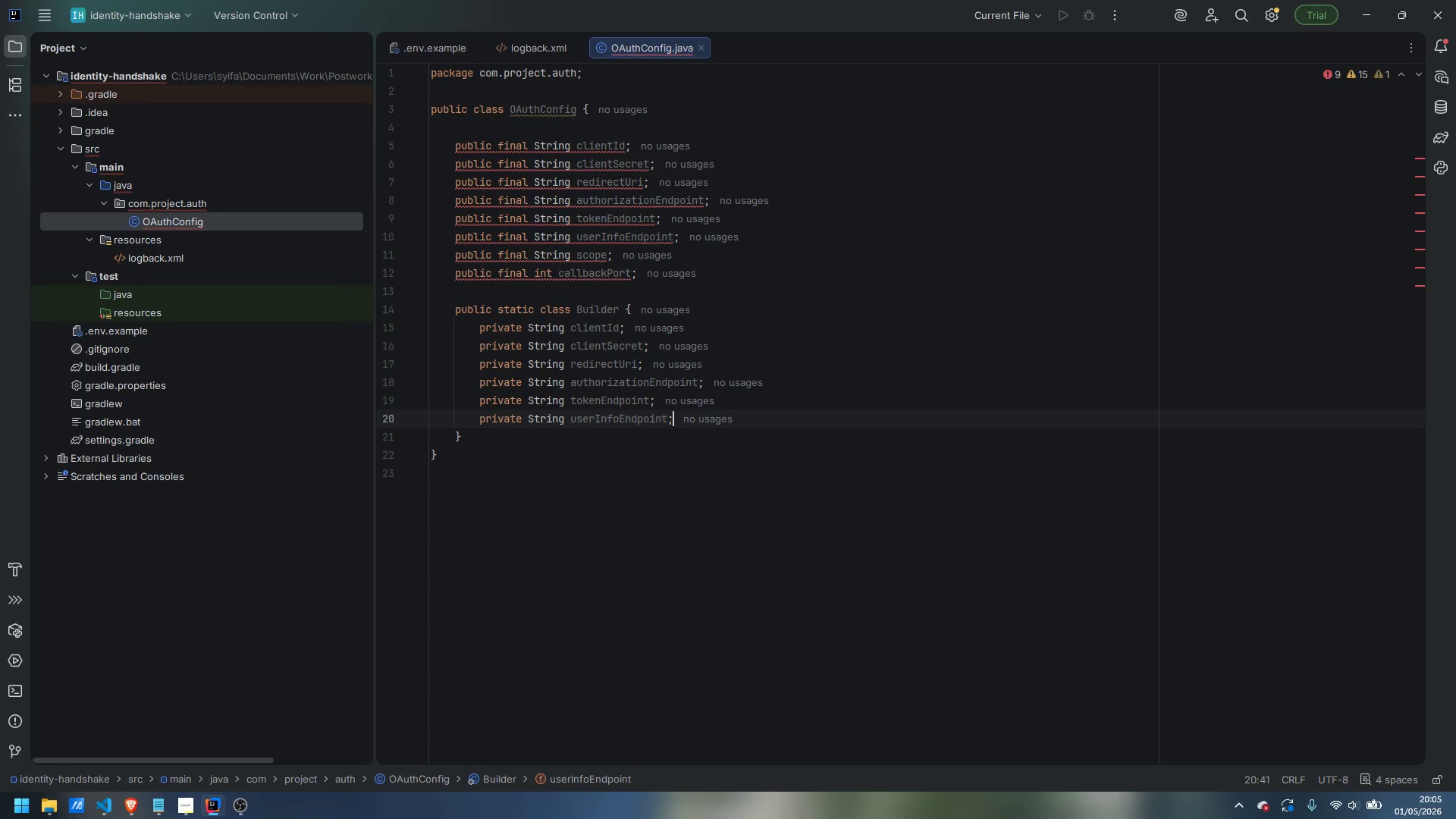 
key(Enter)
 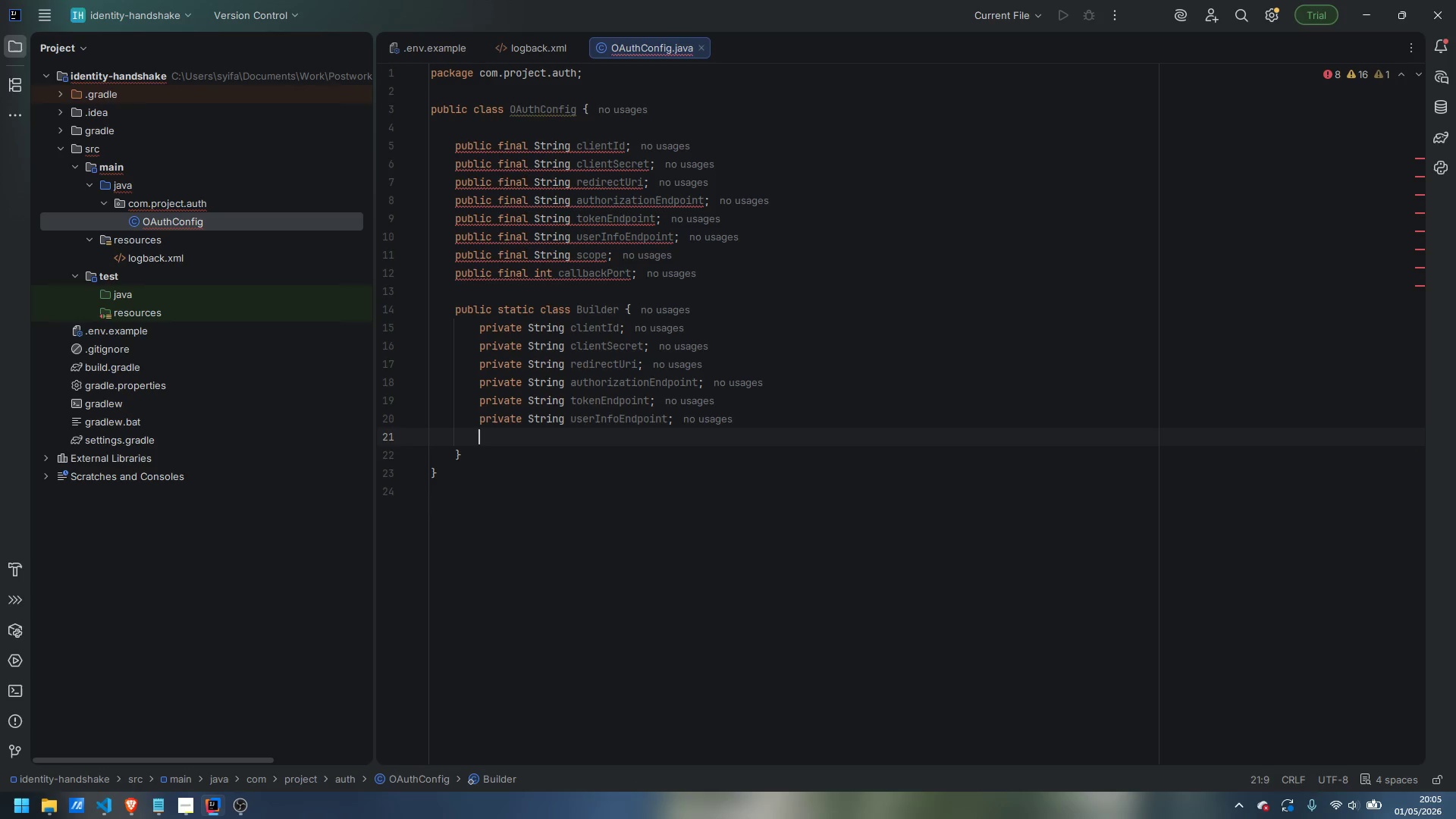 
type(private String c)
key(Backspace)
type(scope;)
 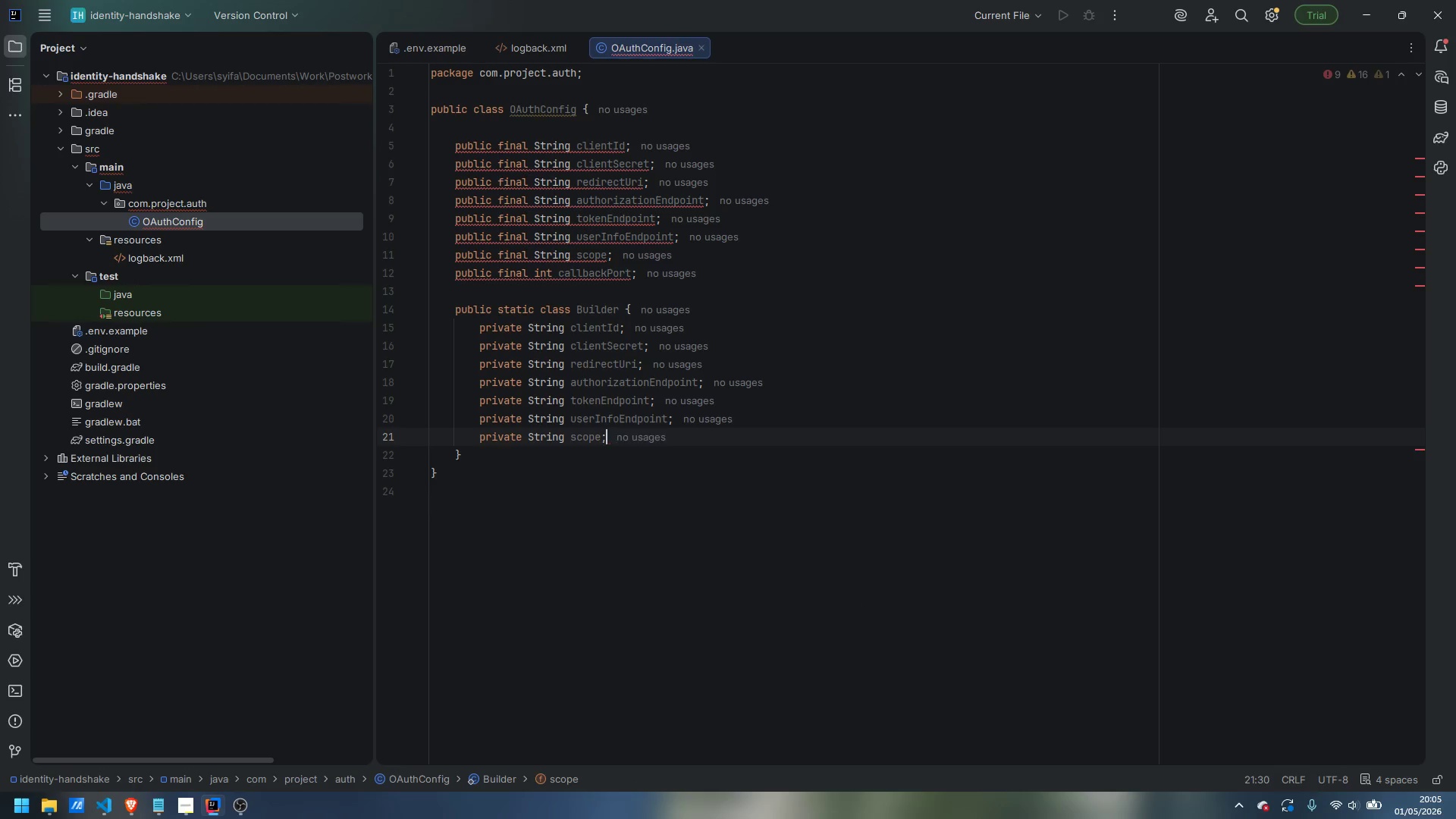 
key(Enter)
 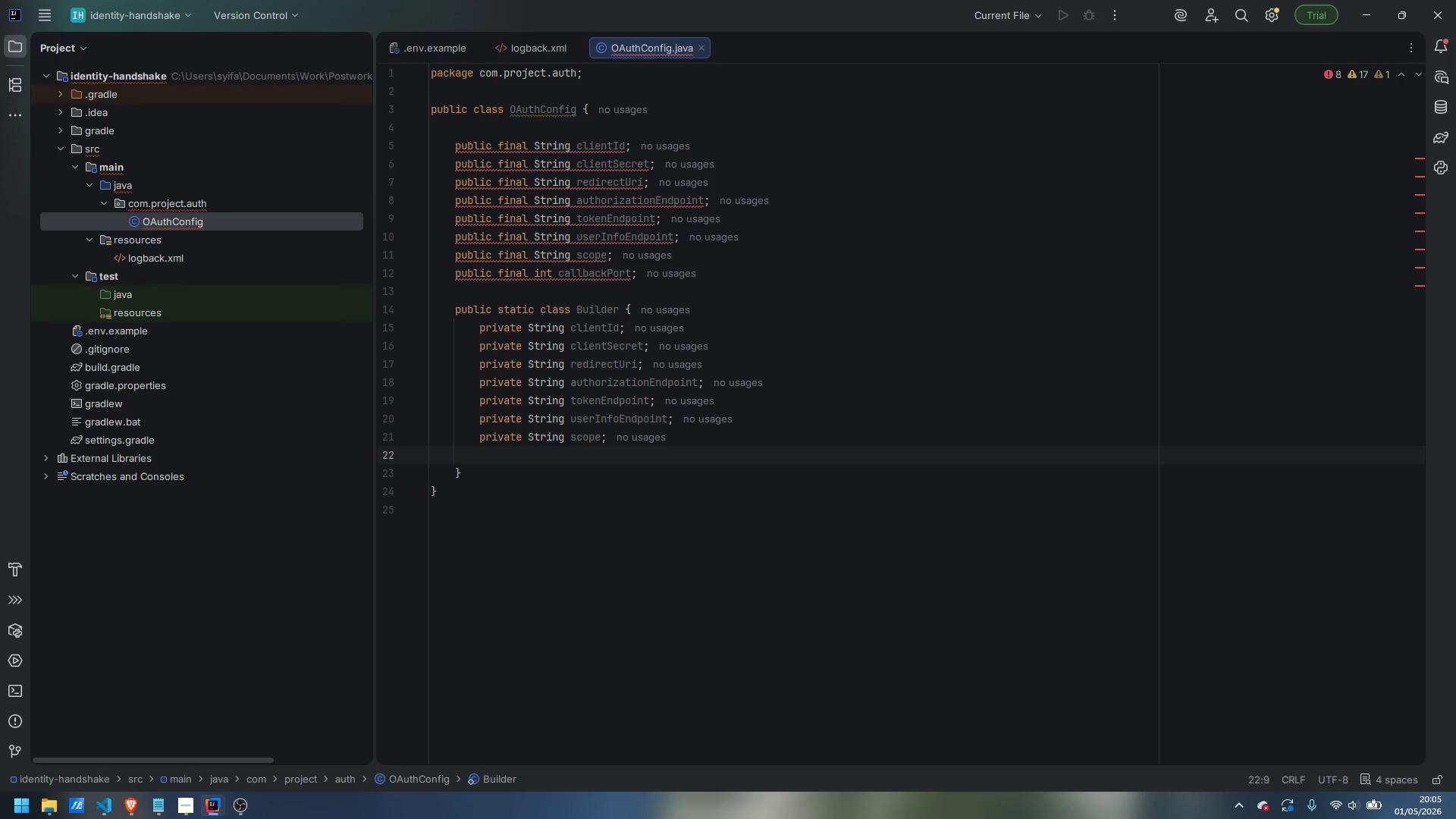 
type(private int callbackPoi)
key(Backspace)
type(rt;)
 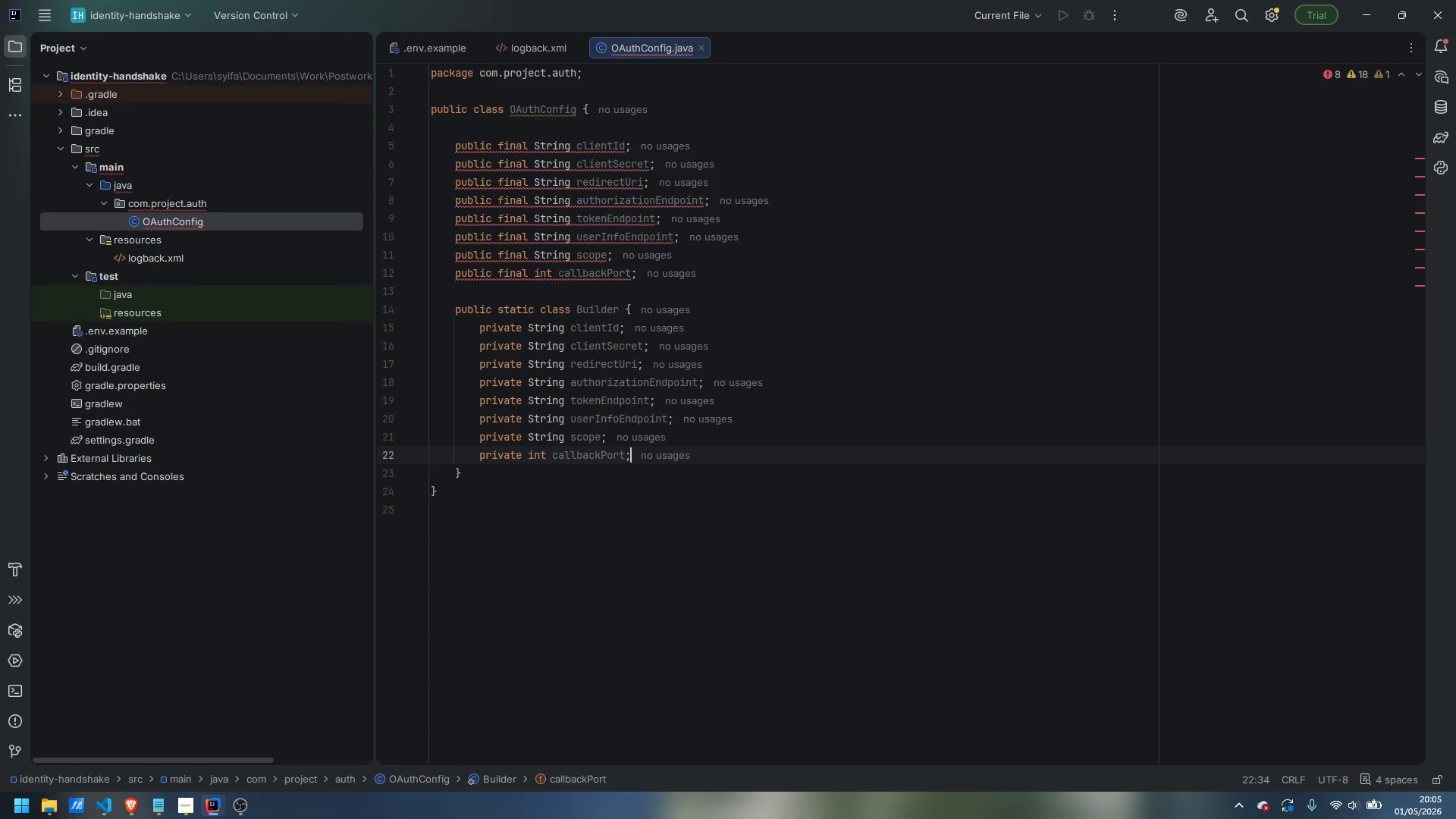 
key(Enter)
 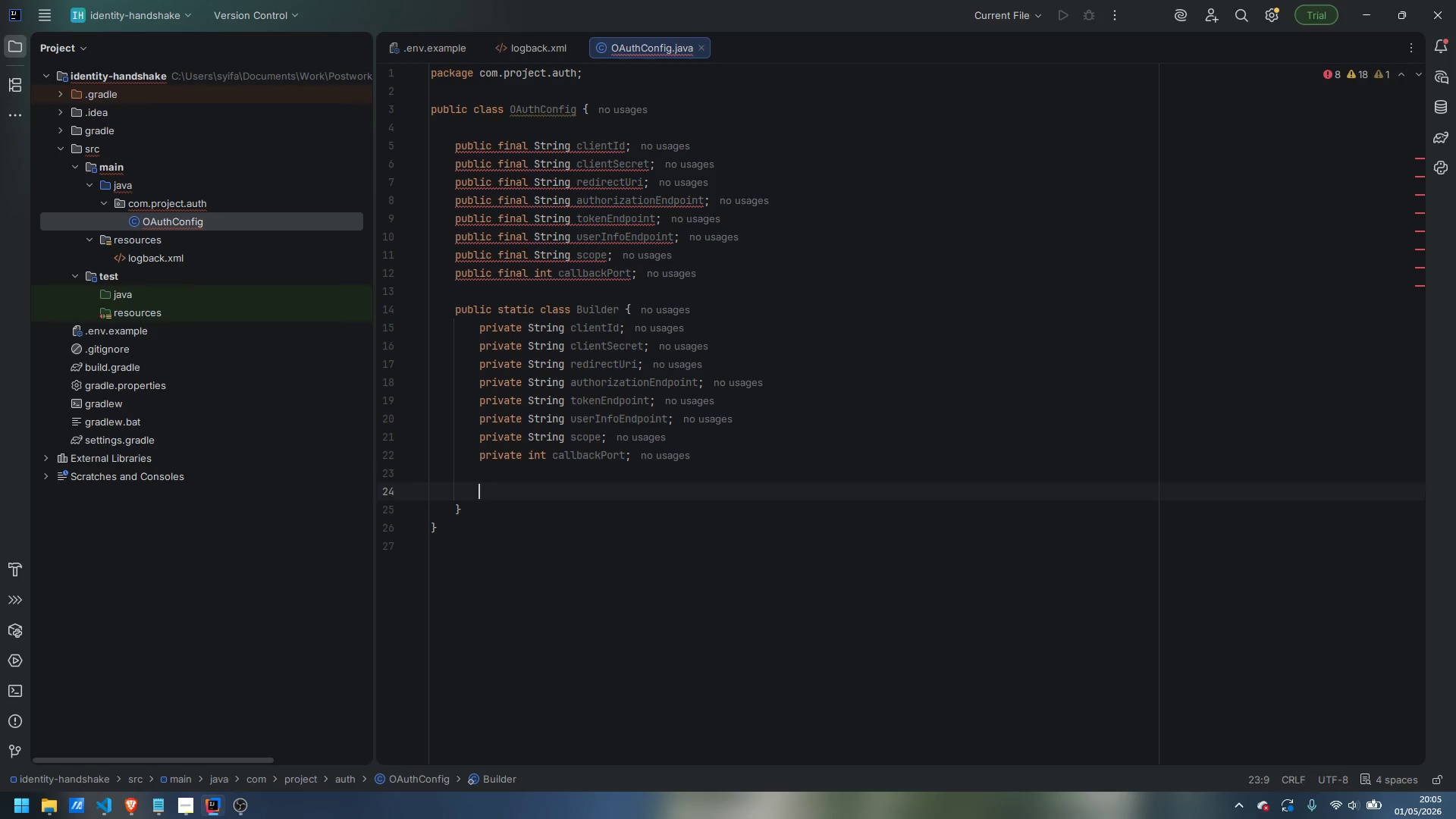 
key(Enter)
 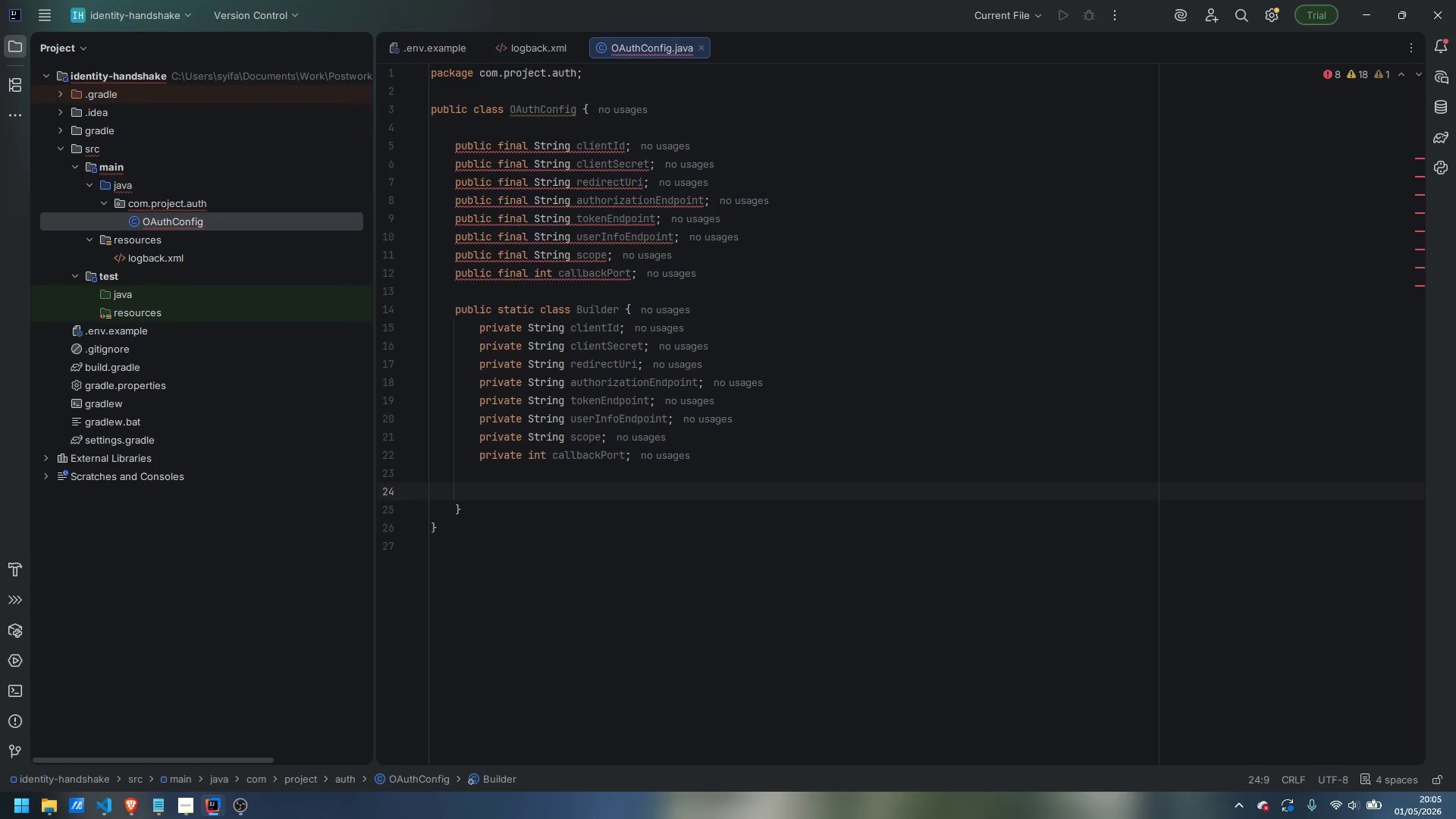 
type(public Builder clientId(String v)
 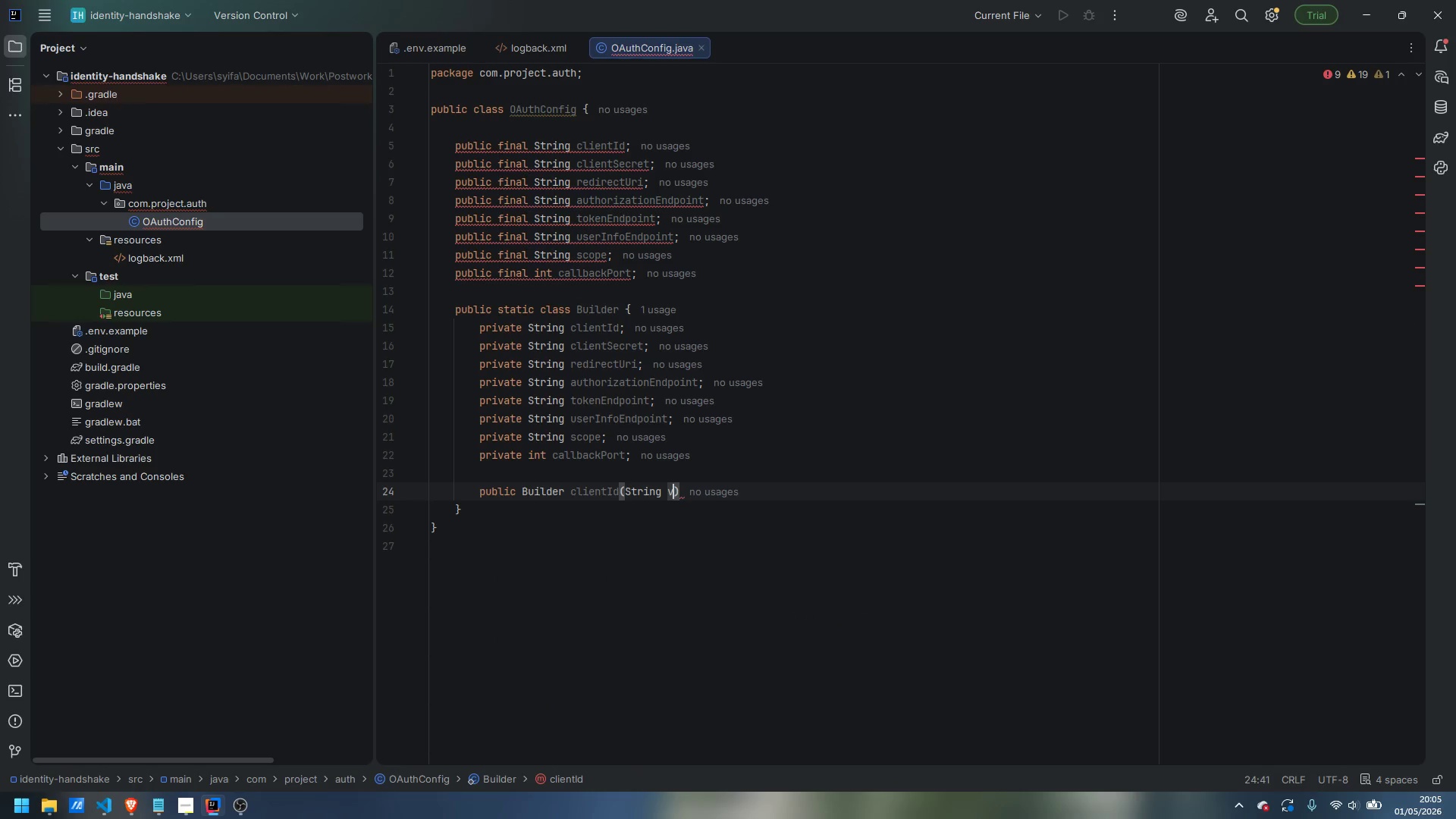 
key(ArrowRight)
 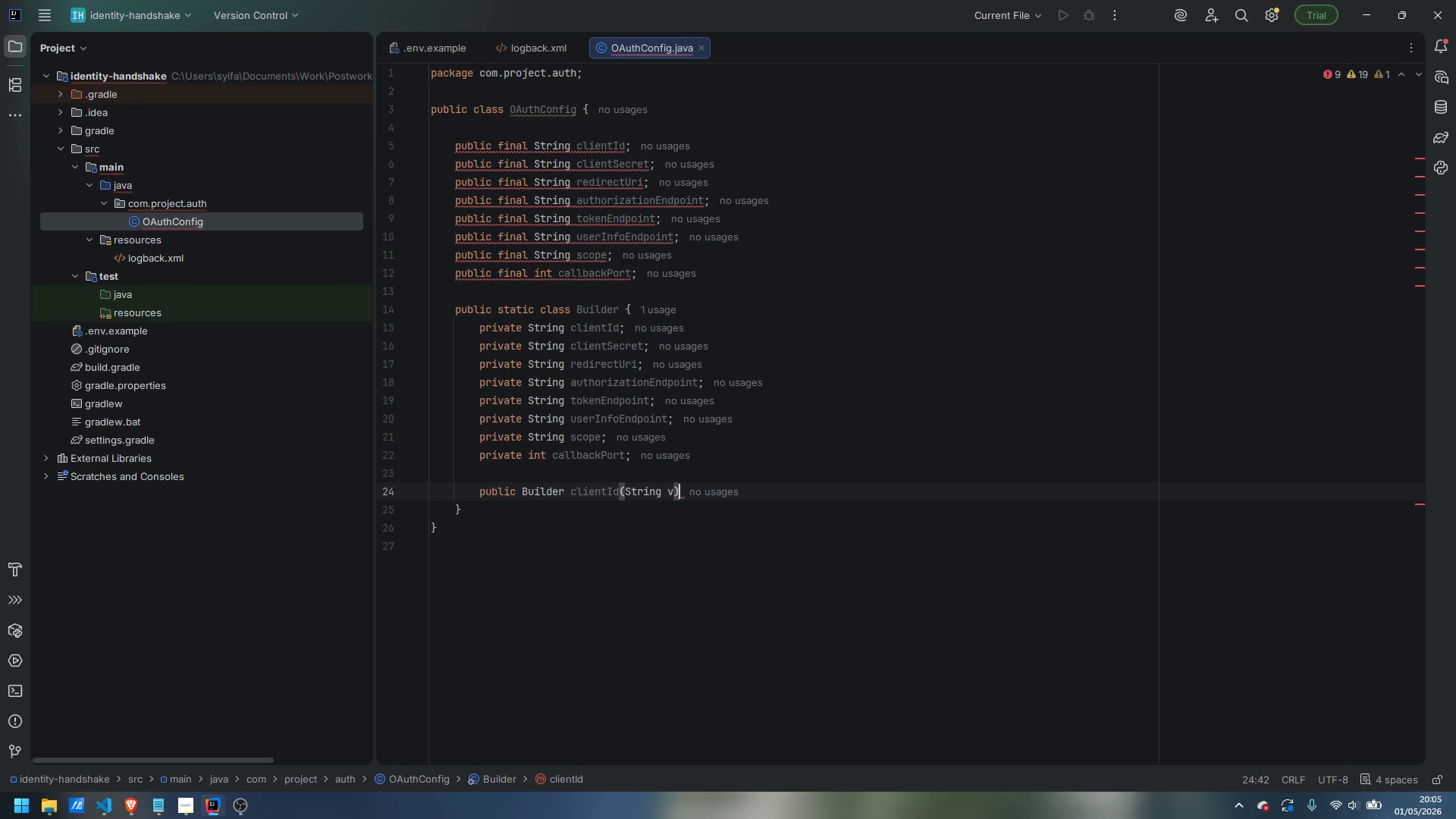 
wait(5.91)
 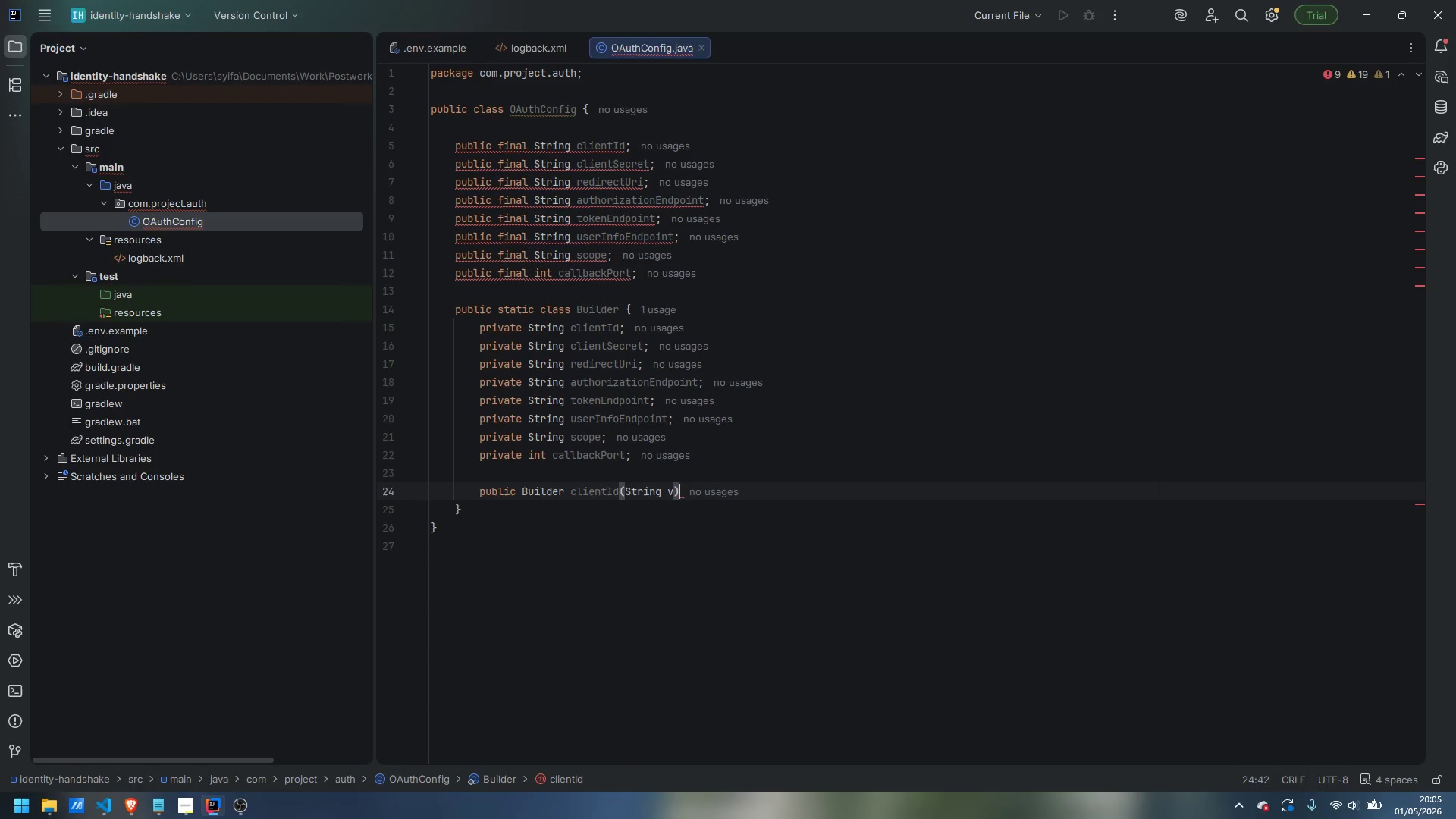 
key(Space)
 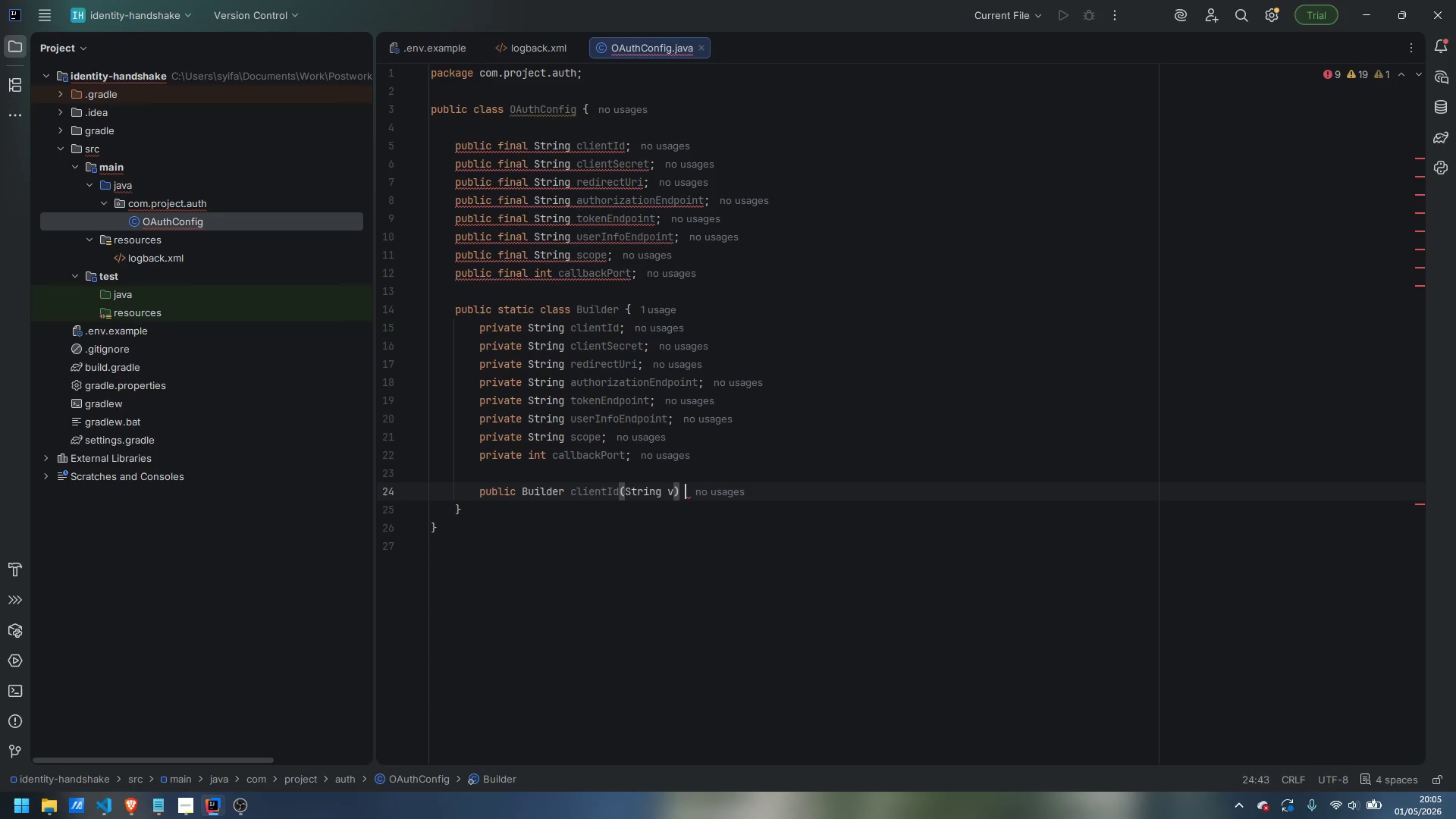 
key(Shift+BracketLeft)
 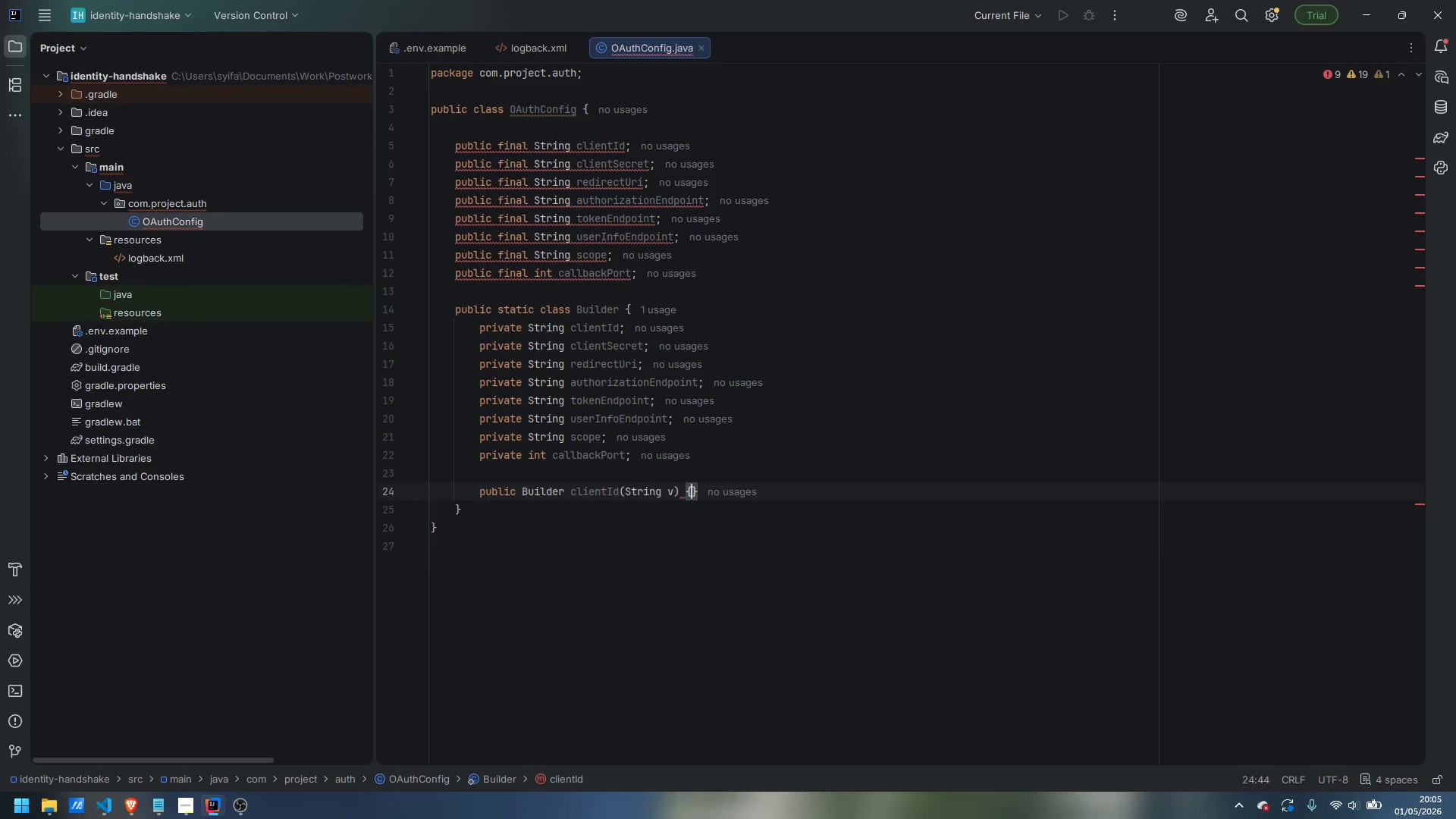 
key(Enter)
 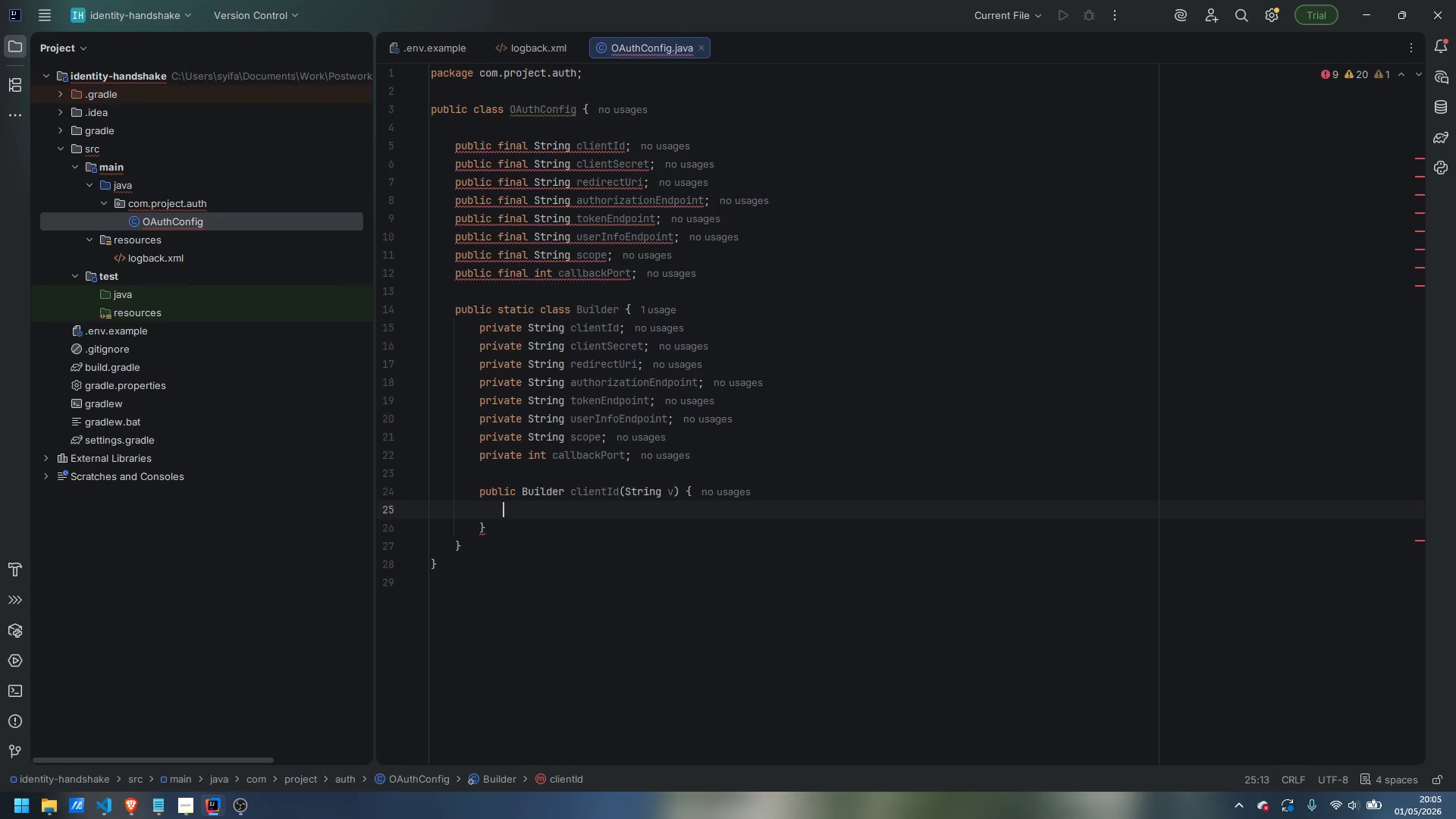 
type(this.)
 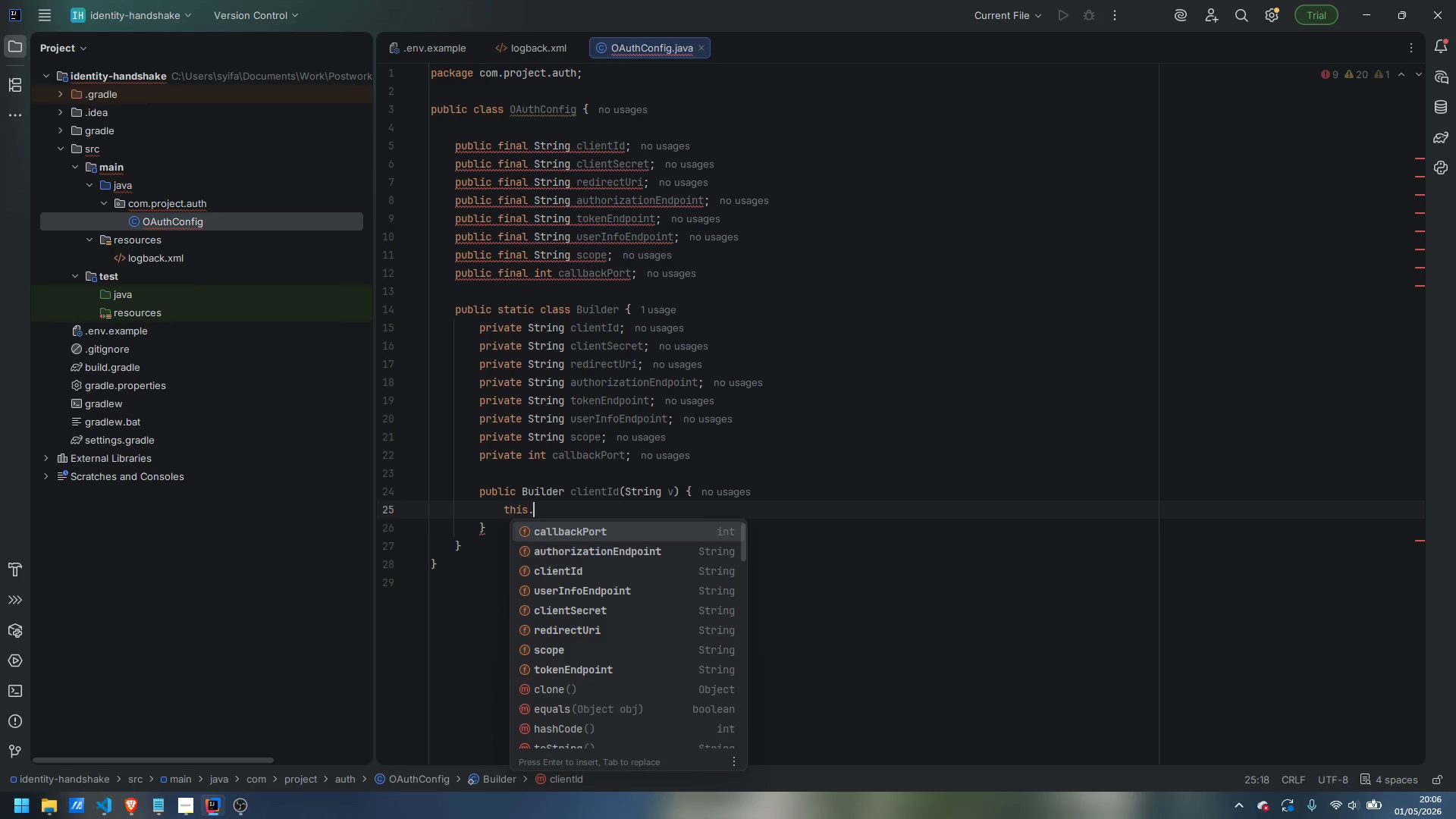 
wait(8.22)
 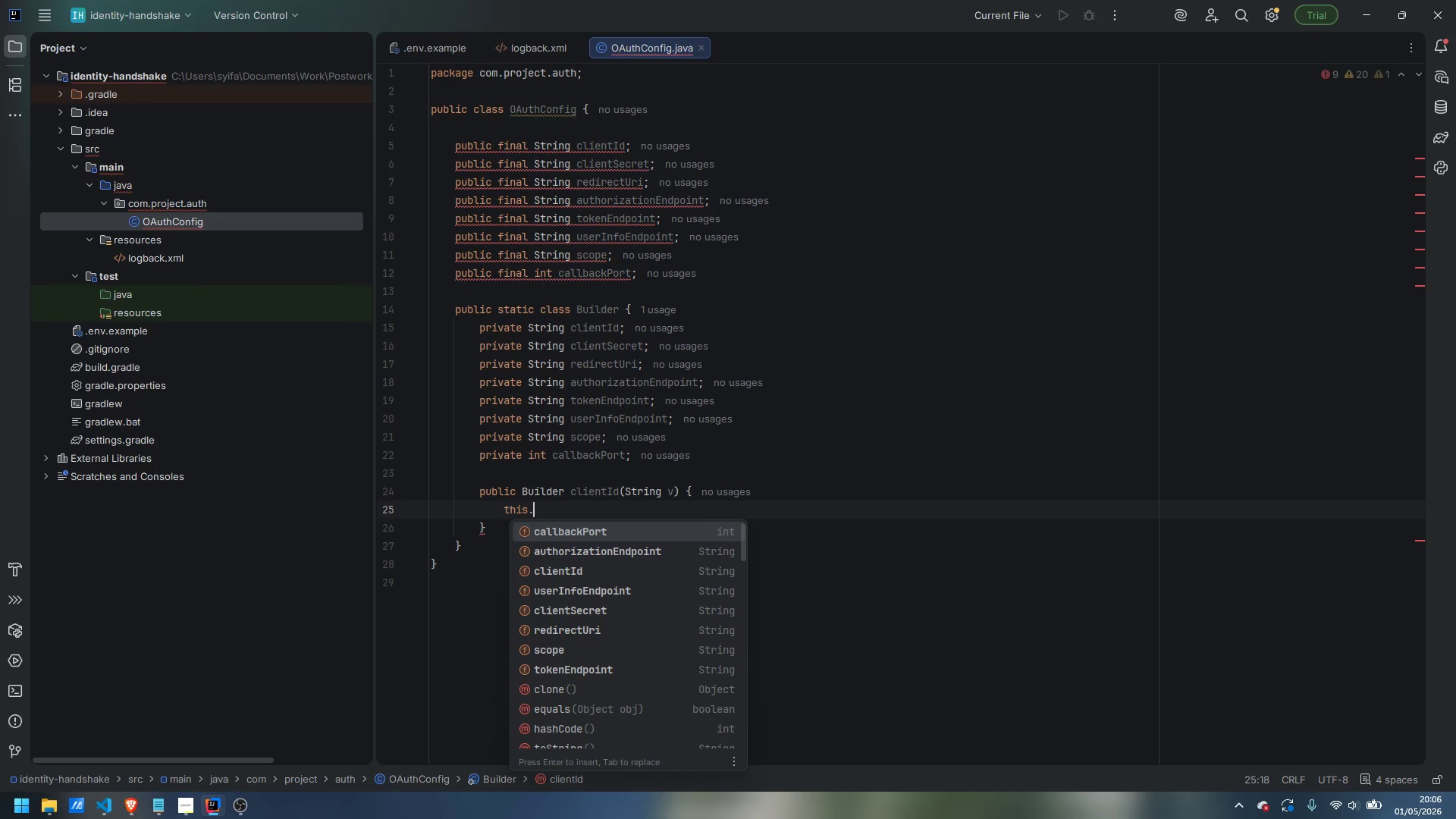 
type(clientId = v)
 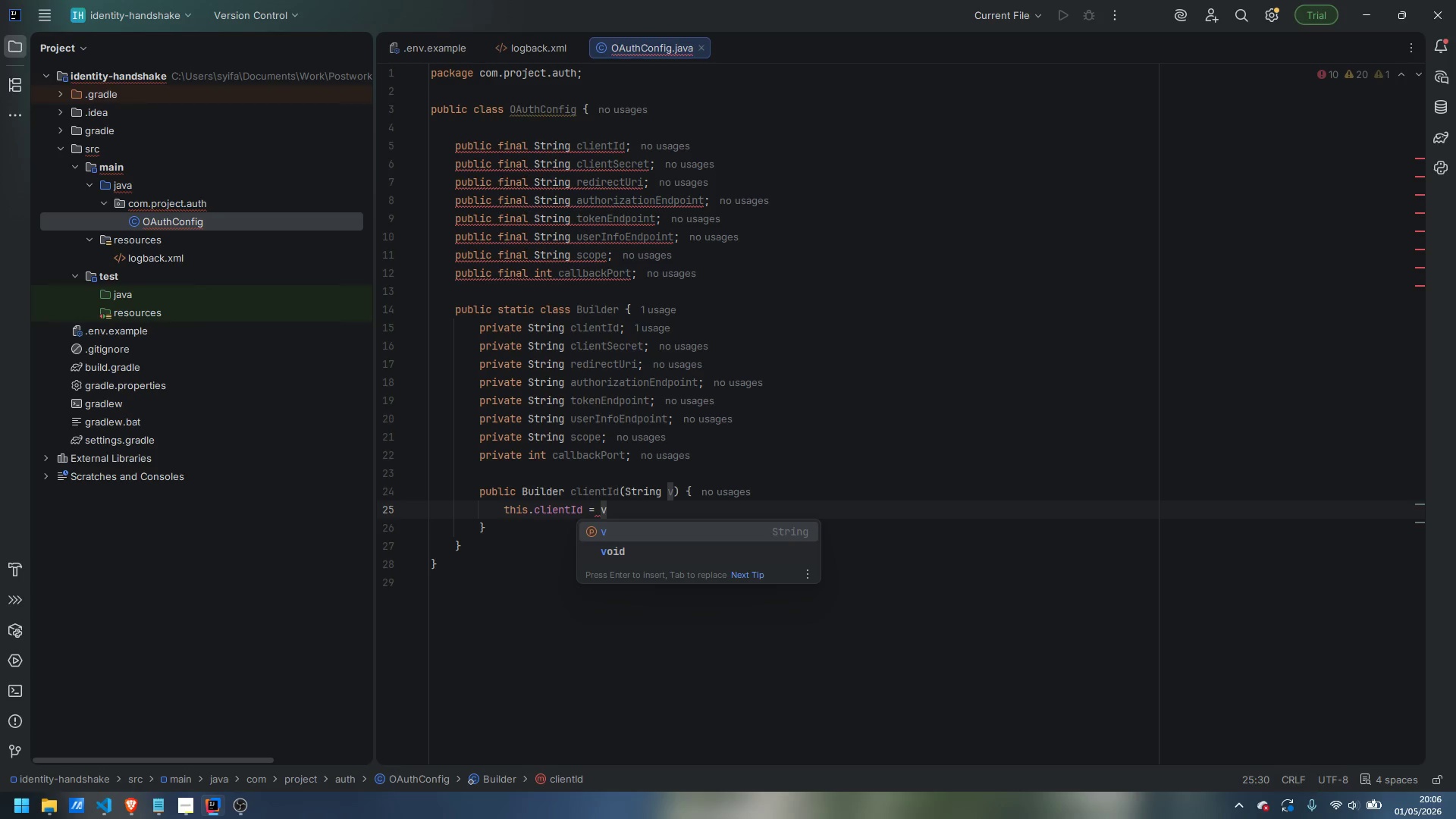 
key(Enter)
 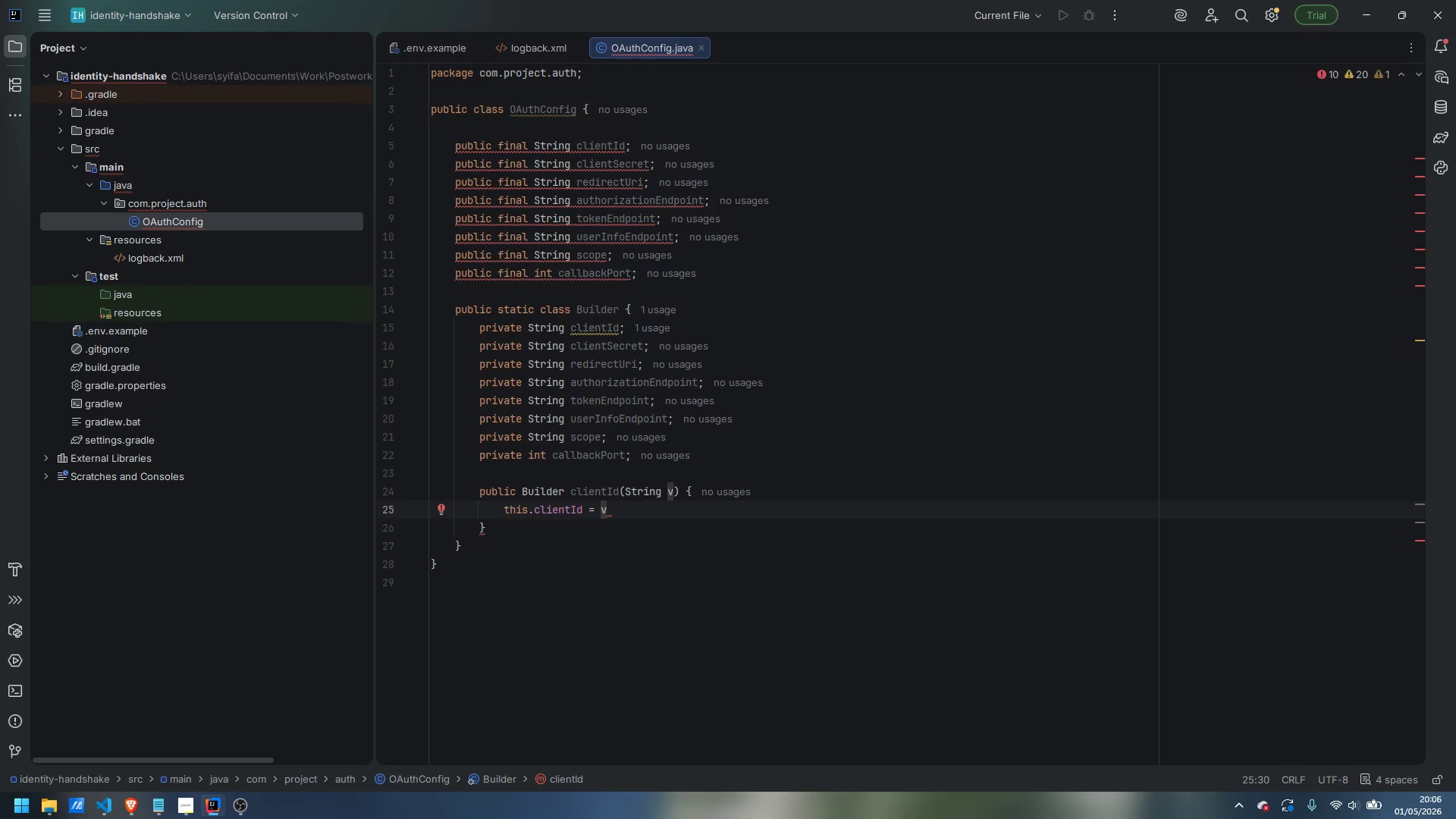 
key(Quote)
 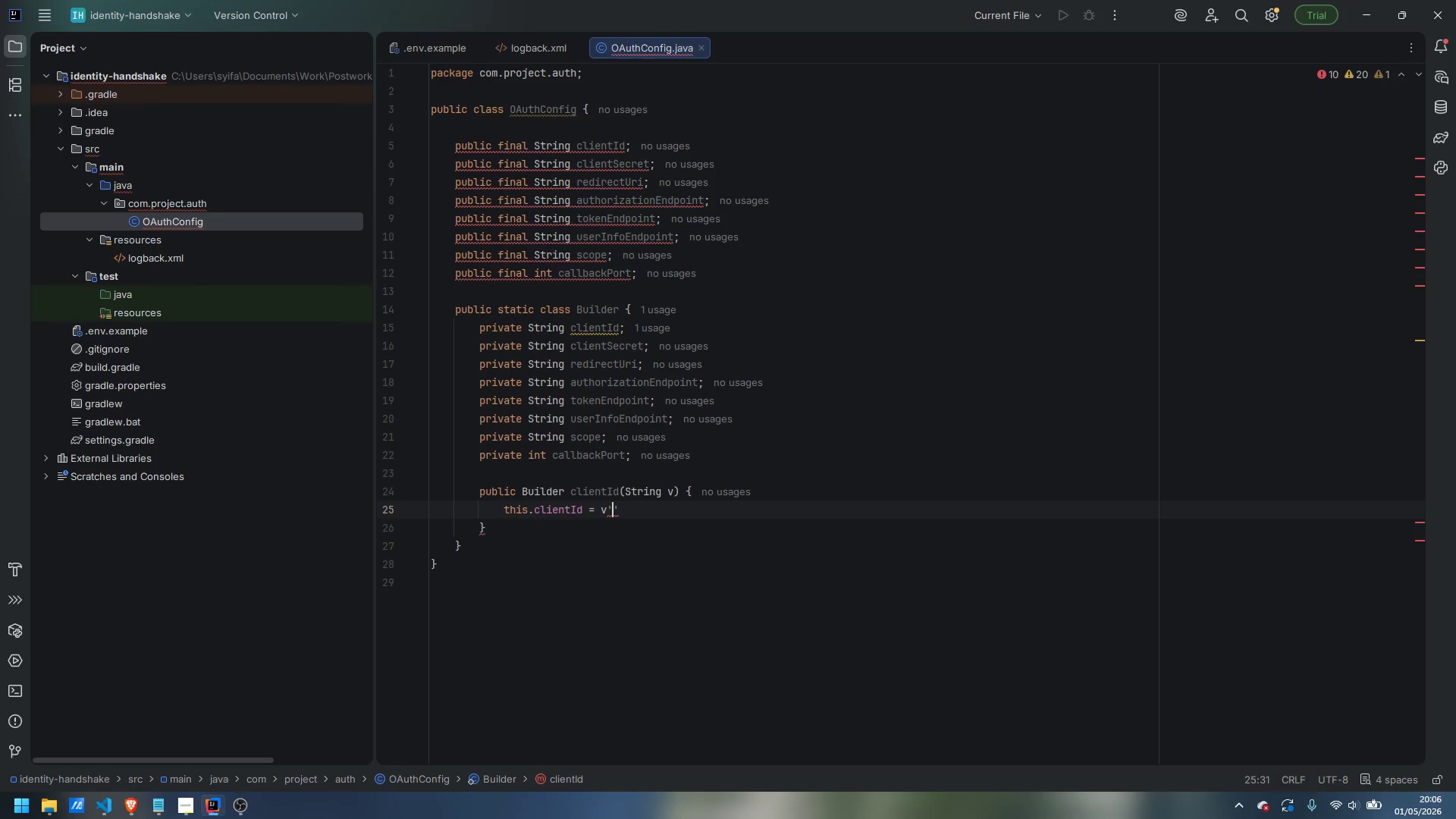 
key(Backspace)
 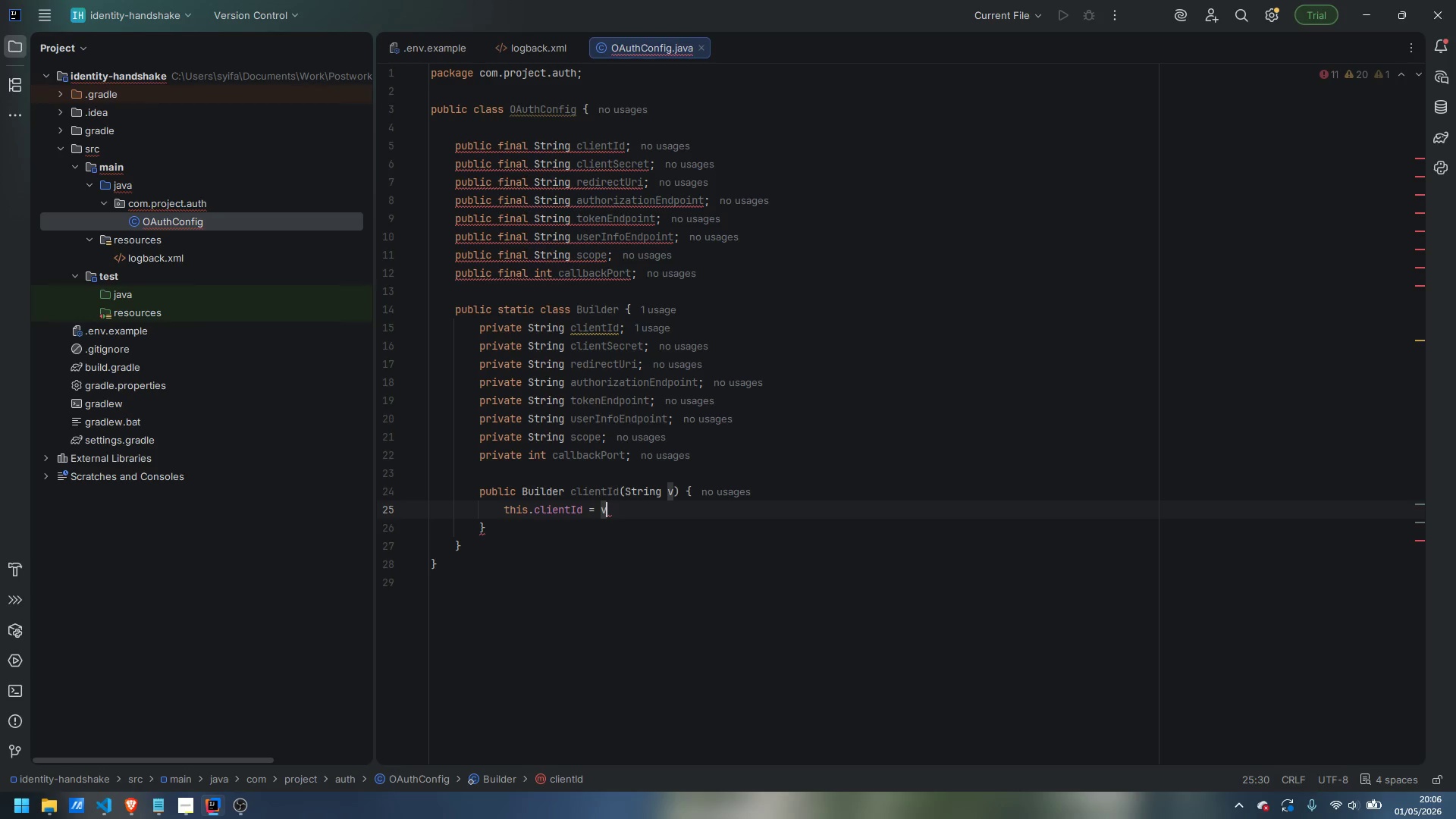 
key(Semicolon)
 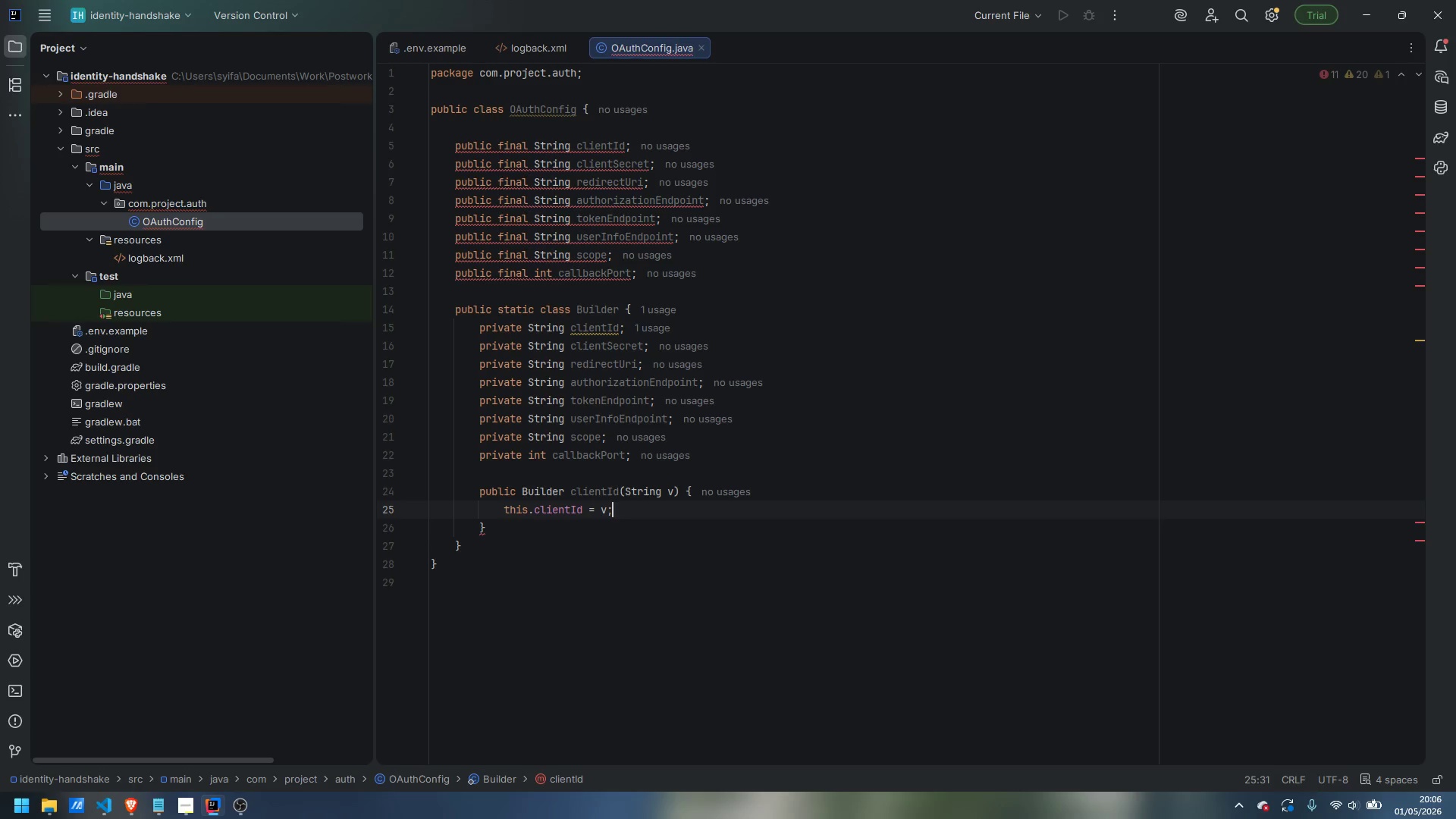 
key(Enter)
 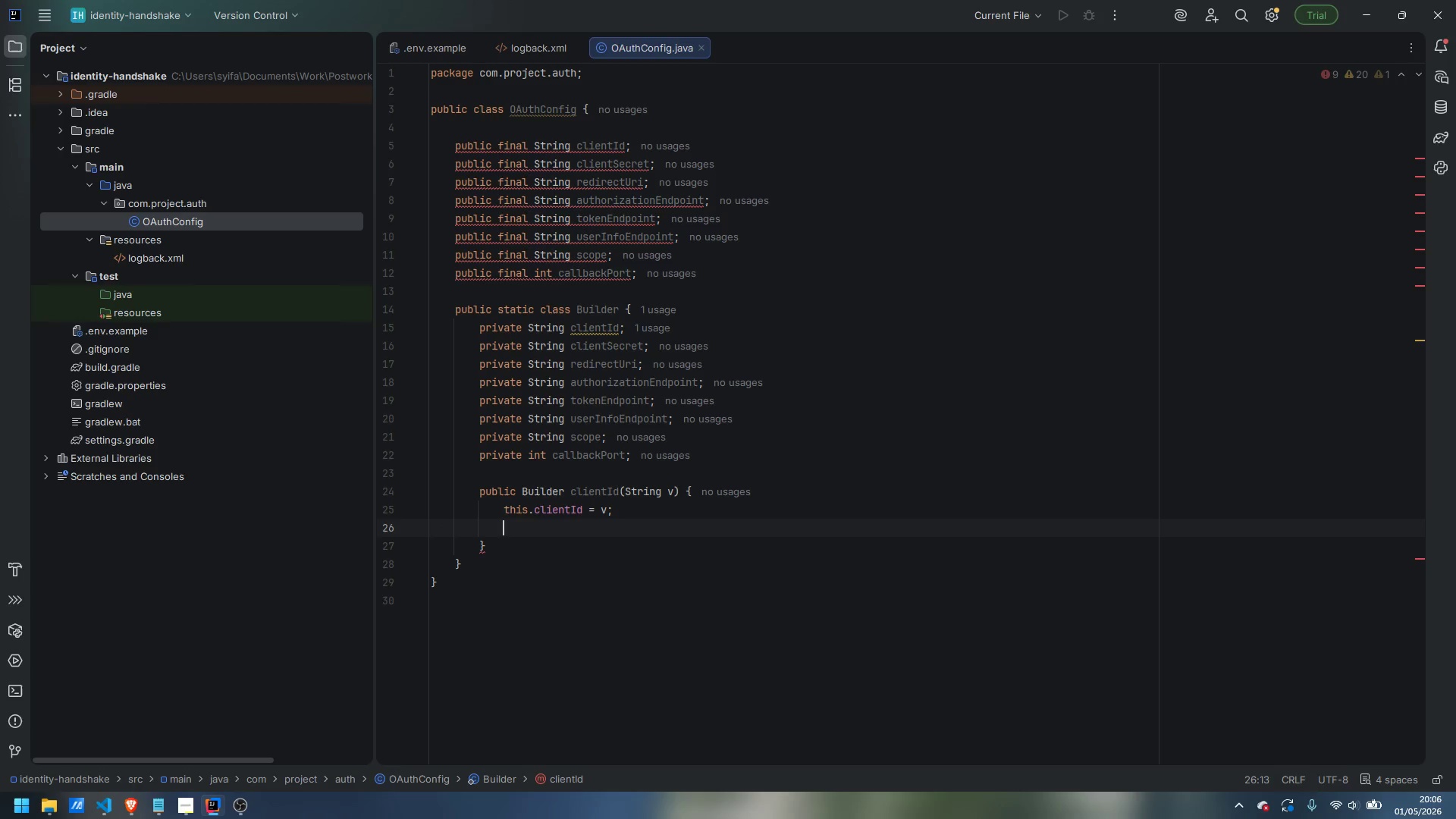 
type(return this;)
 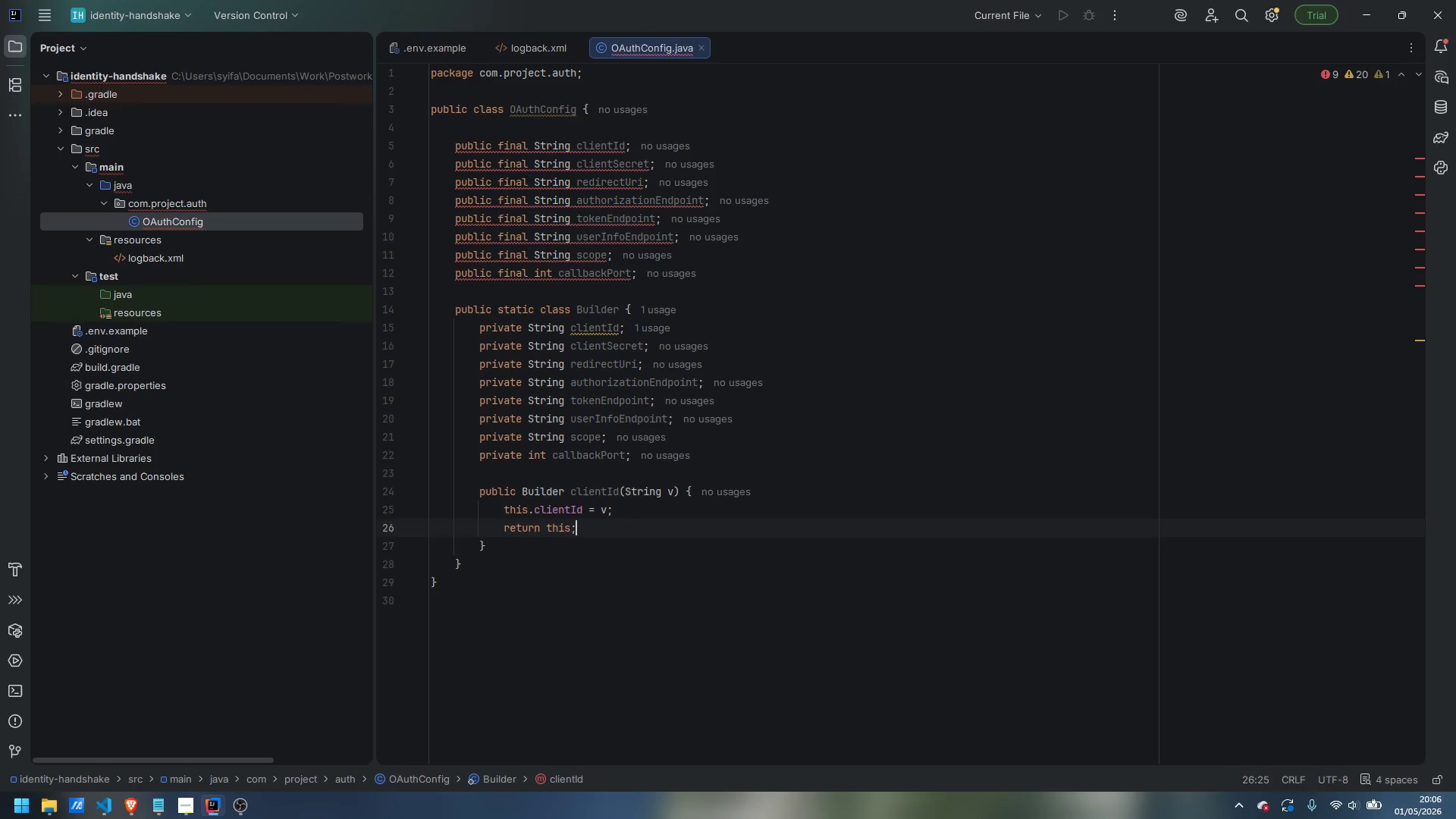 
key(ArrowDown)
 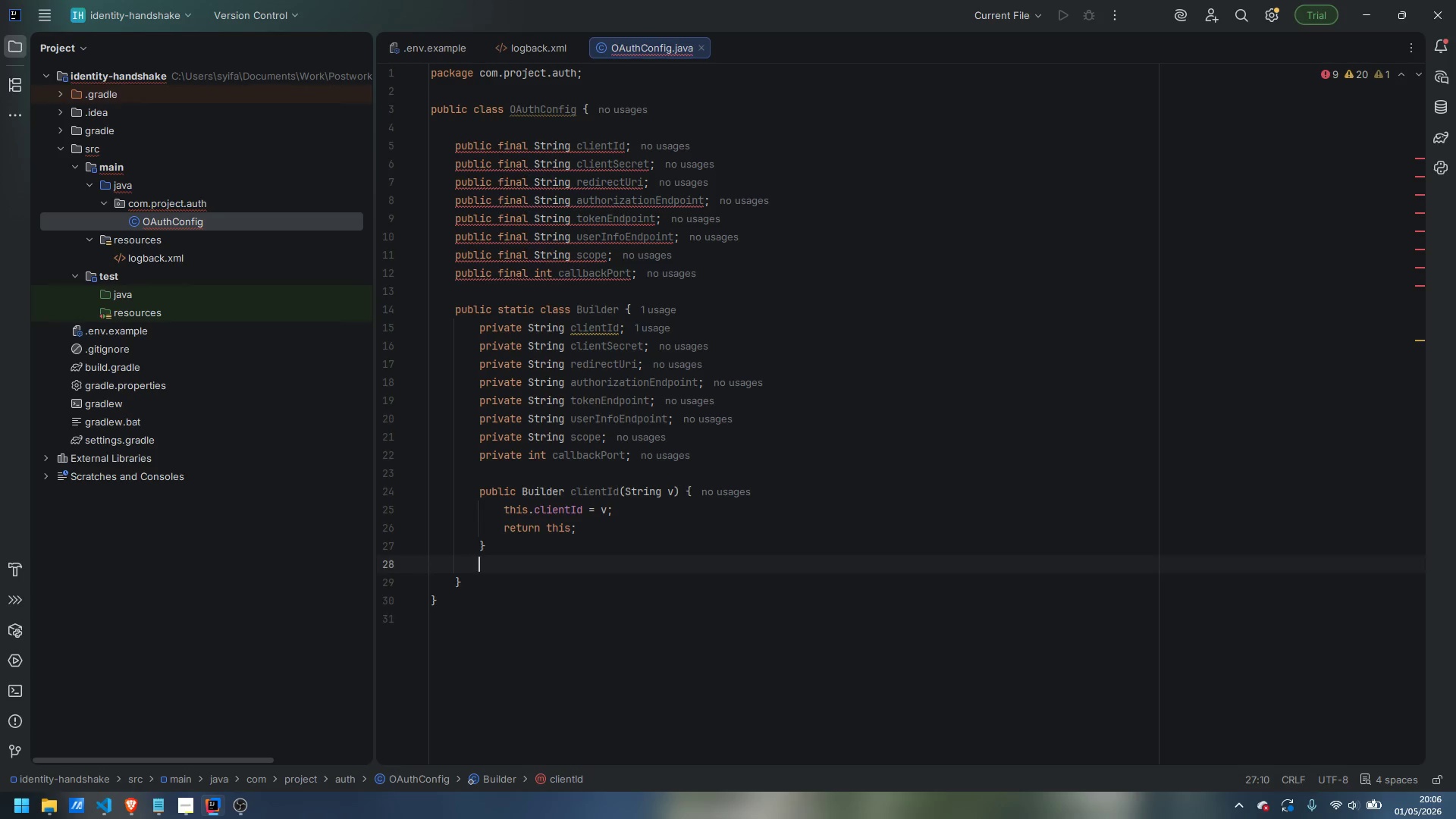 
key(Enter)
 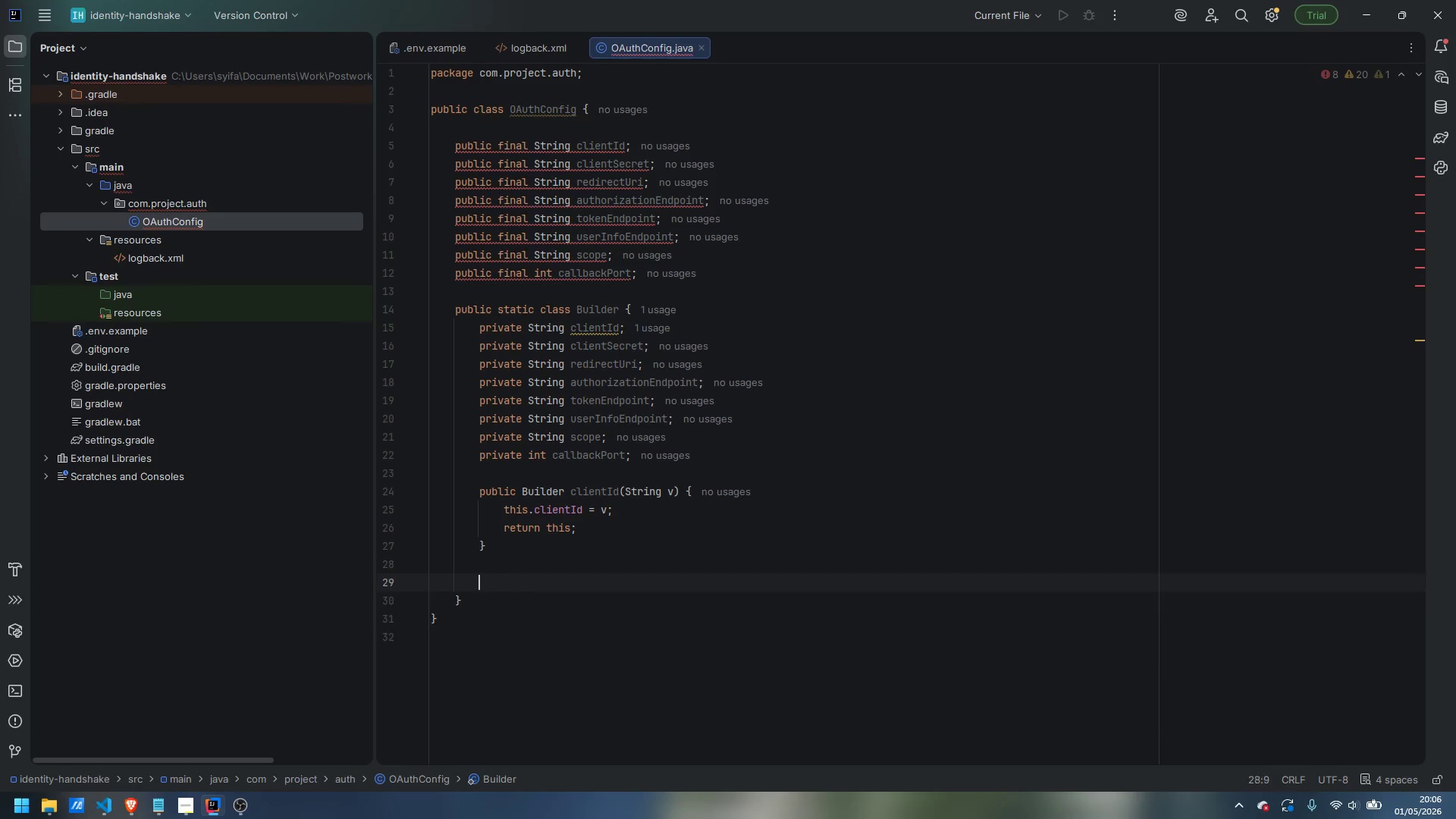 
key(Enter)
 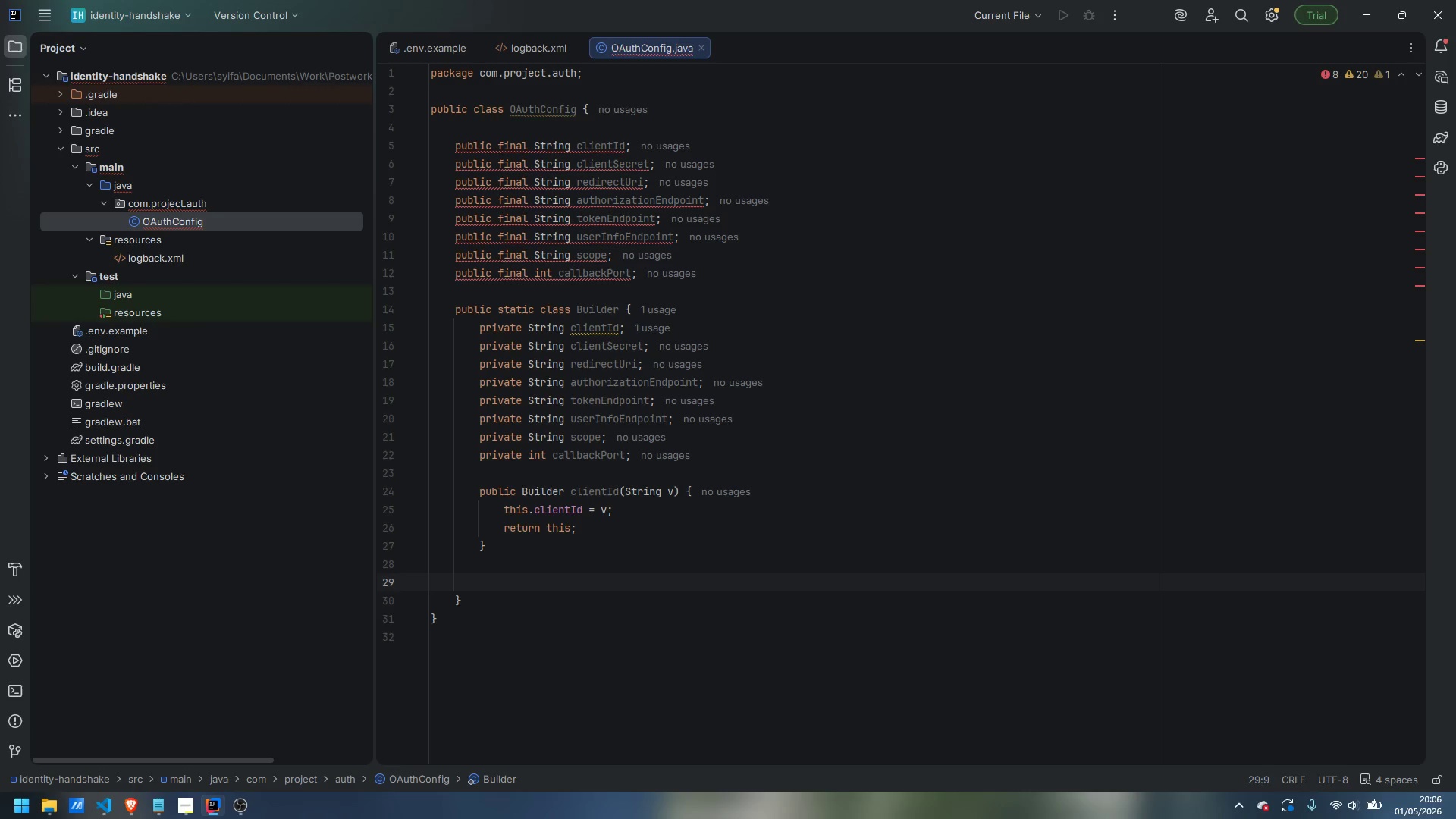 
type(public Builder clei)
key(Backspace)
key(Backspace)
type(ientSecret(String v)
 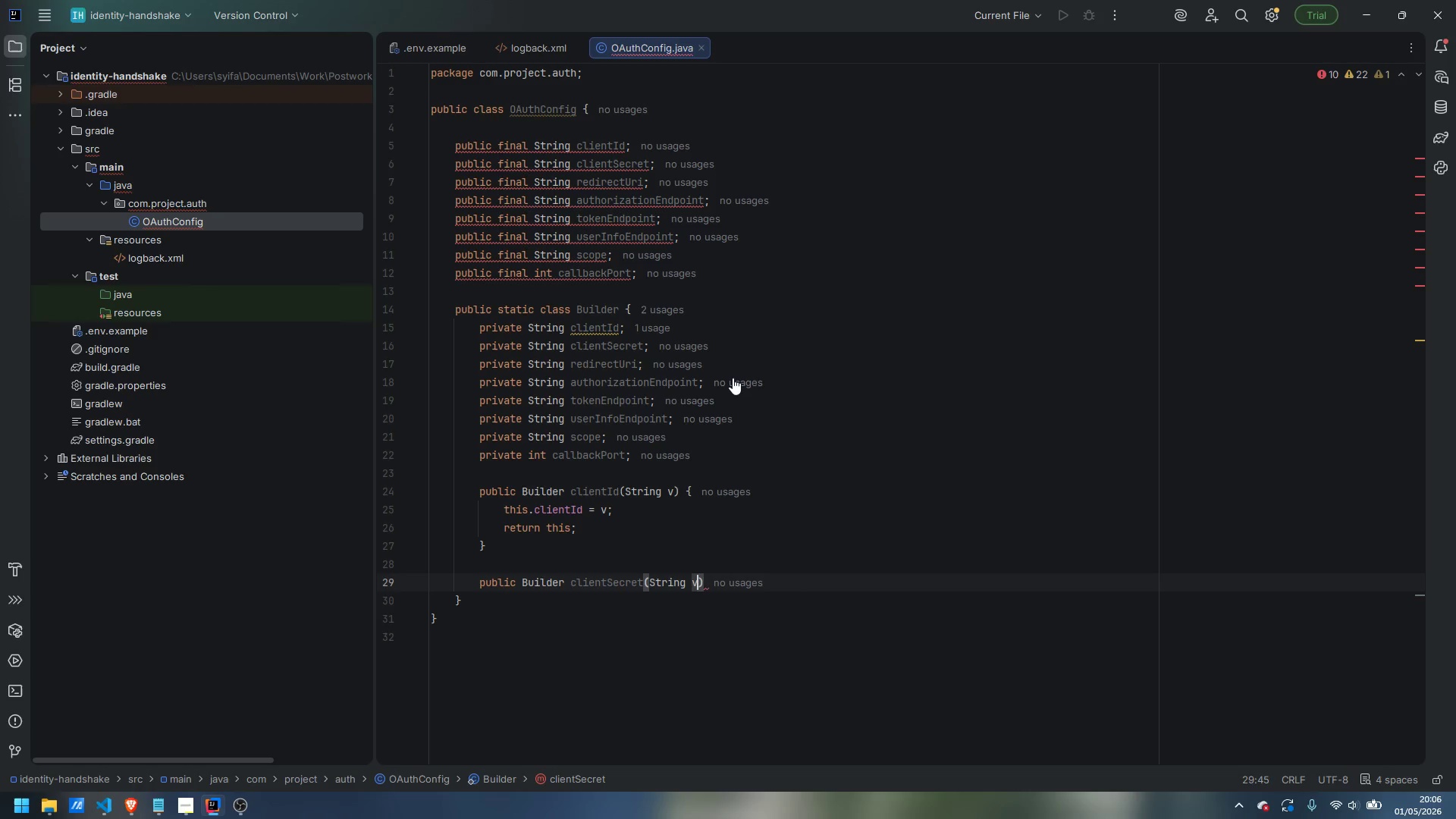 
key(ArrowRight)
 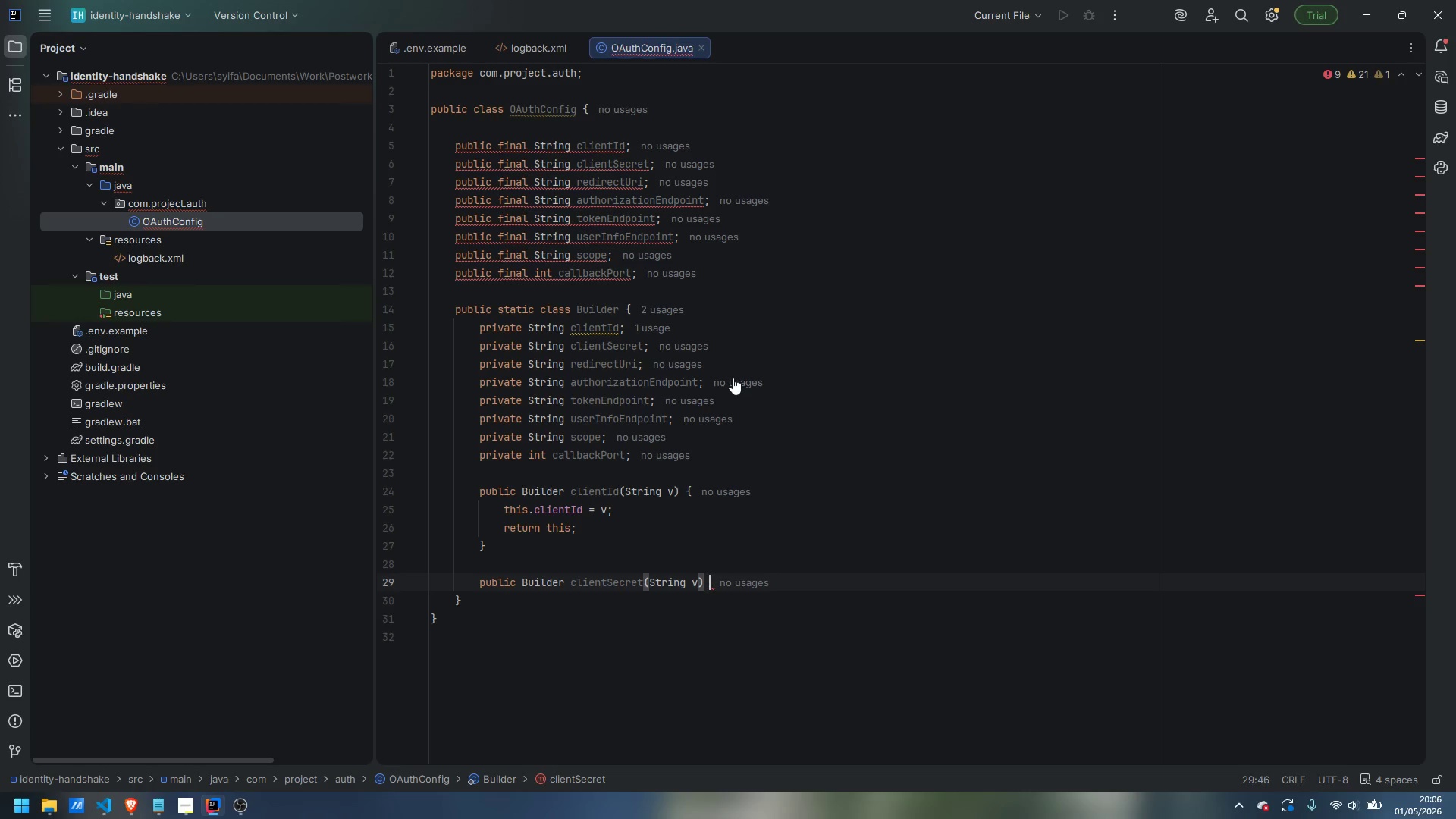 
key(Space)
 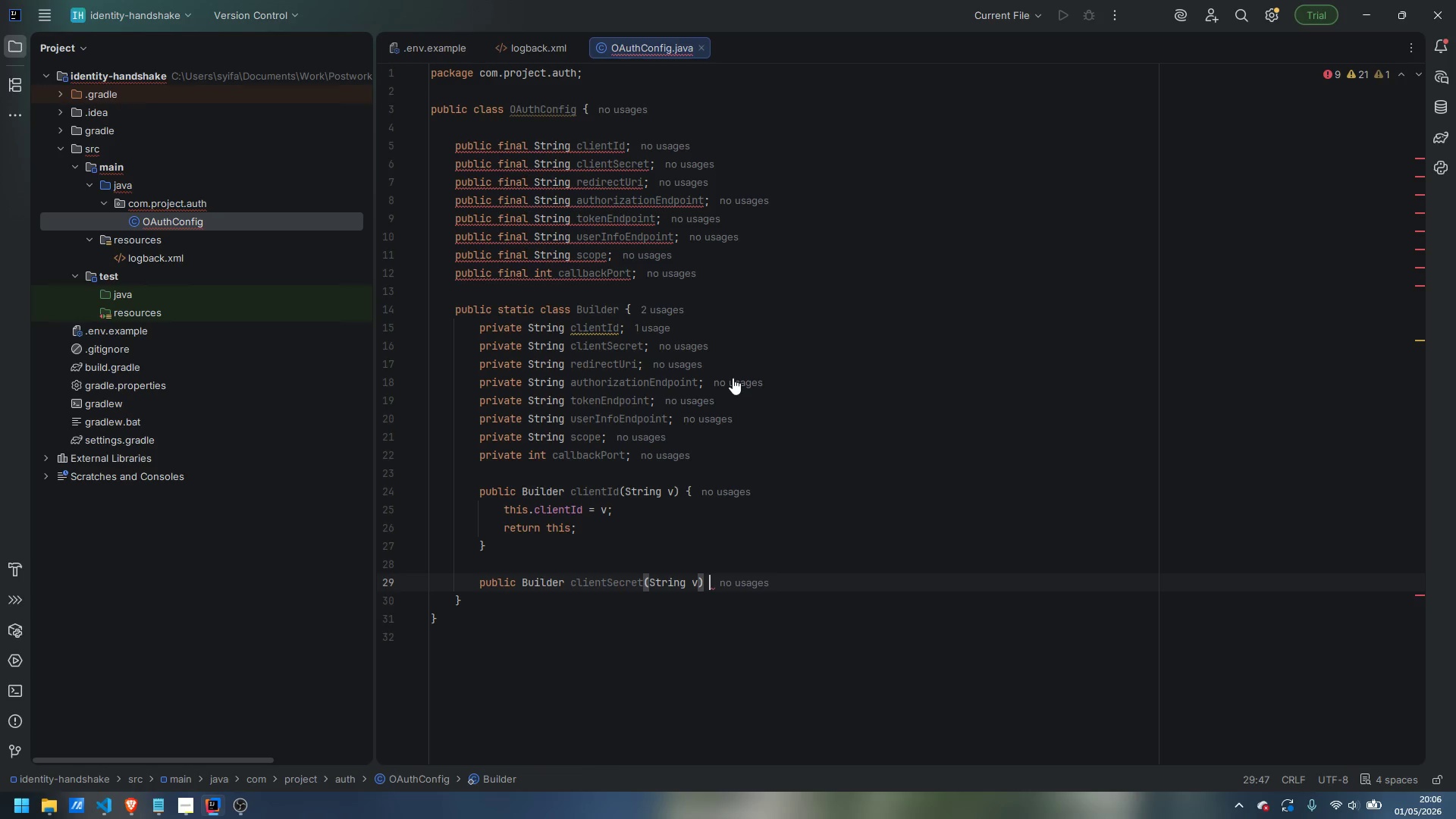 
key(Shift+ShiftLeft)
 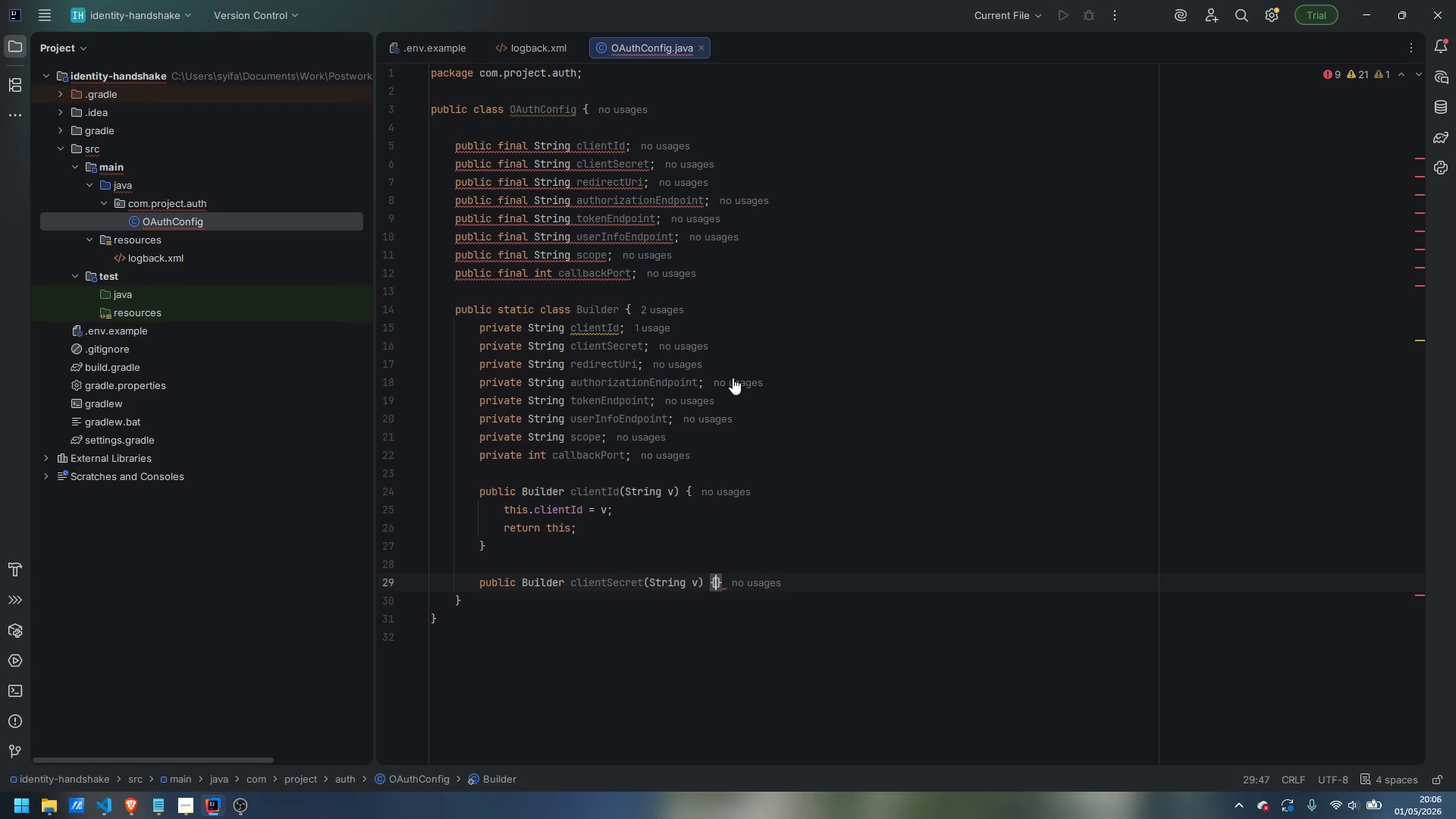 
key(Shift+BracketLeft)
 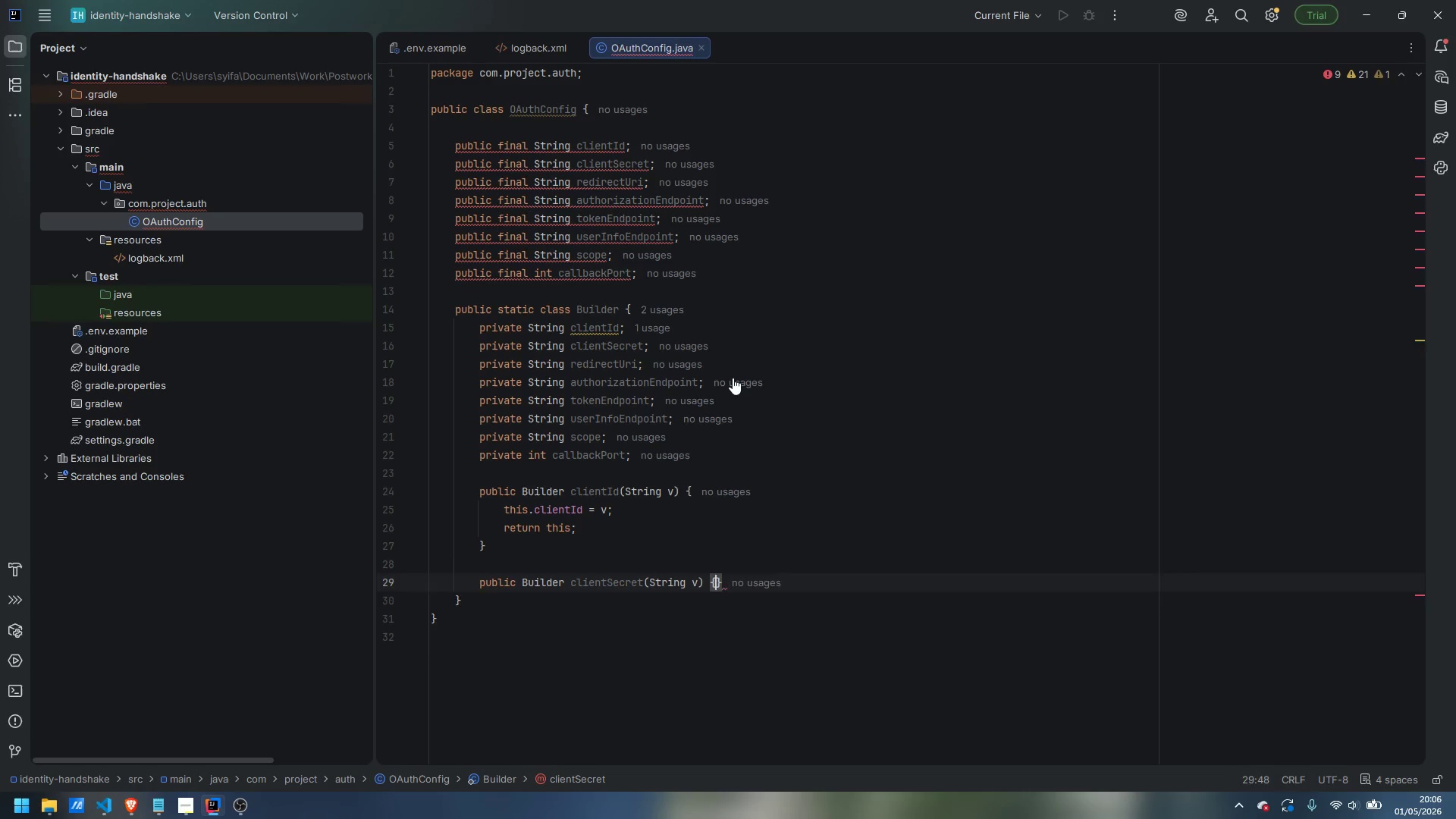 
key(Enter)
 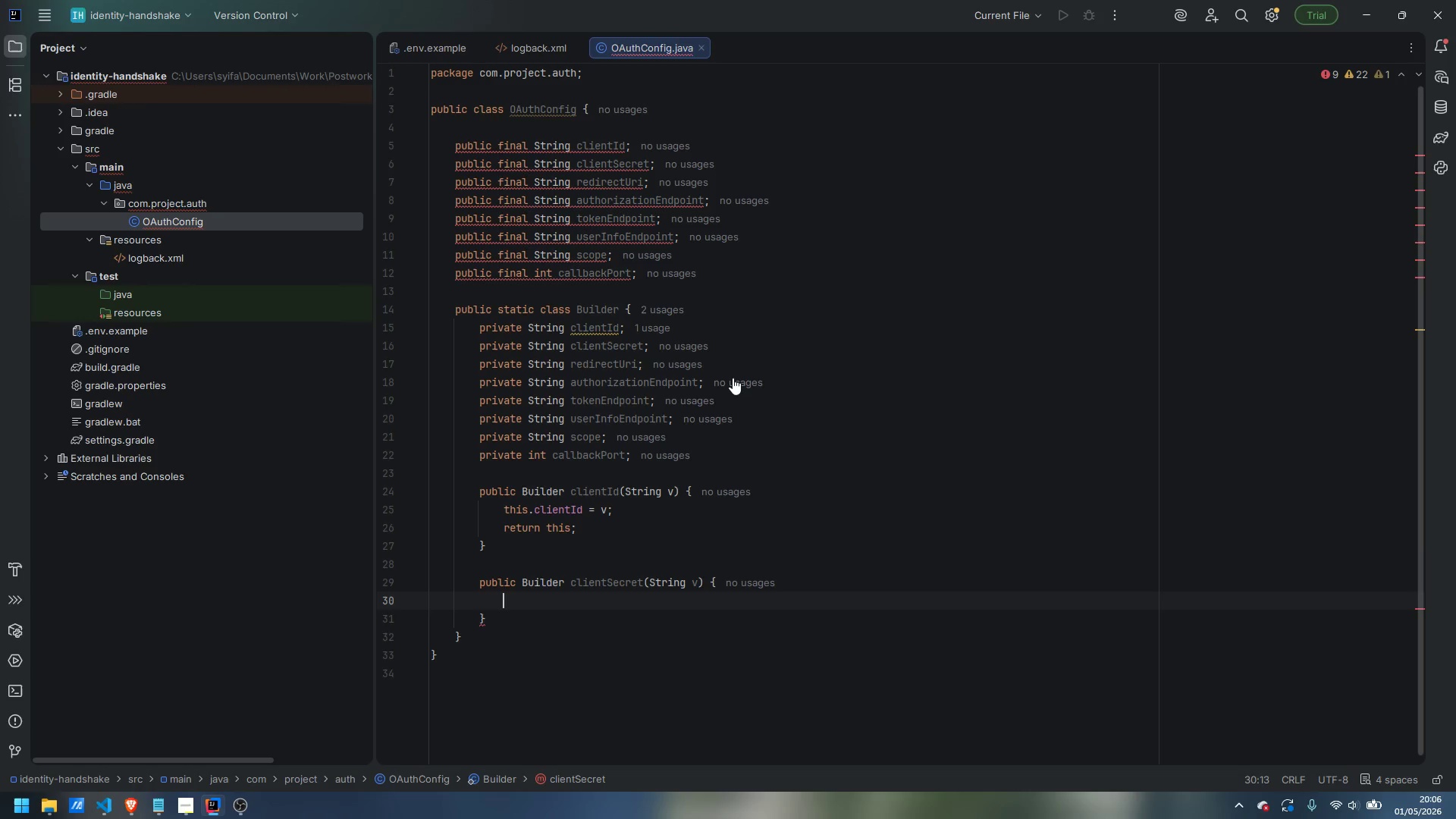 
type(this.se)
key(Backspace)
key(Backspace)
type(cliensecre)
key(Backspace)
key(Backspace)
key(Backspace)
key(Backspace)
key(Backspace)
type(Secre = v;)
 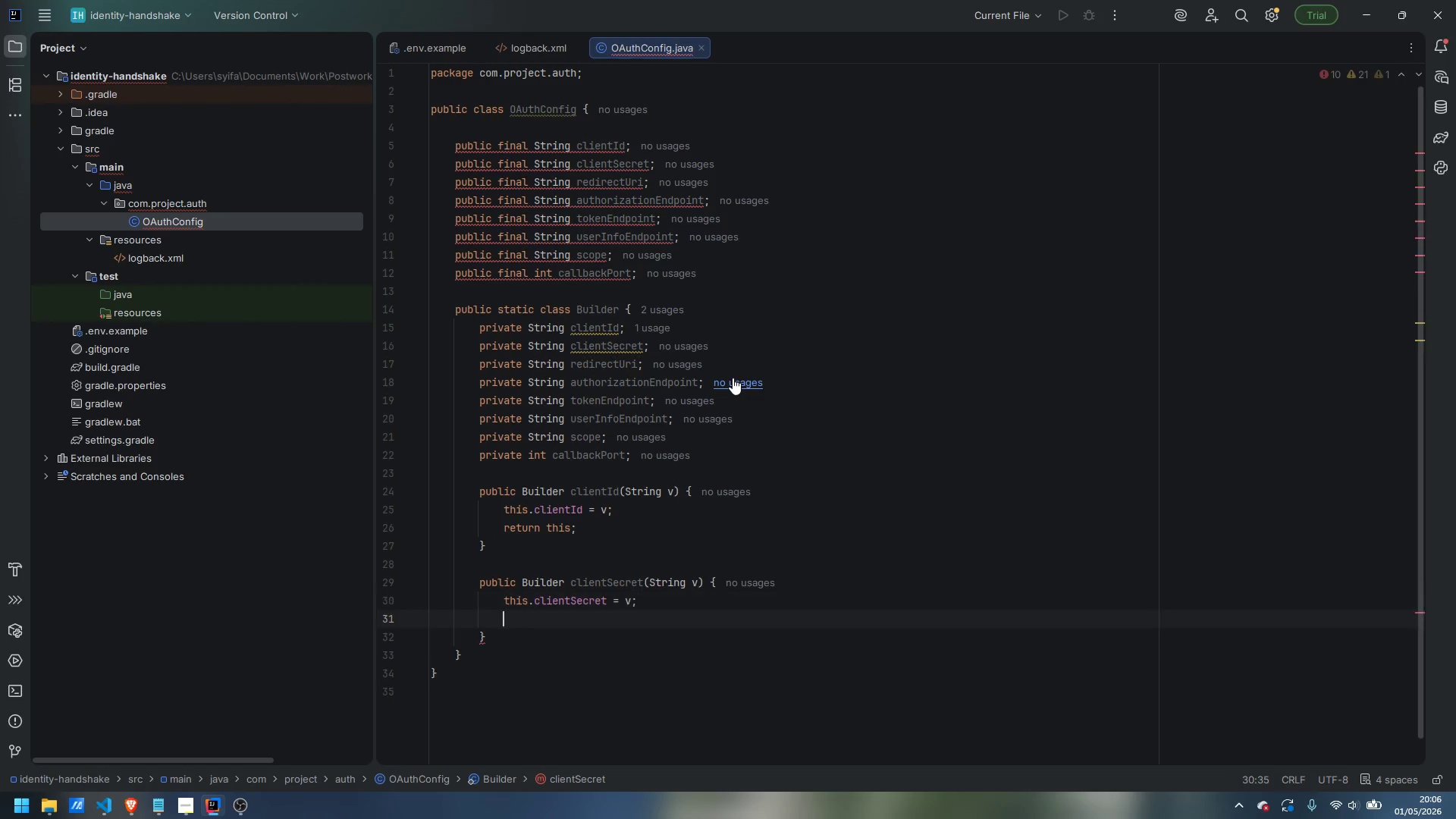 
 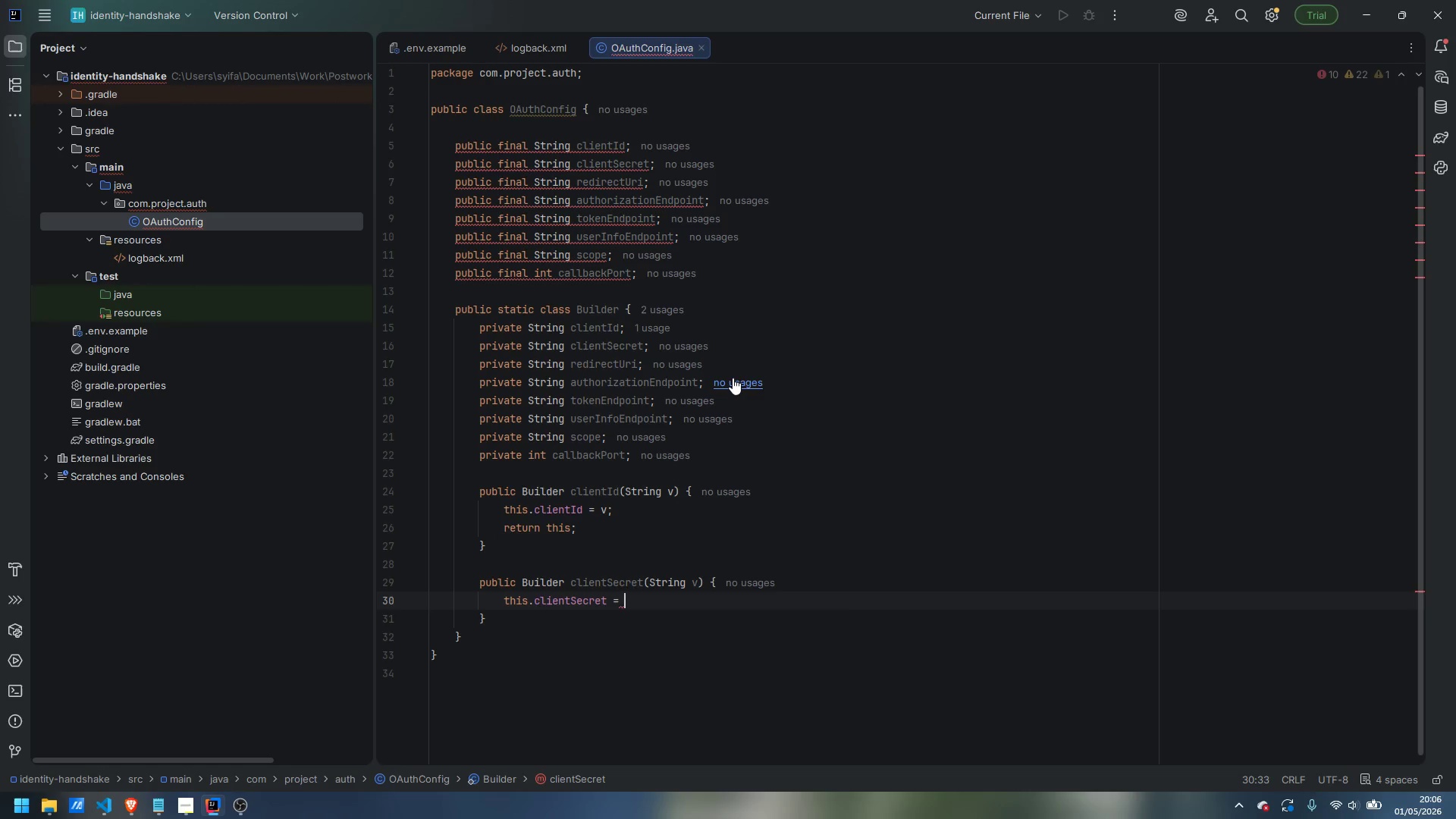 
key(Enter)
 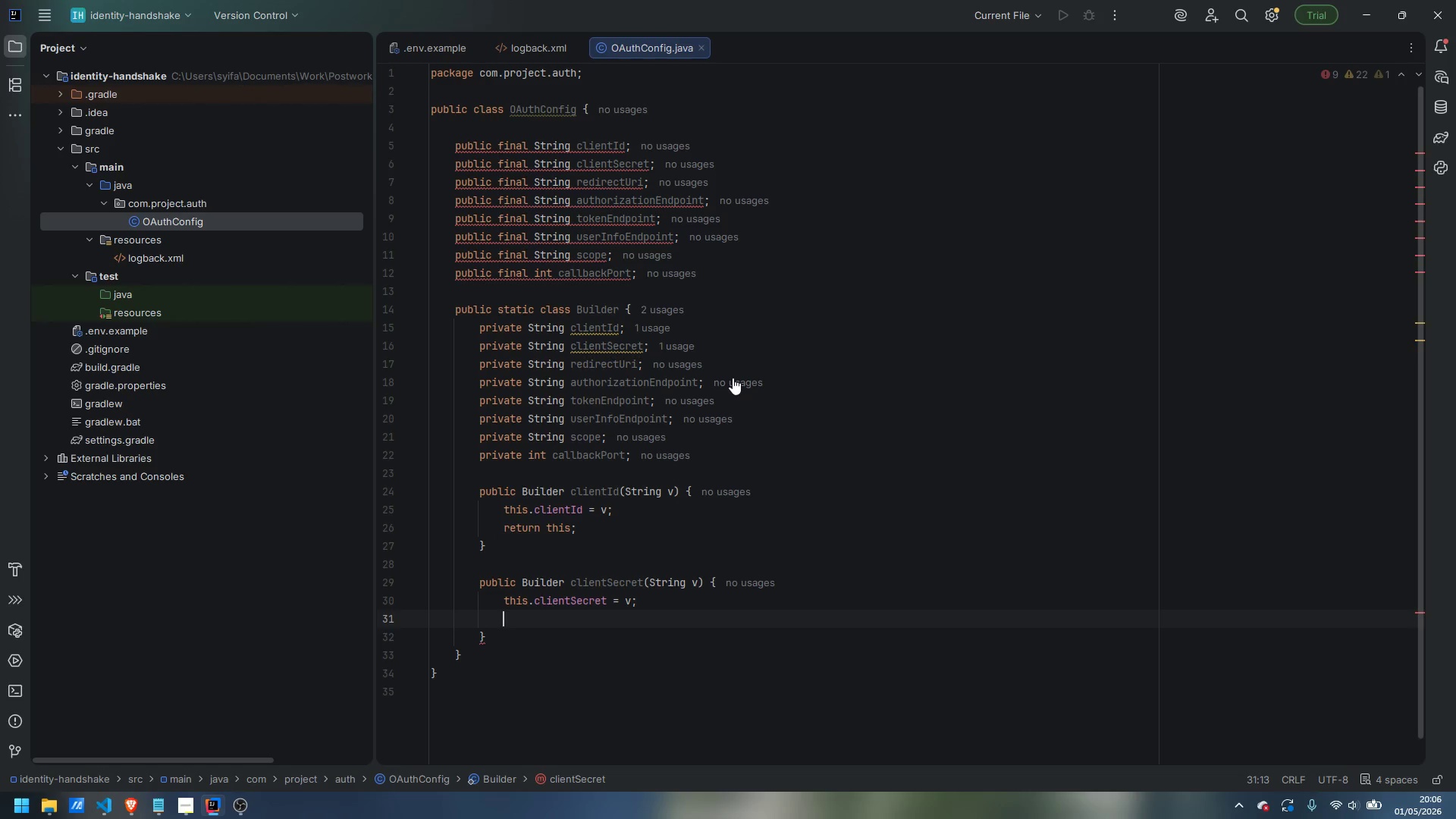 
type(return this;)
 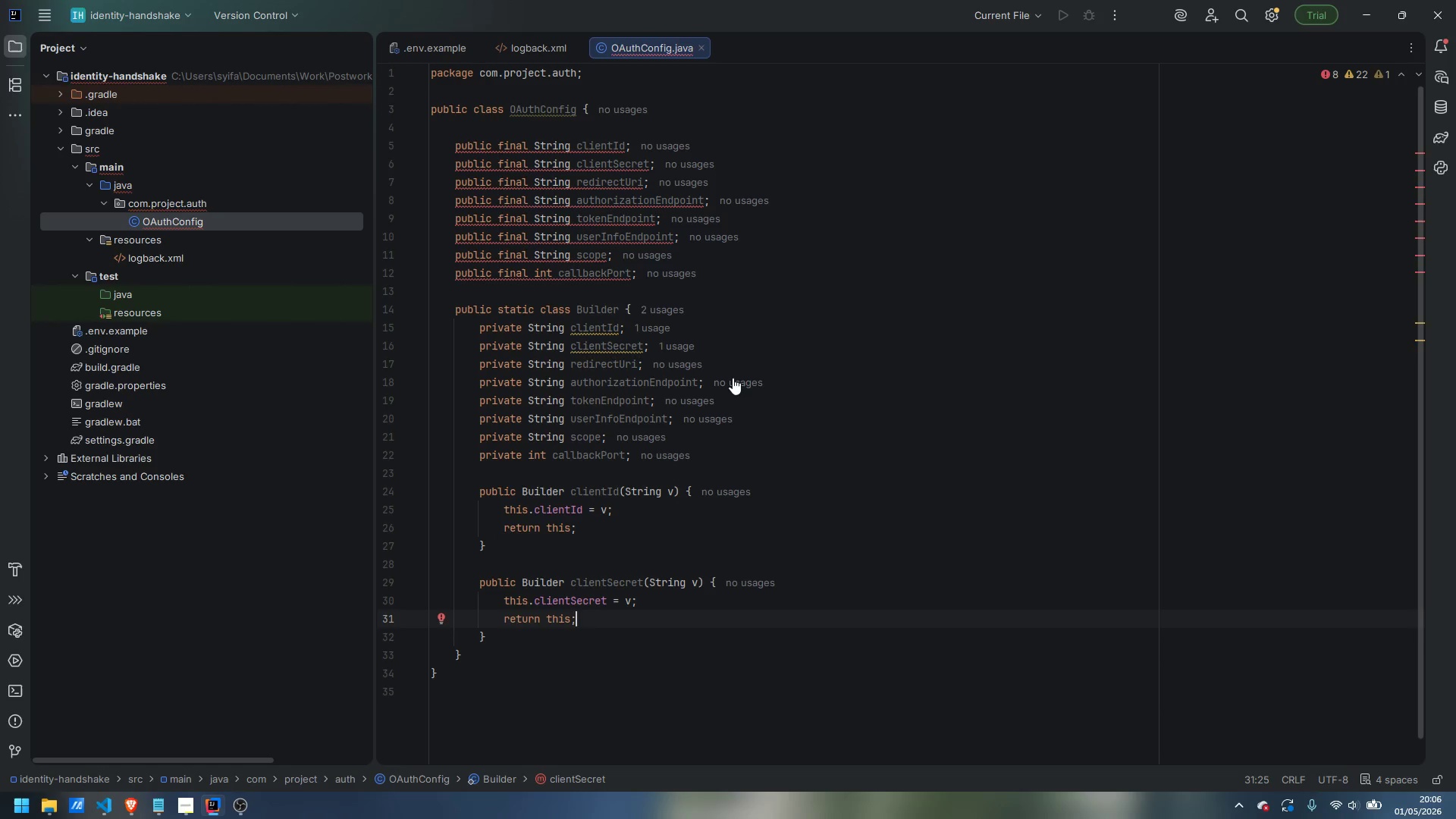 
key(ArrowDown)
 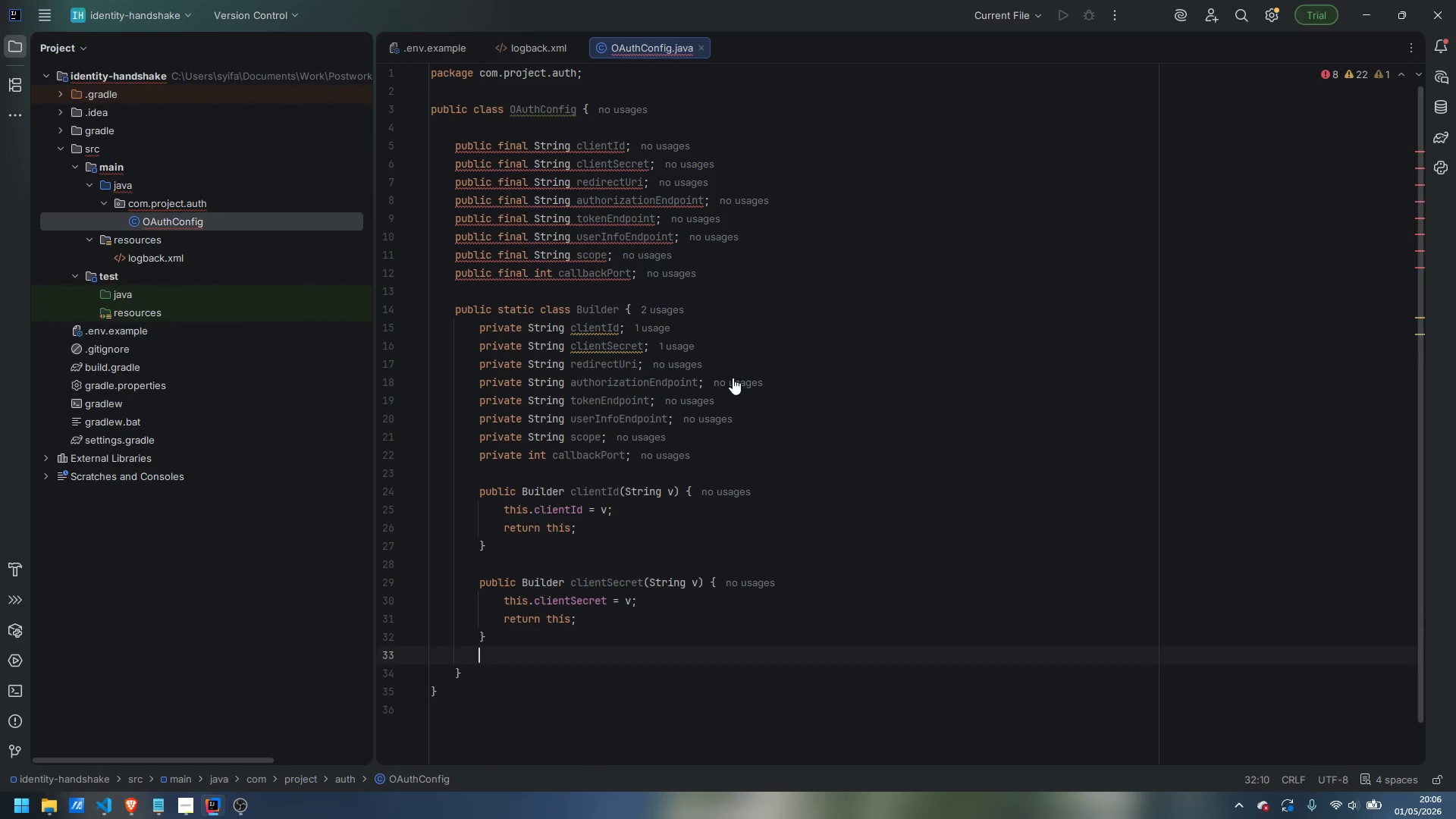 
key(Enter)
 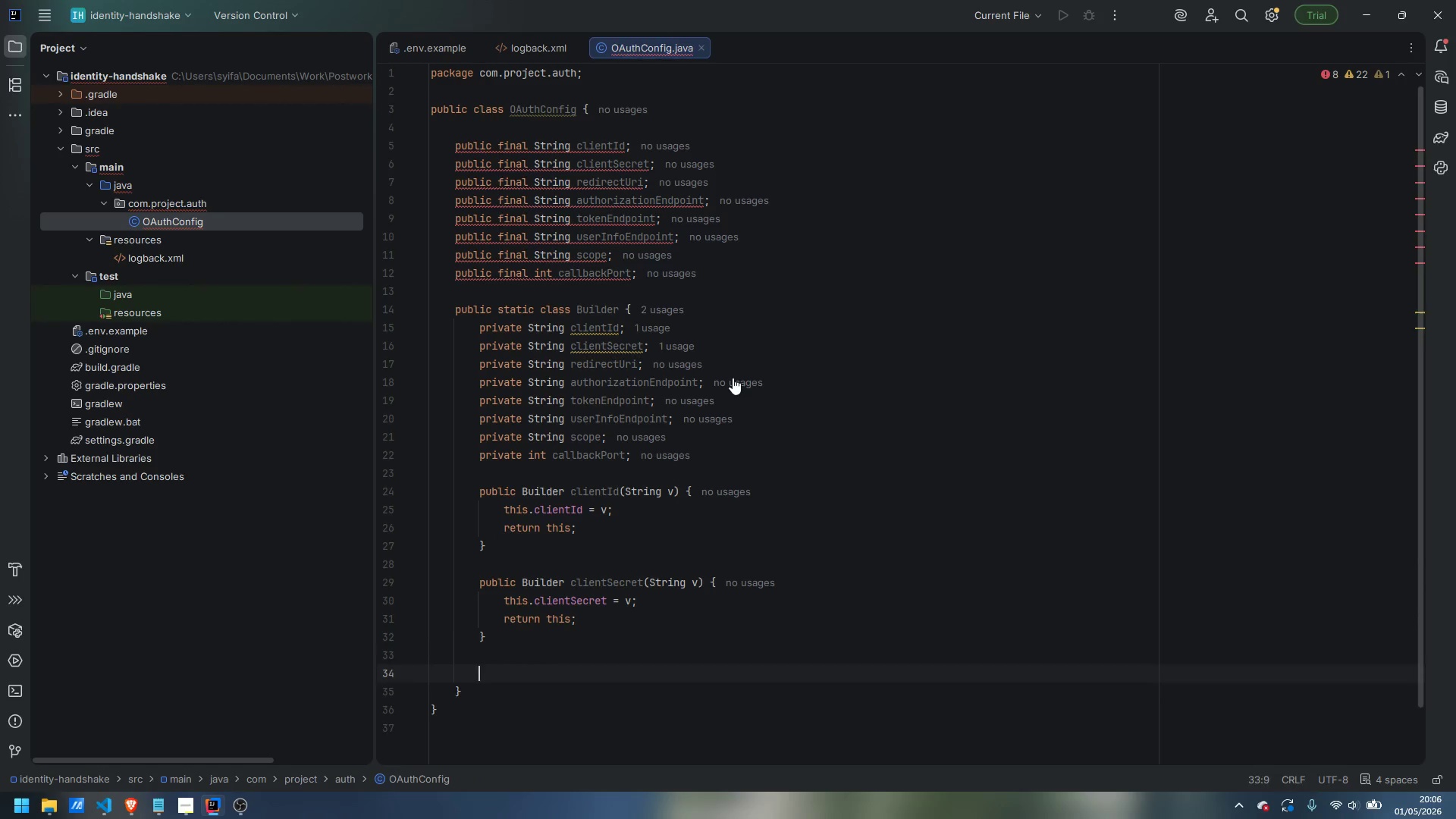 
key(Enter)
 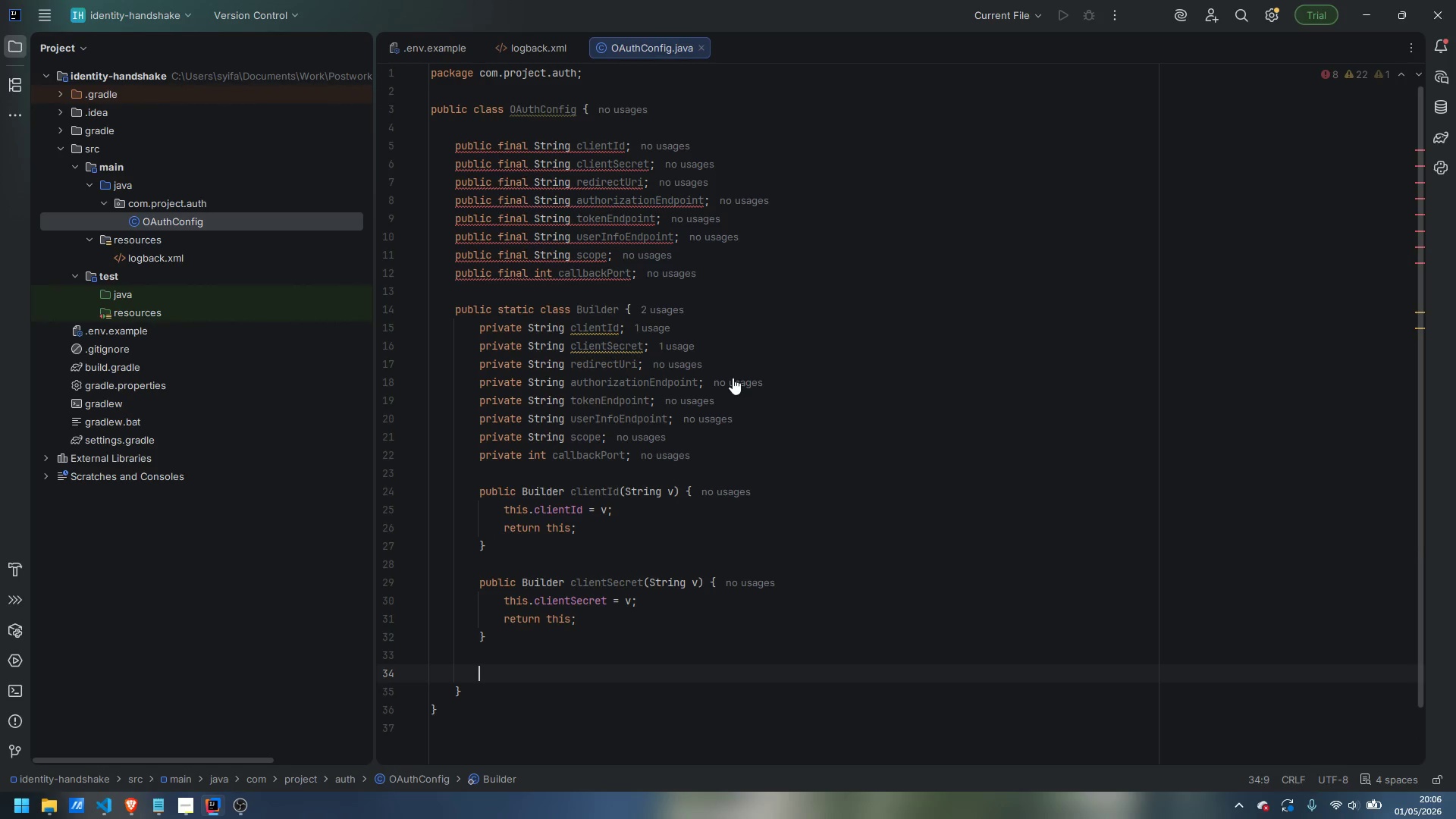 
type(public Builder)
 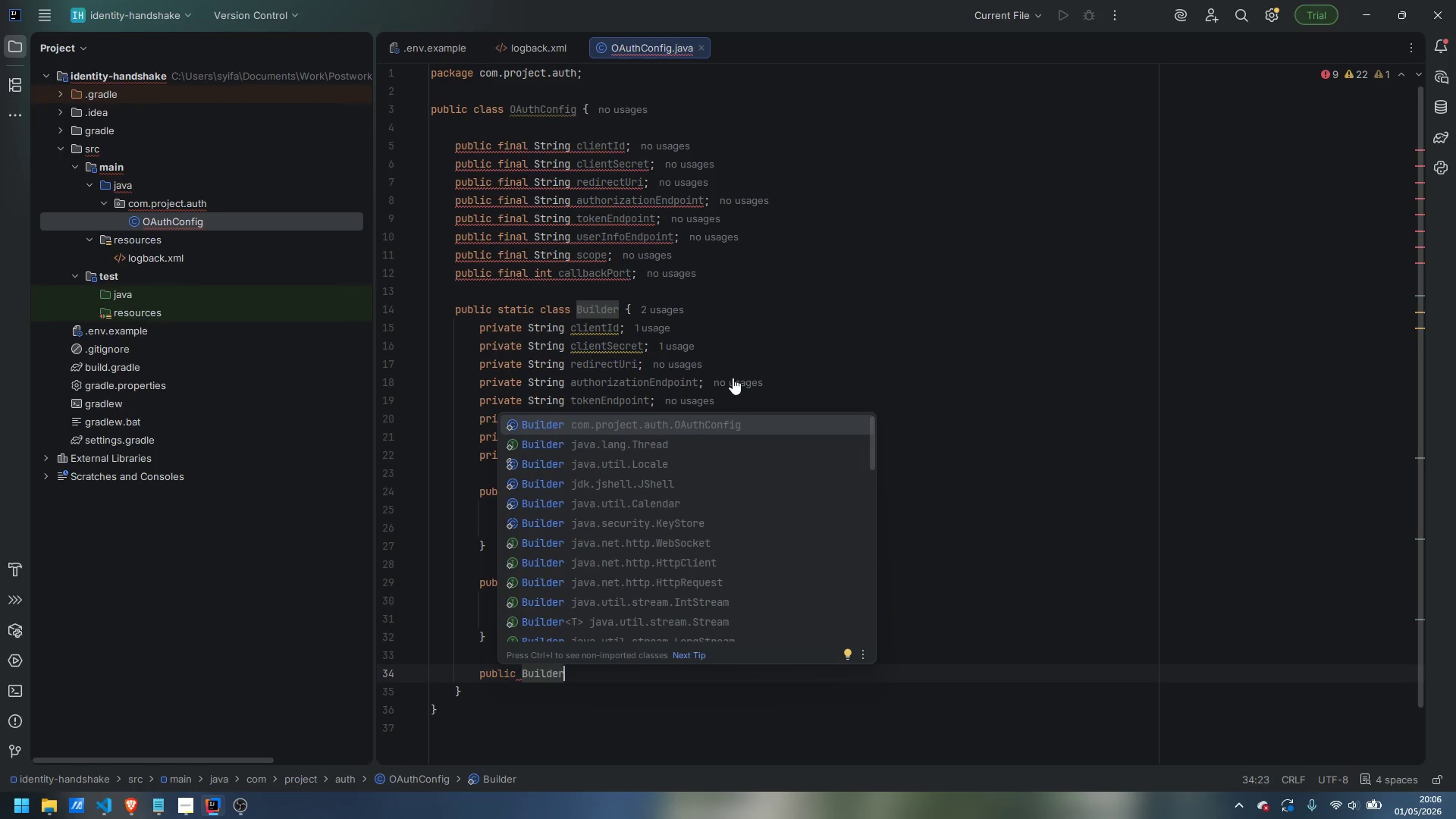 
type( redirectUri(String v)
 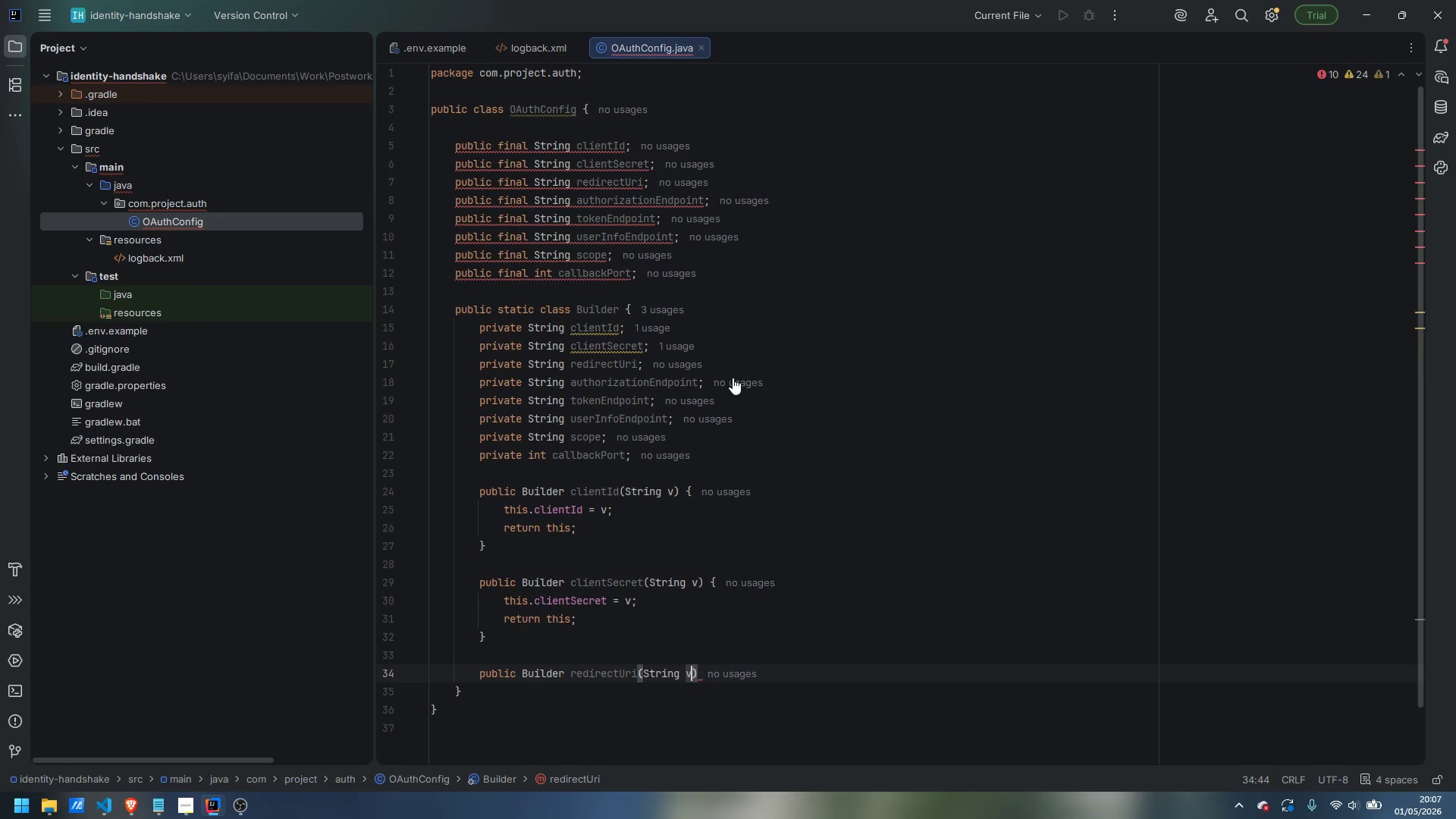 
 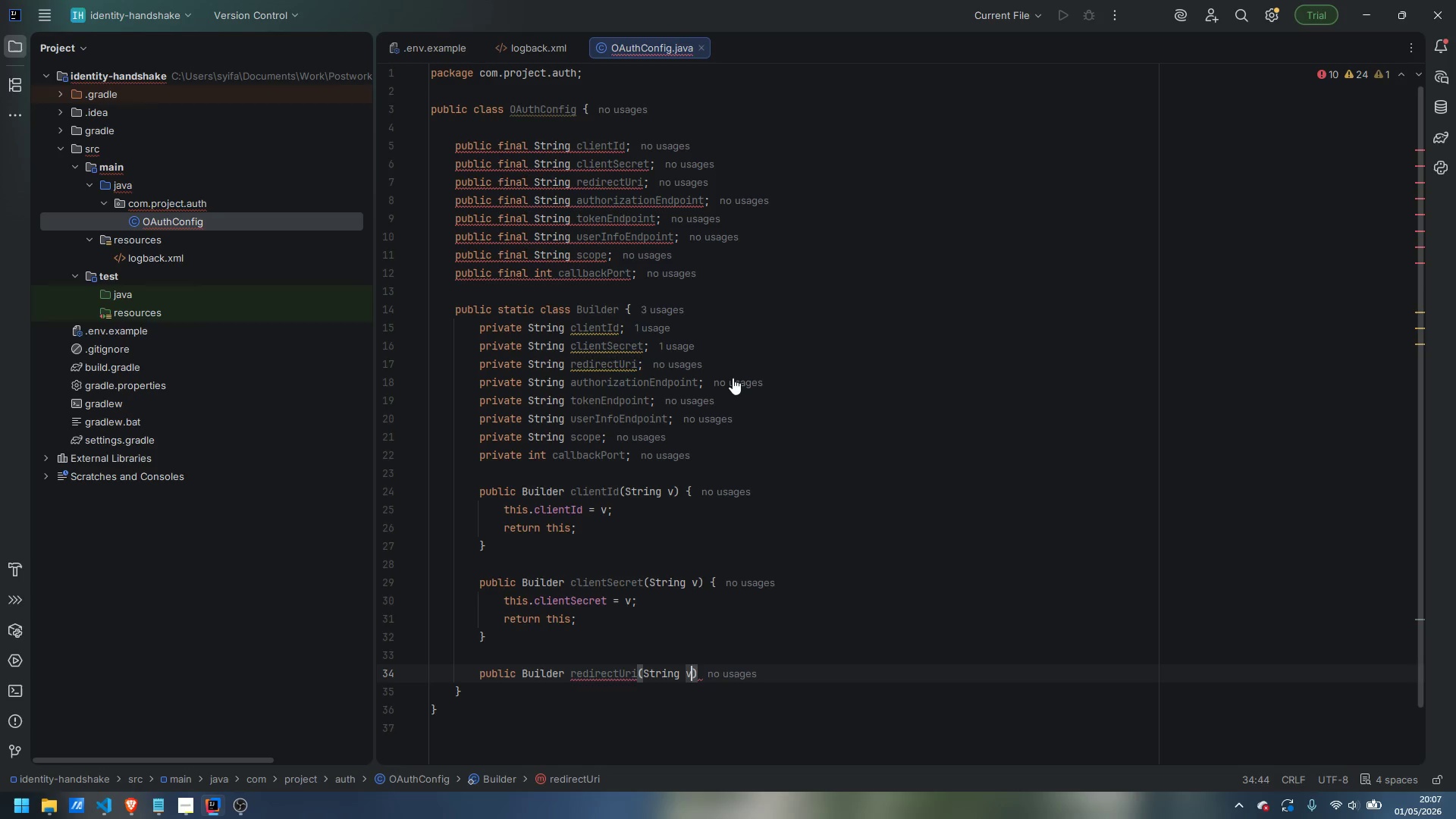 
key(ArrowRight)
 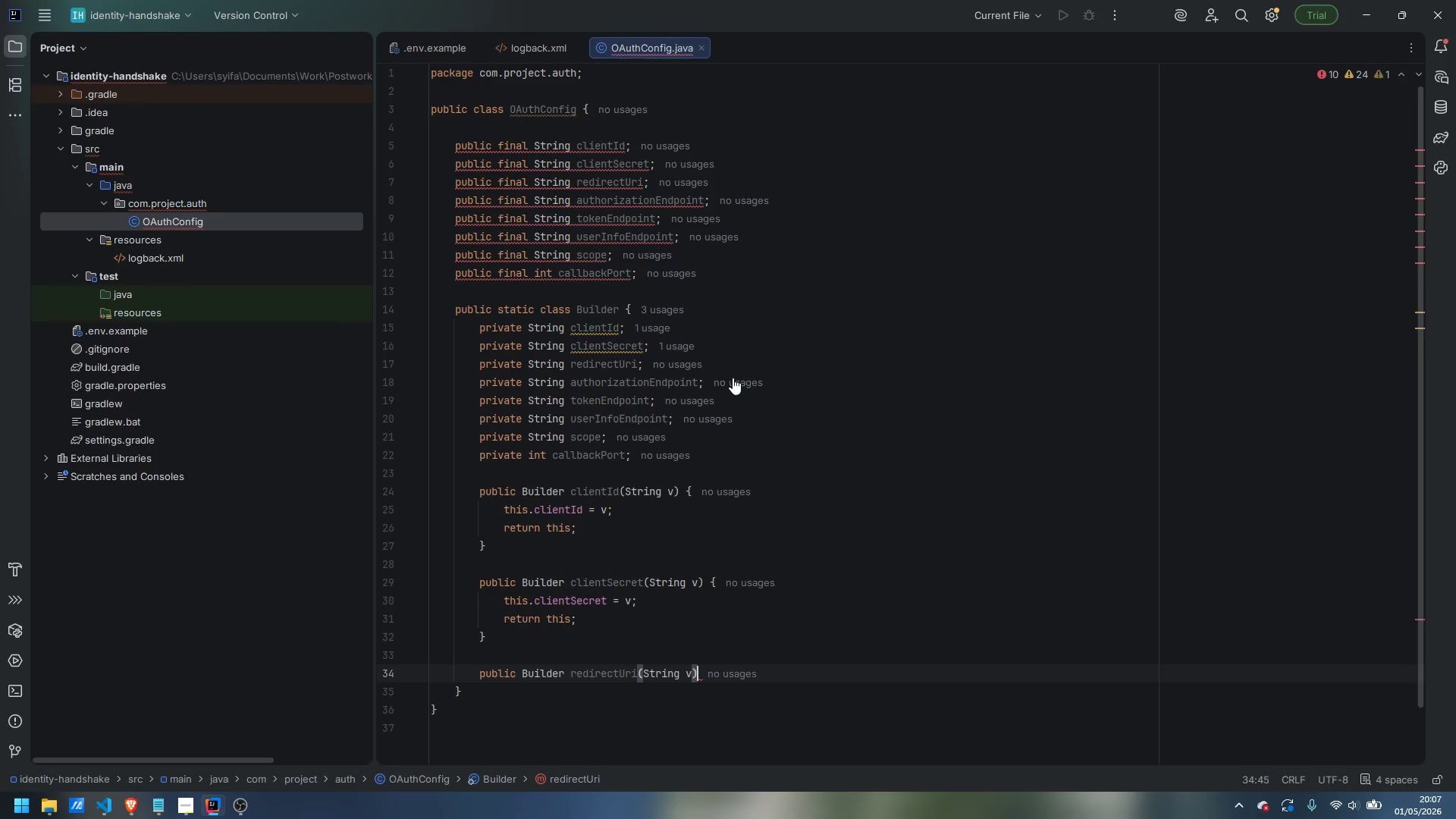 
key(Space)
 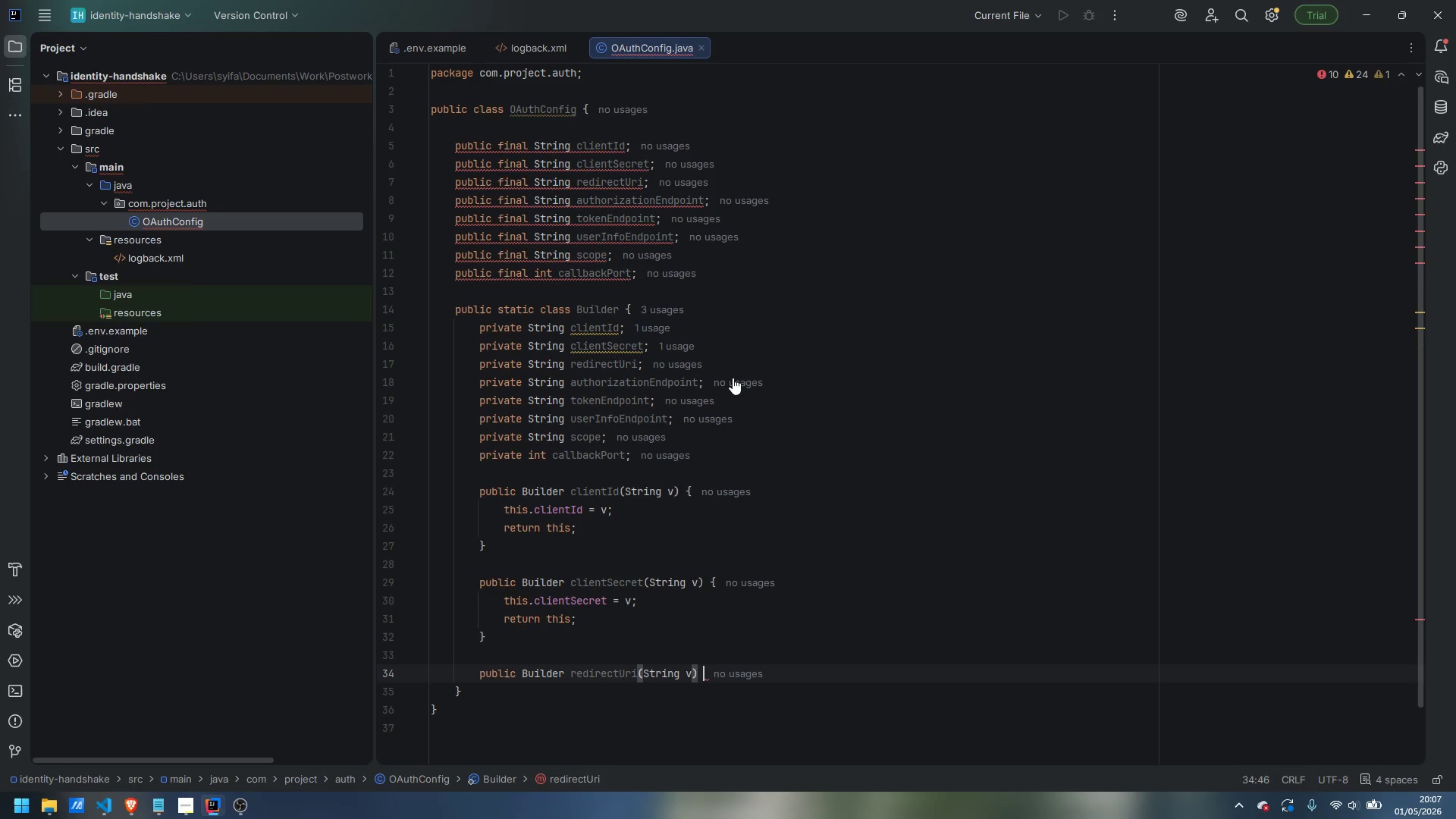 
key(Shift+ShiftLeft)
 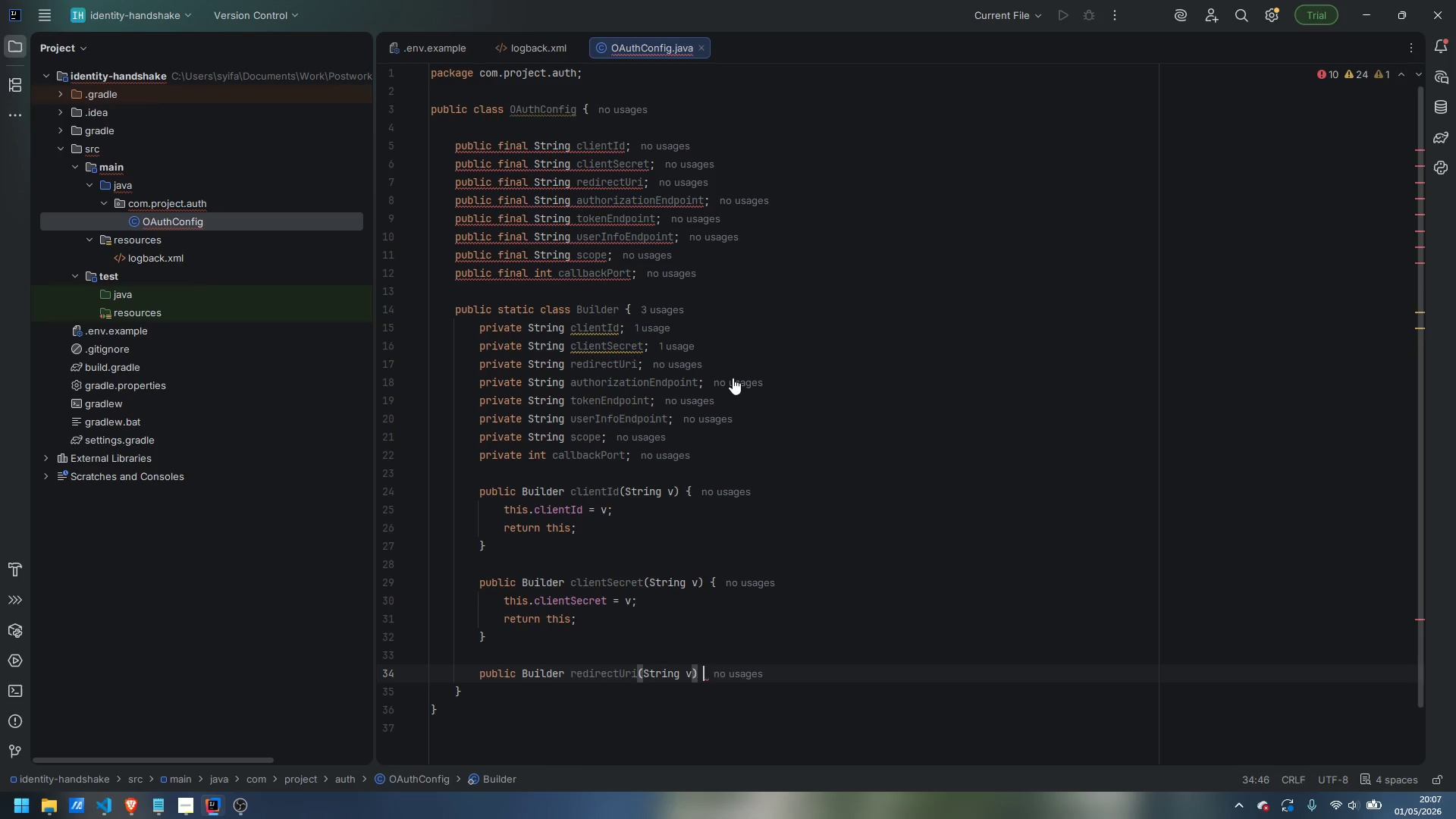 
key(Shift+BracketLeft)
 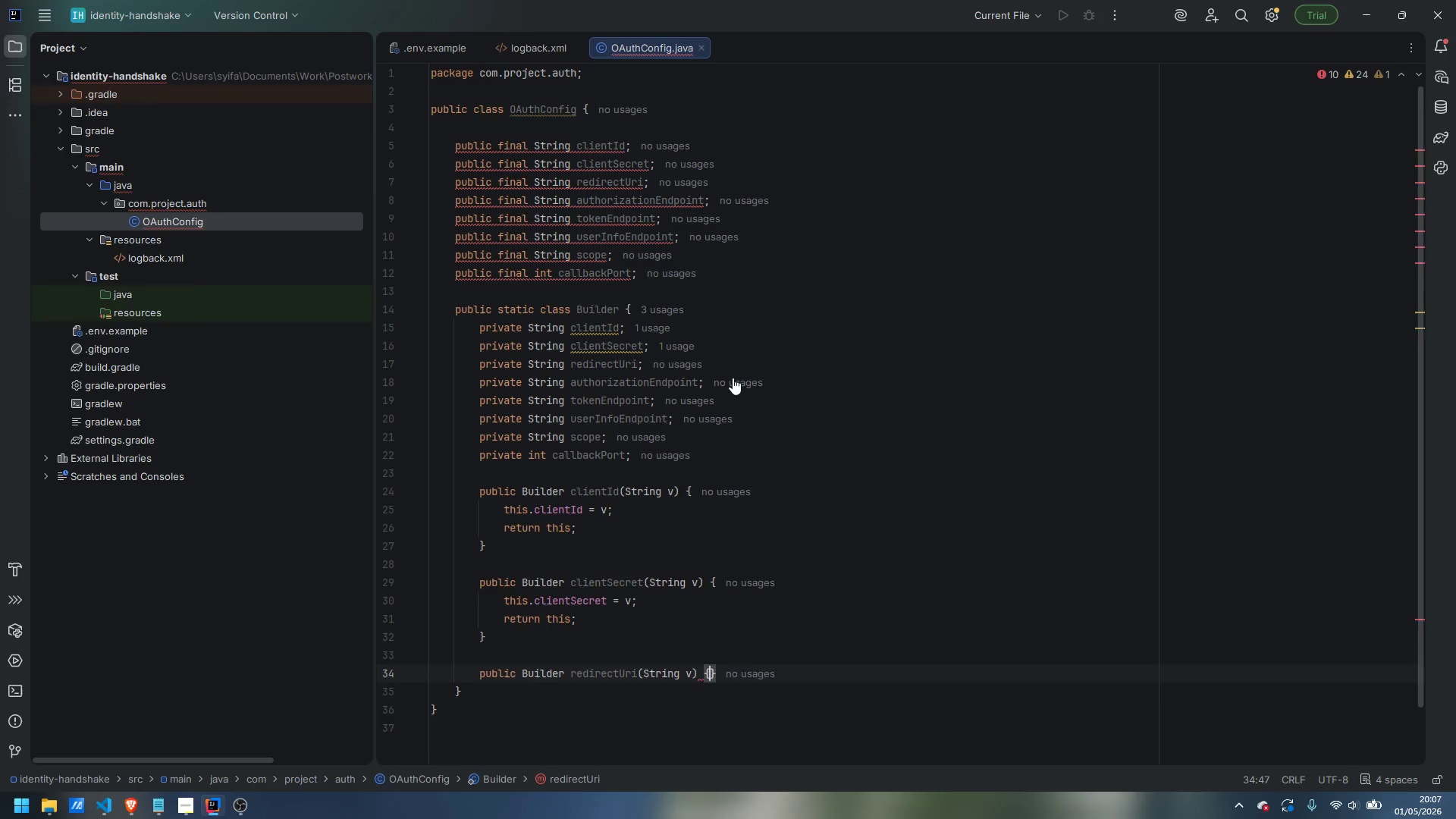 
key(Enter)
 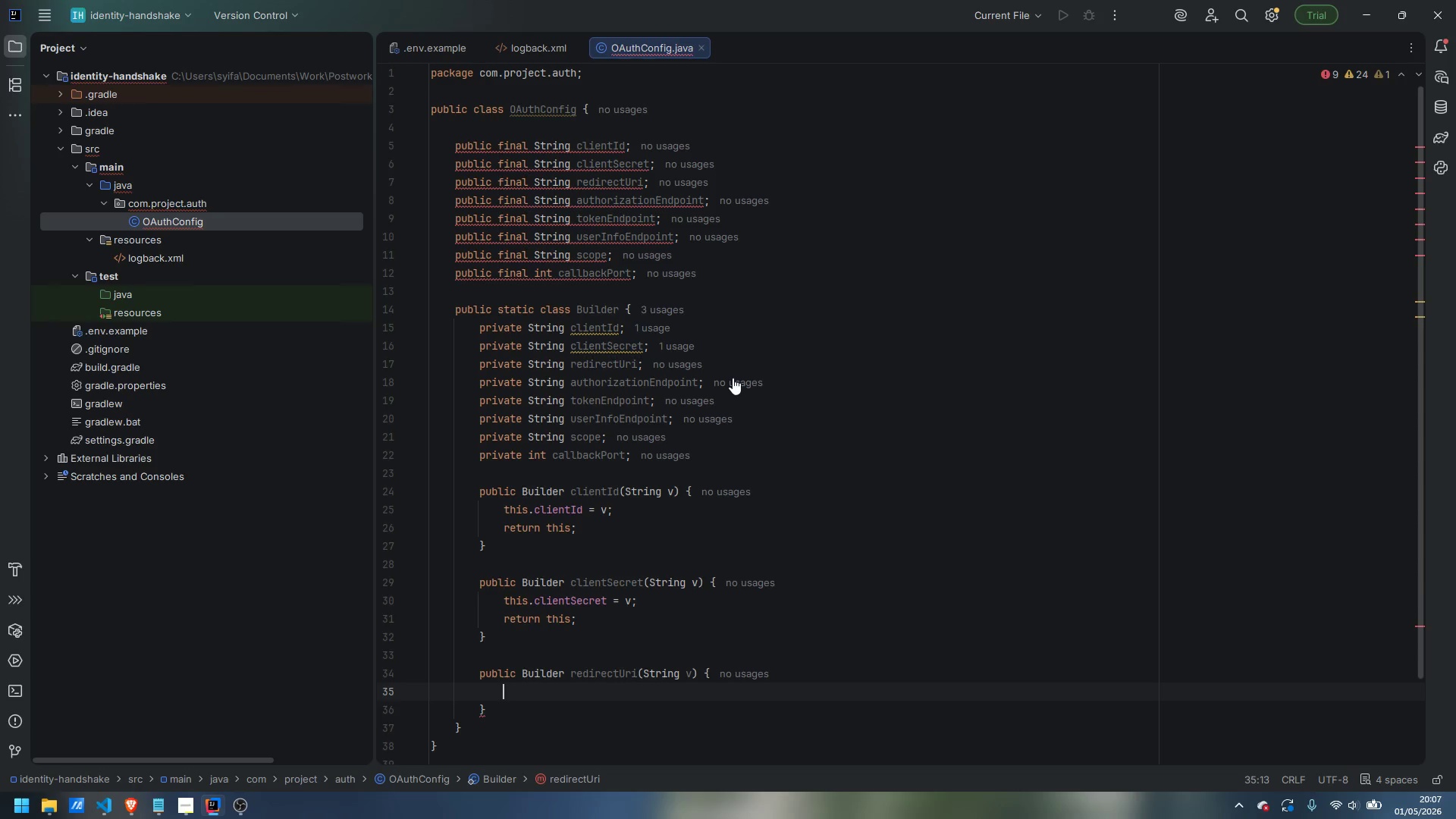 
type(this.redirectUri = v;)
 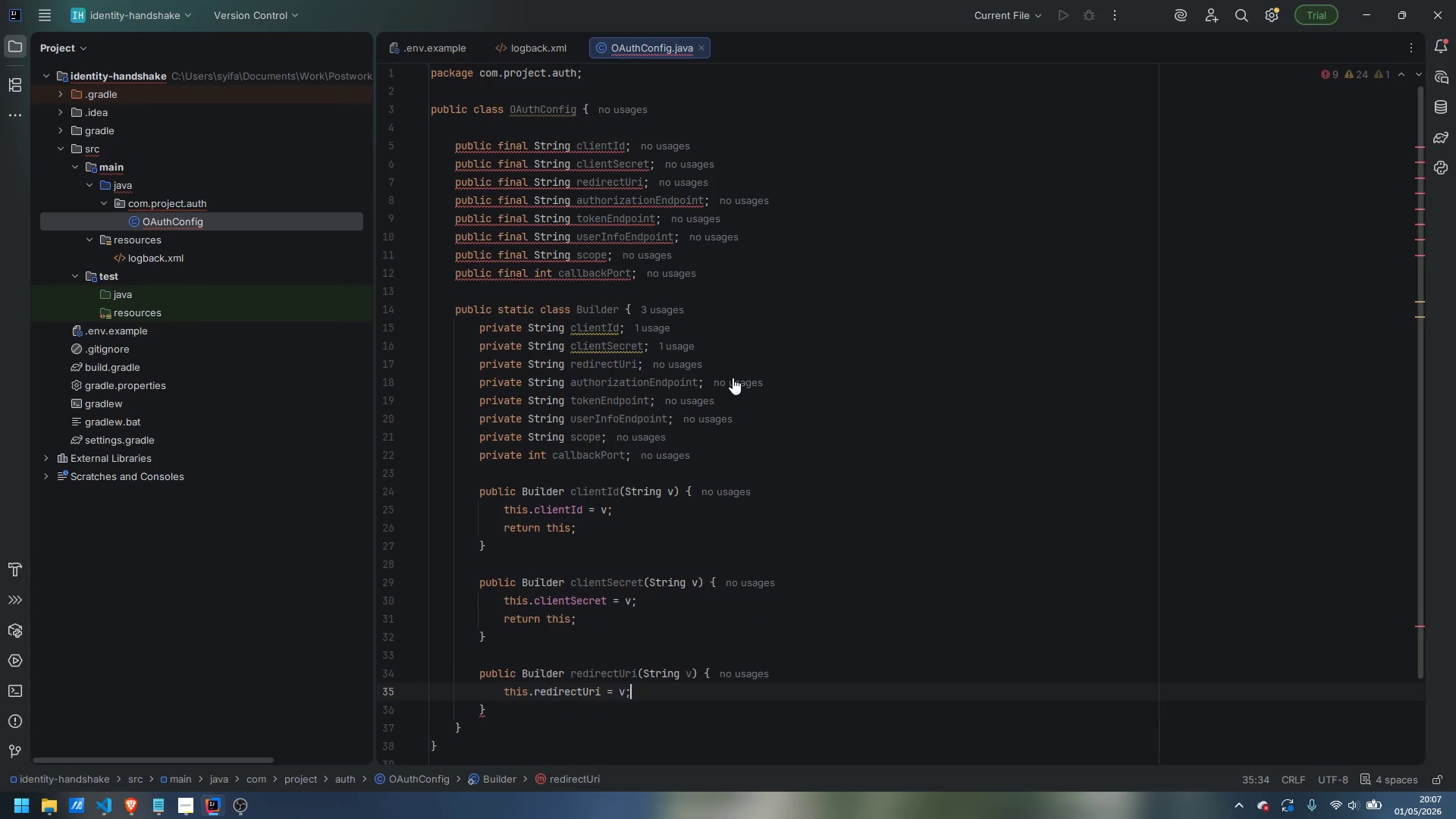 
key(Enter)
 